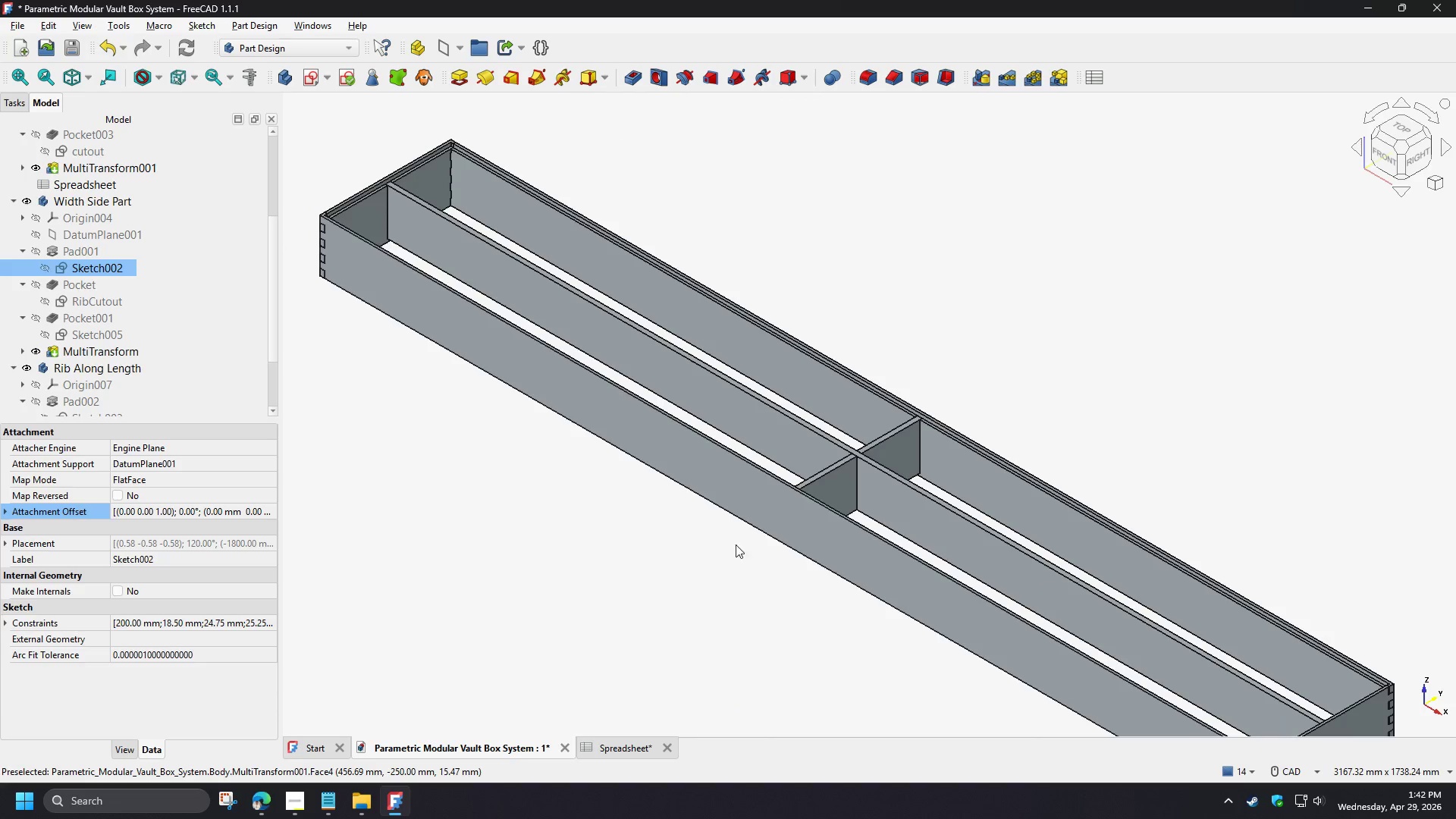 
scroll: coordinate [905, 445], scroll_direction: up, amount: 10.0
 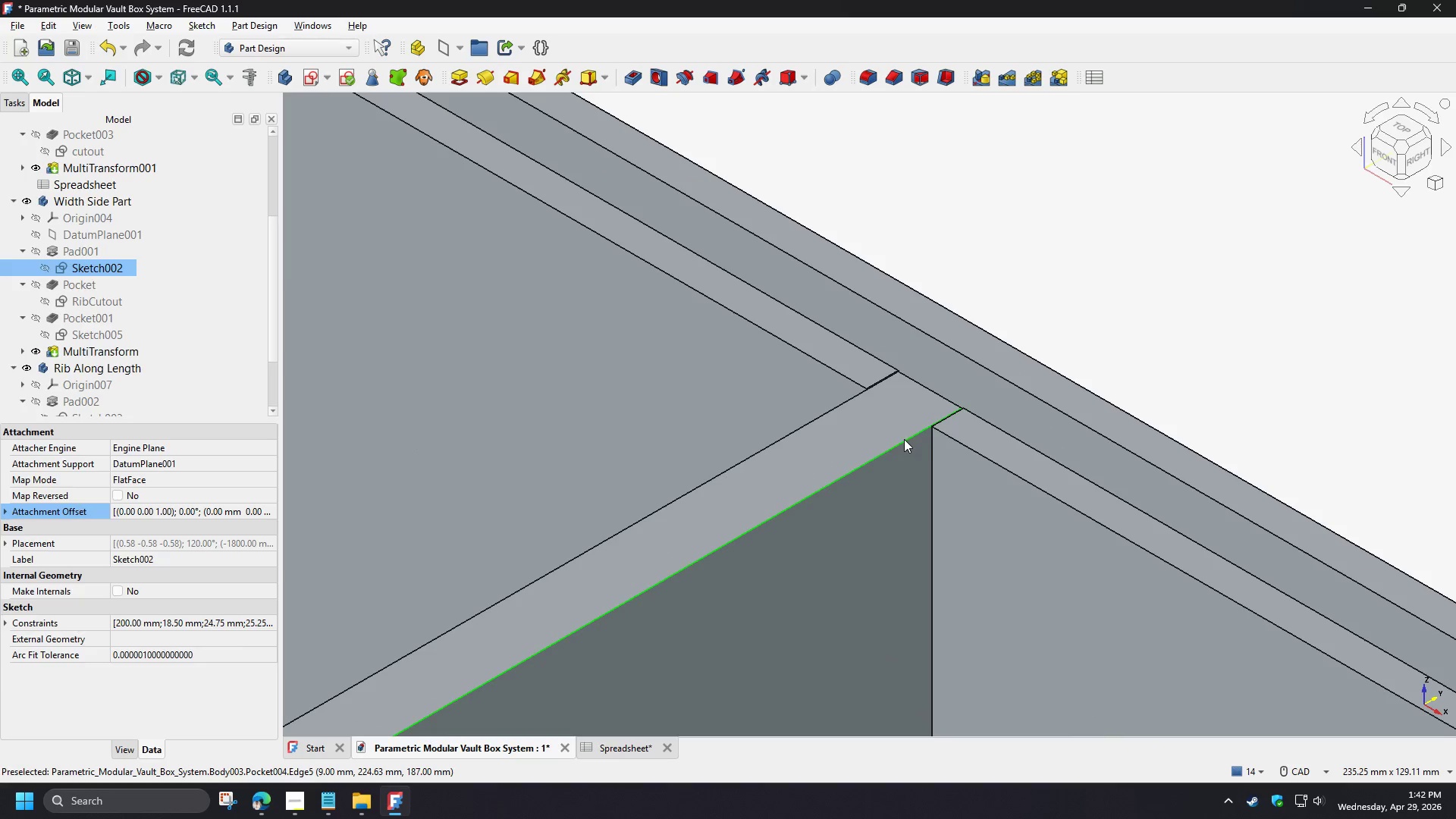 
scroll: coordinate [834, 362], scroll_direction: down, amount: 11.0
 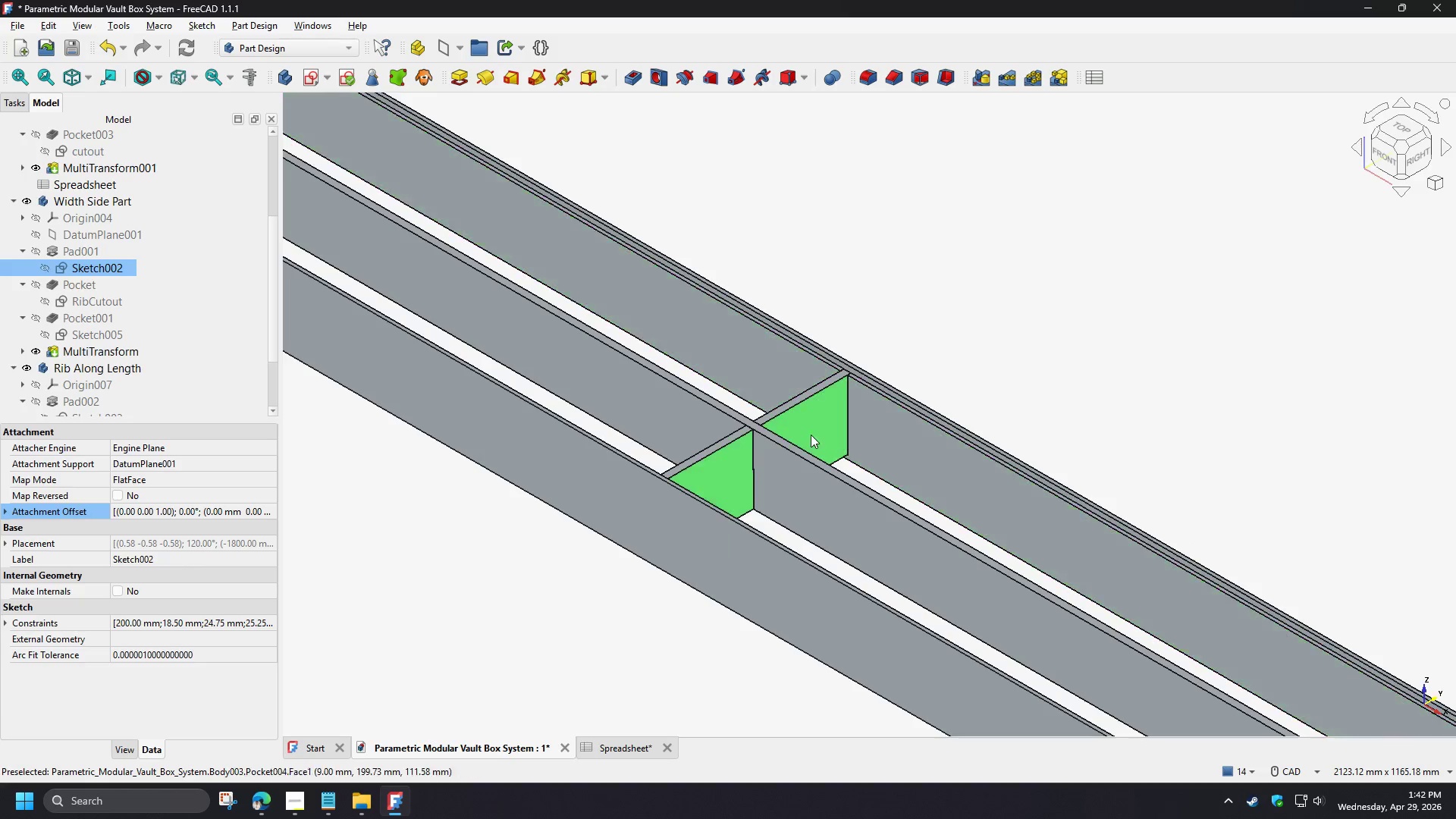 
scroll: coordinate [617, 477], scroll_direction: up, amount: 9.0
 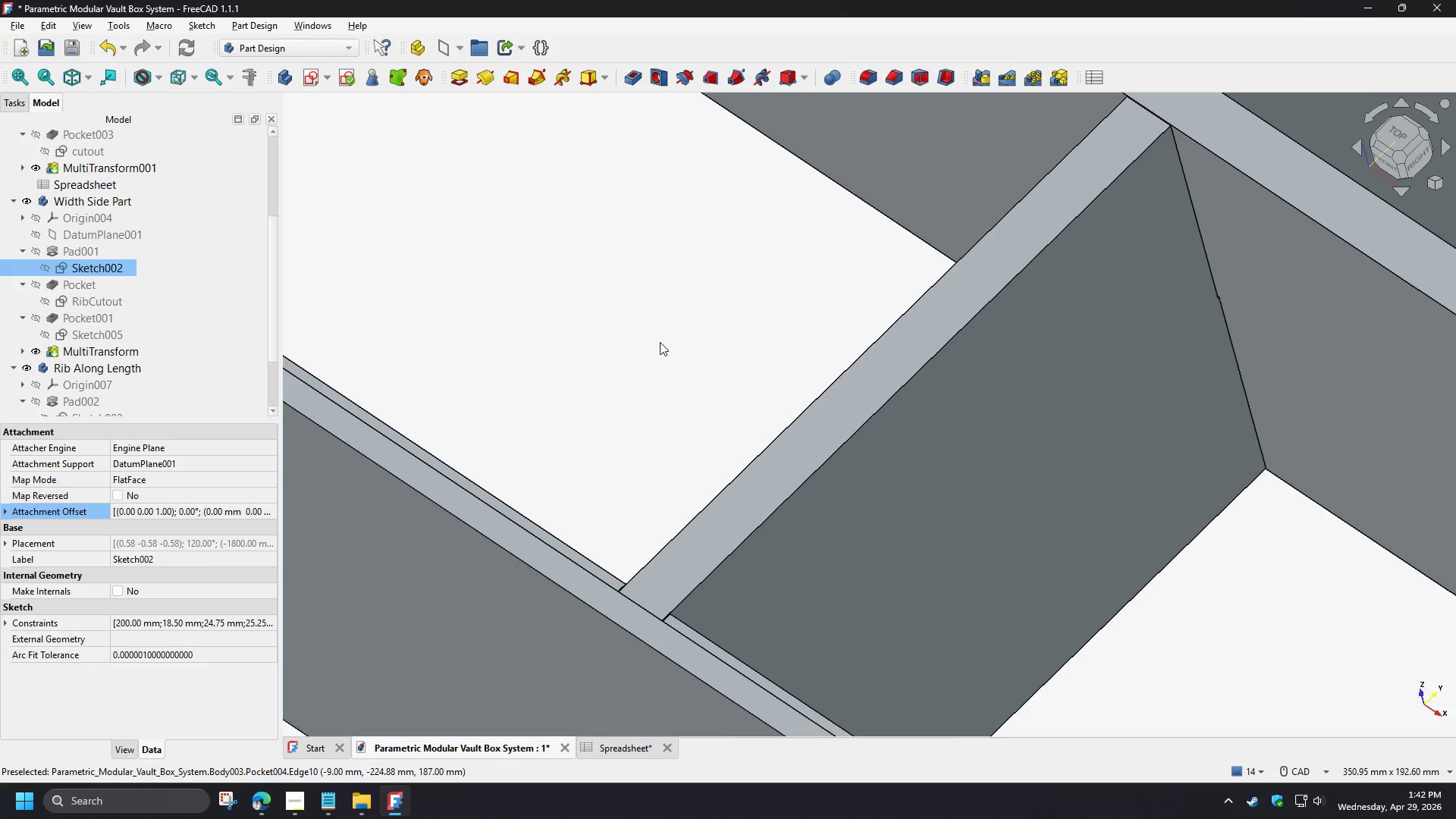 
scroll: coordinate [832, 623], scroll_direction: down, amount: 10.0
 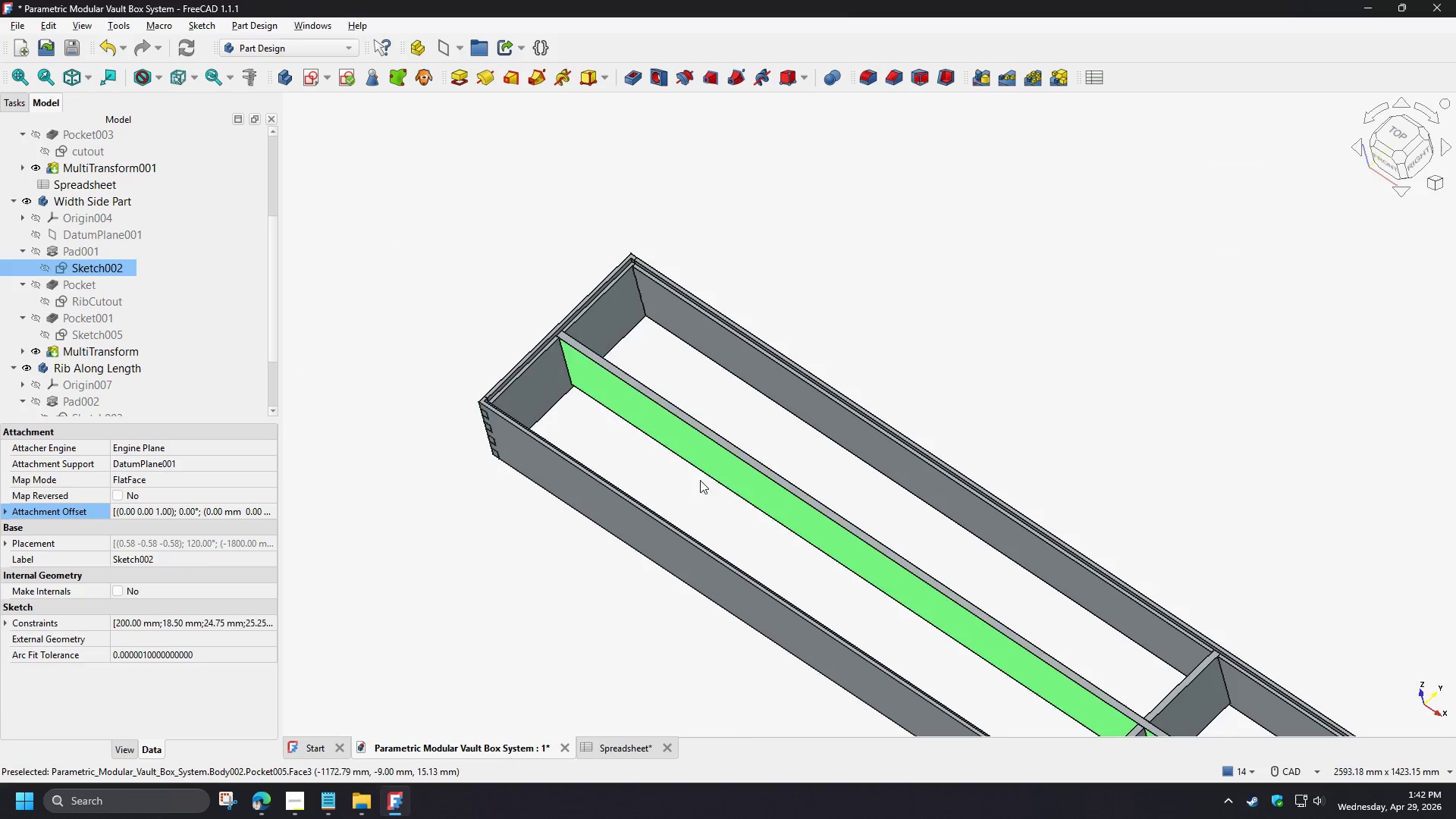 
scroll: coordinate [488, 431], scroll_direction: up, amount: 7.0
 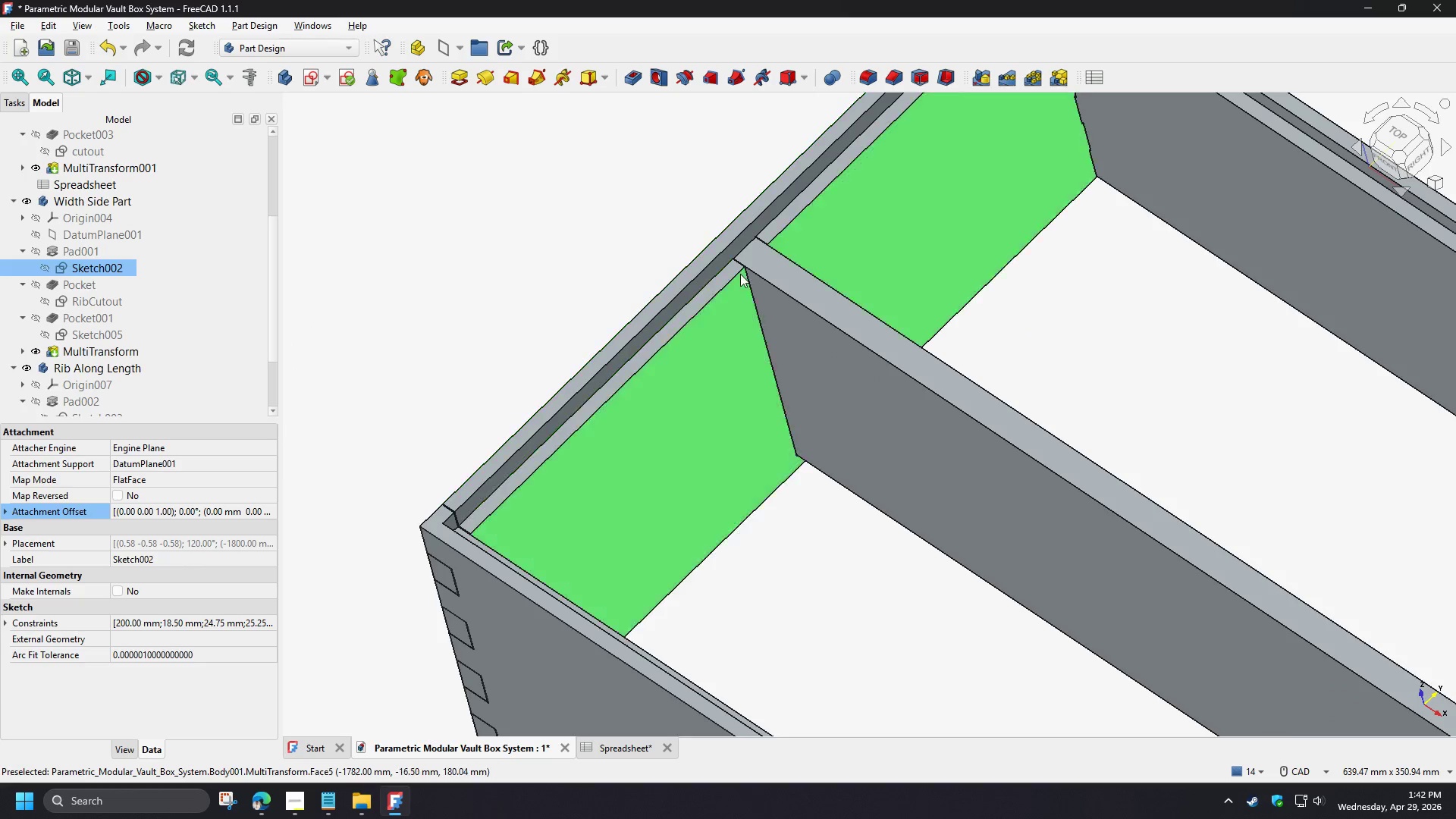 
scroll: coordinate [703, 289], scroll_direction: down, amount: 4.0
 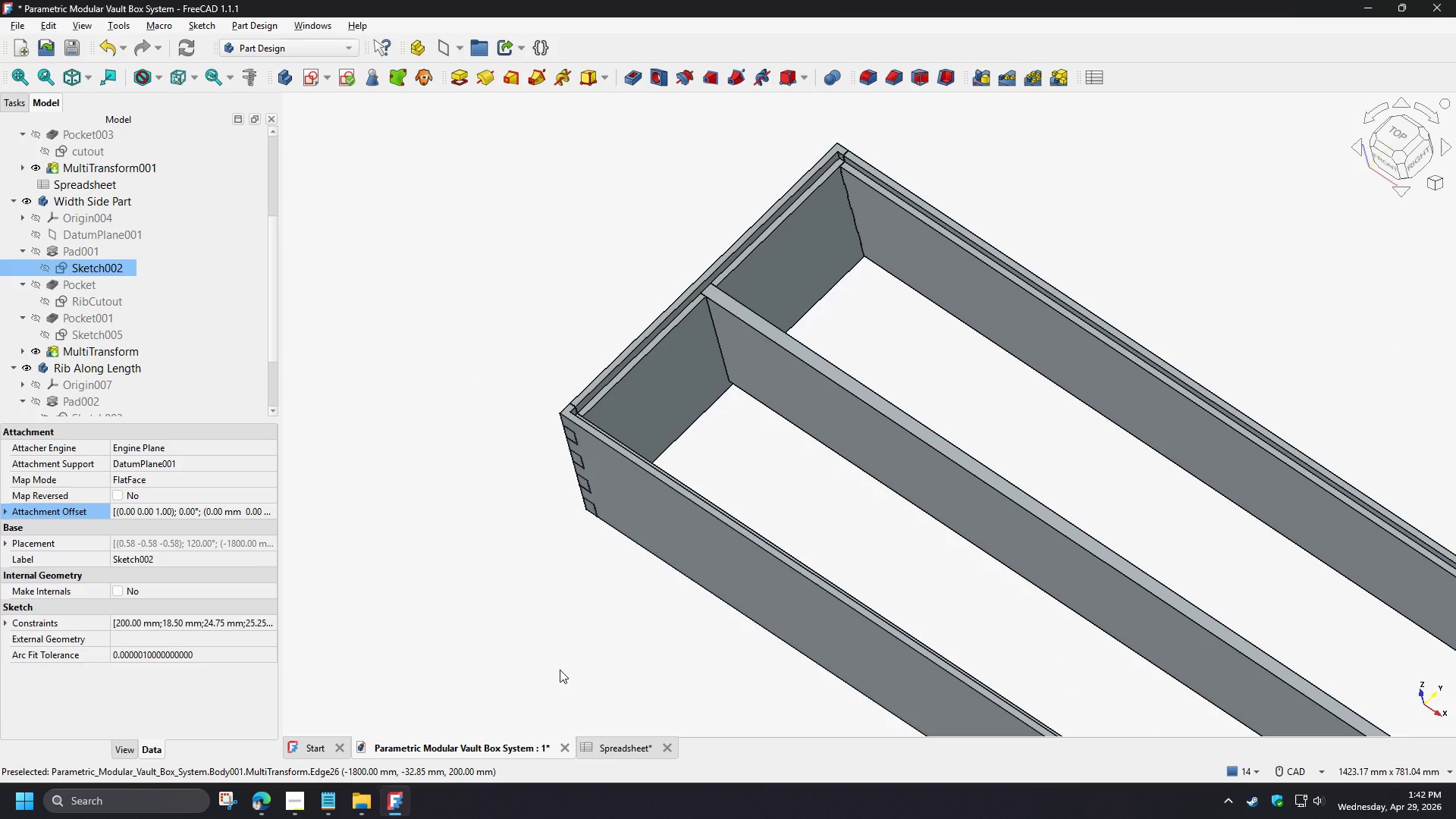 
key(Control+S)
 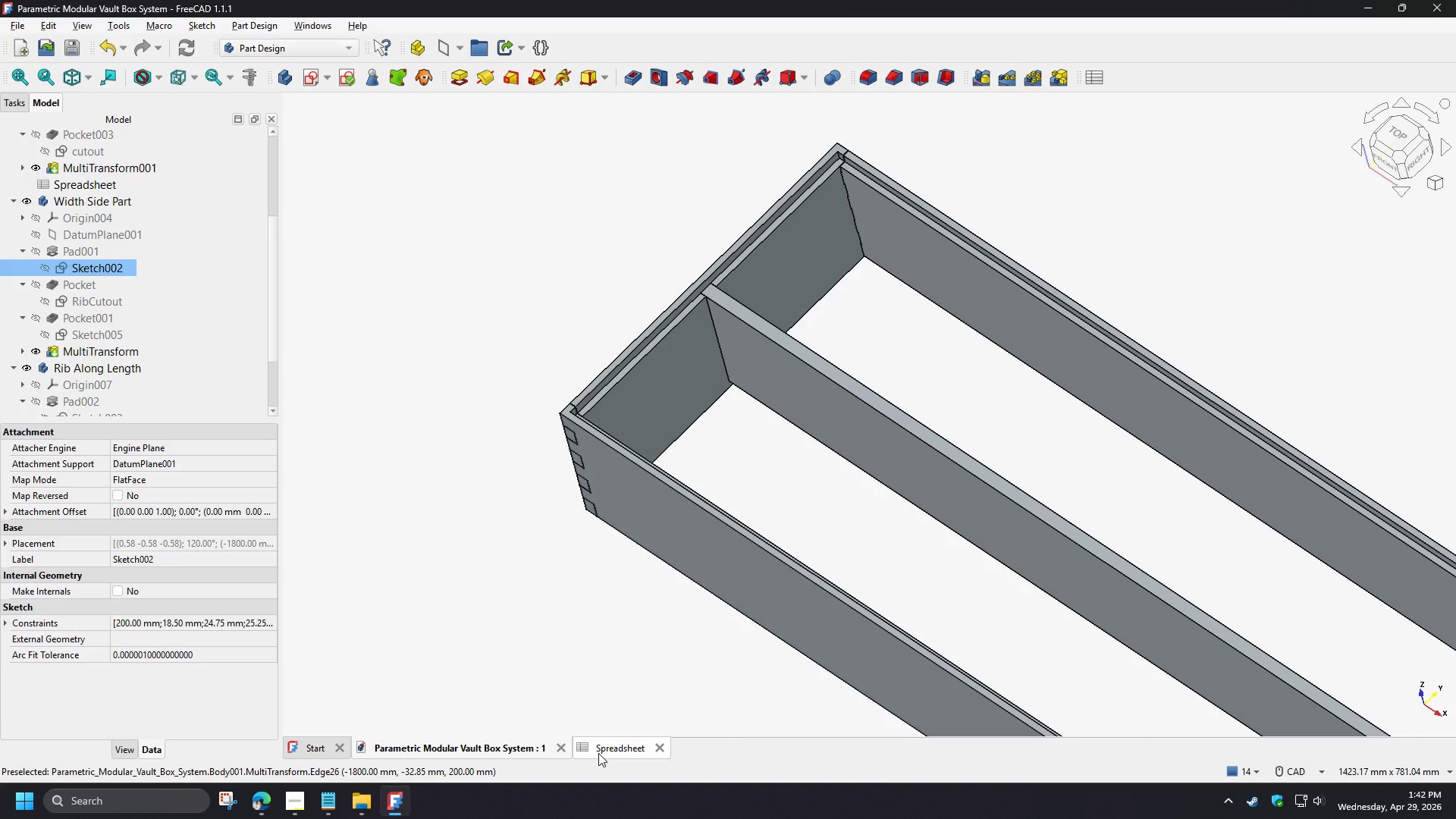 
scroll: coordinate [99, 345], scroll_direction: down, amount: 7.0
 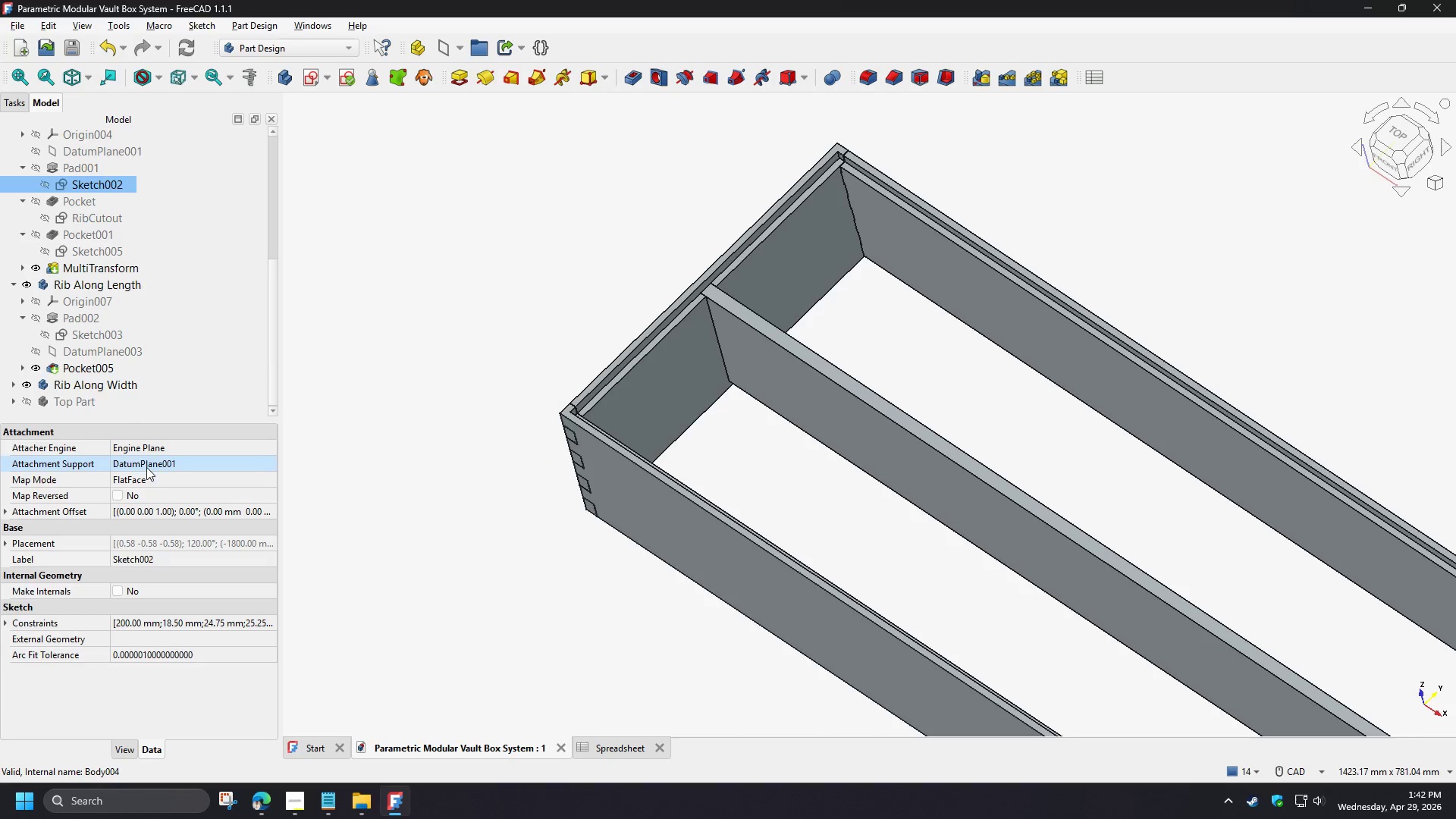 
left_click([87, 406])
 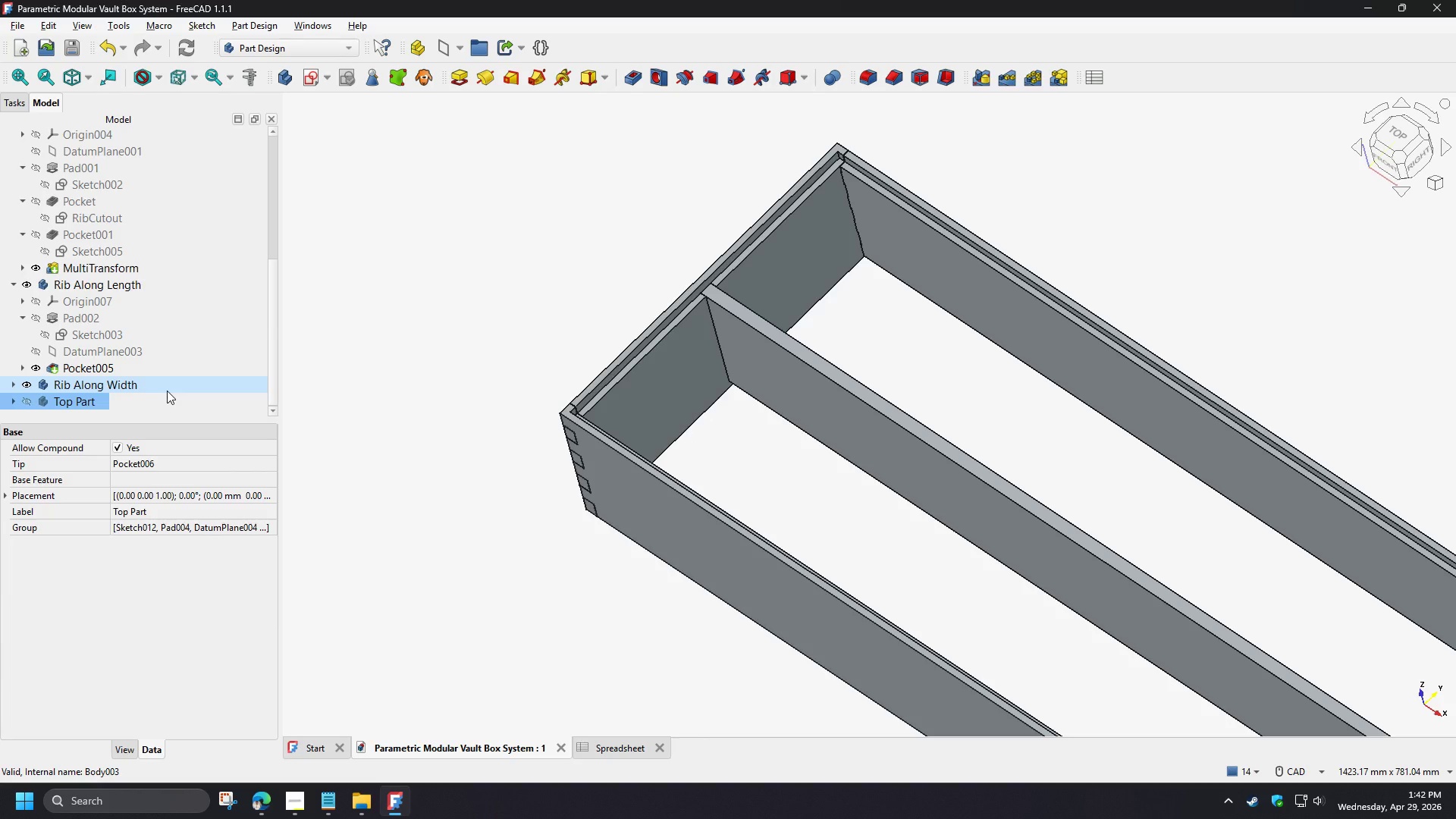 
key(Delete)
 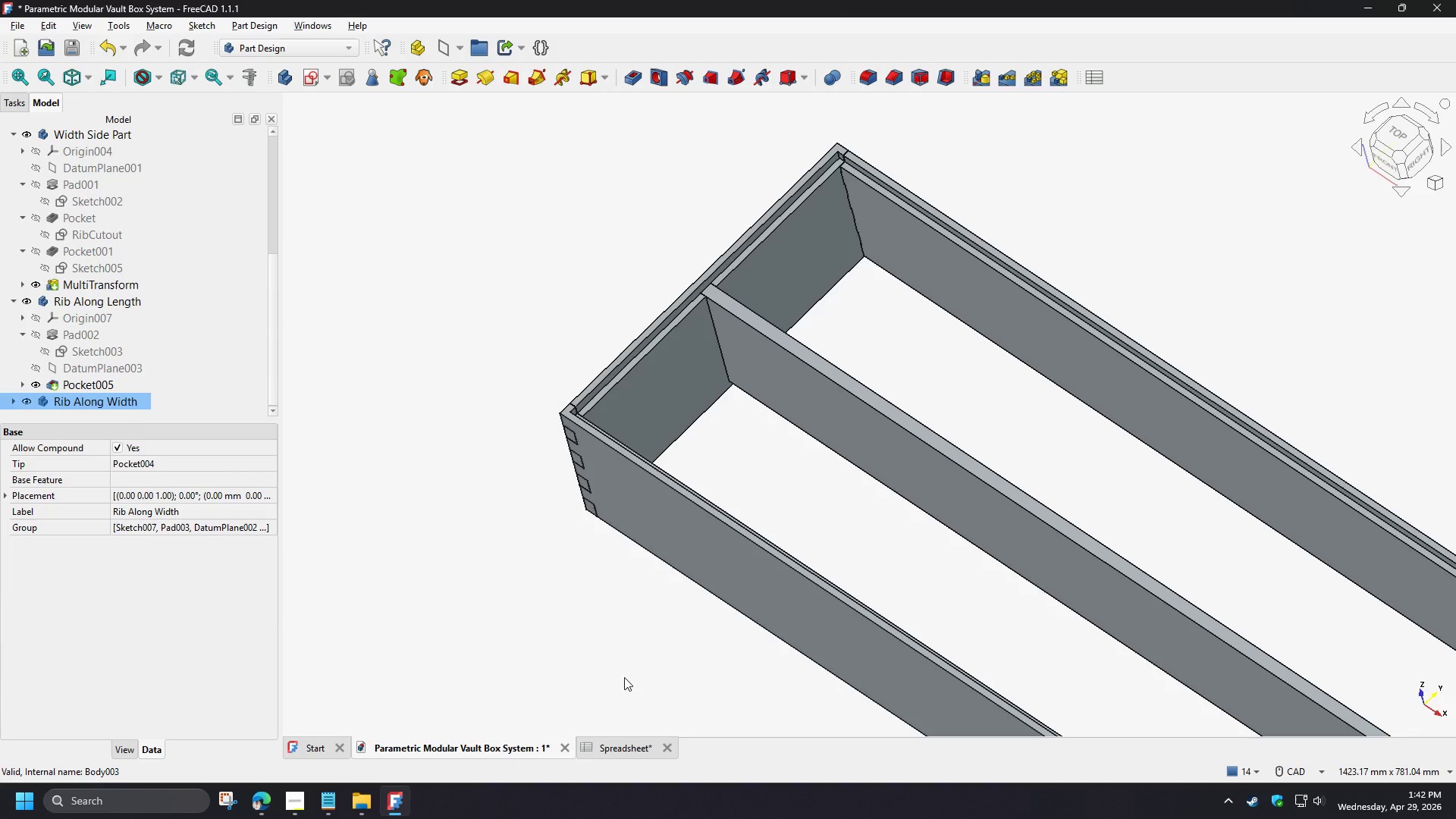 
key(Control+S)
 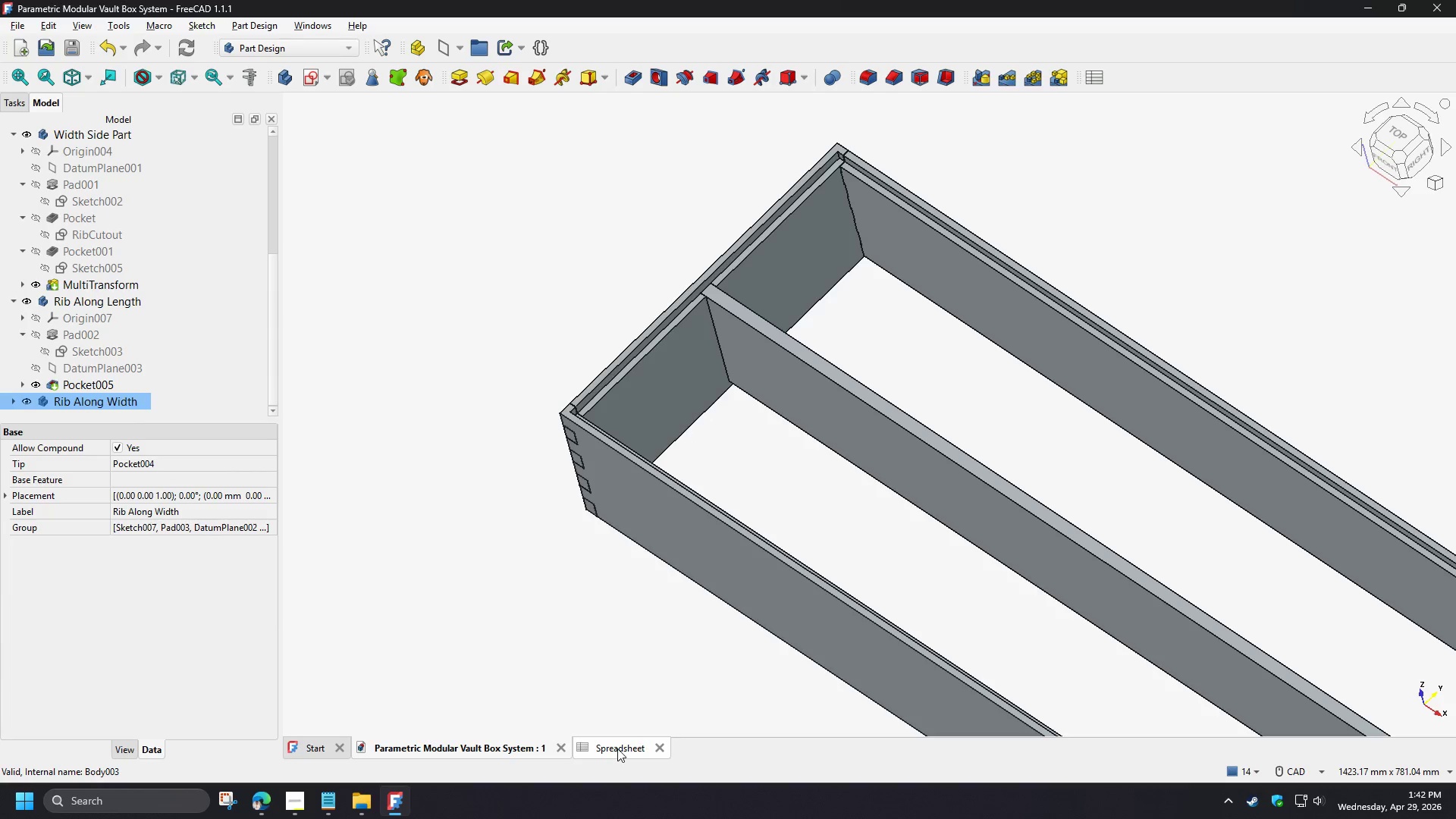 
left_click([617, 748])
 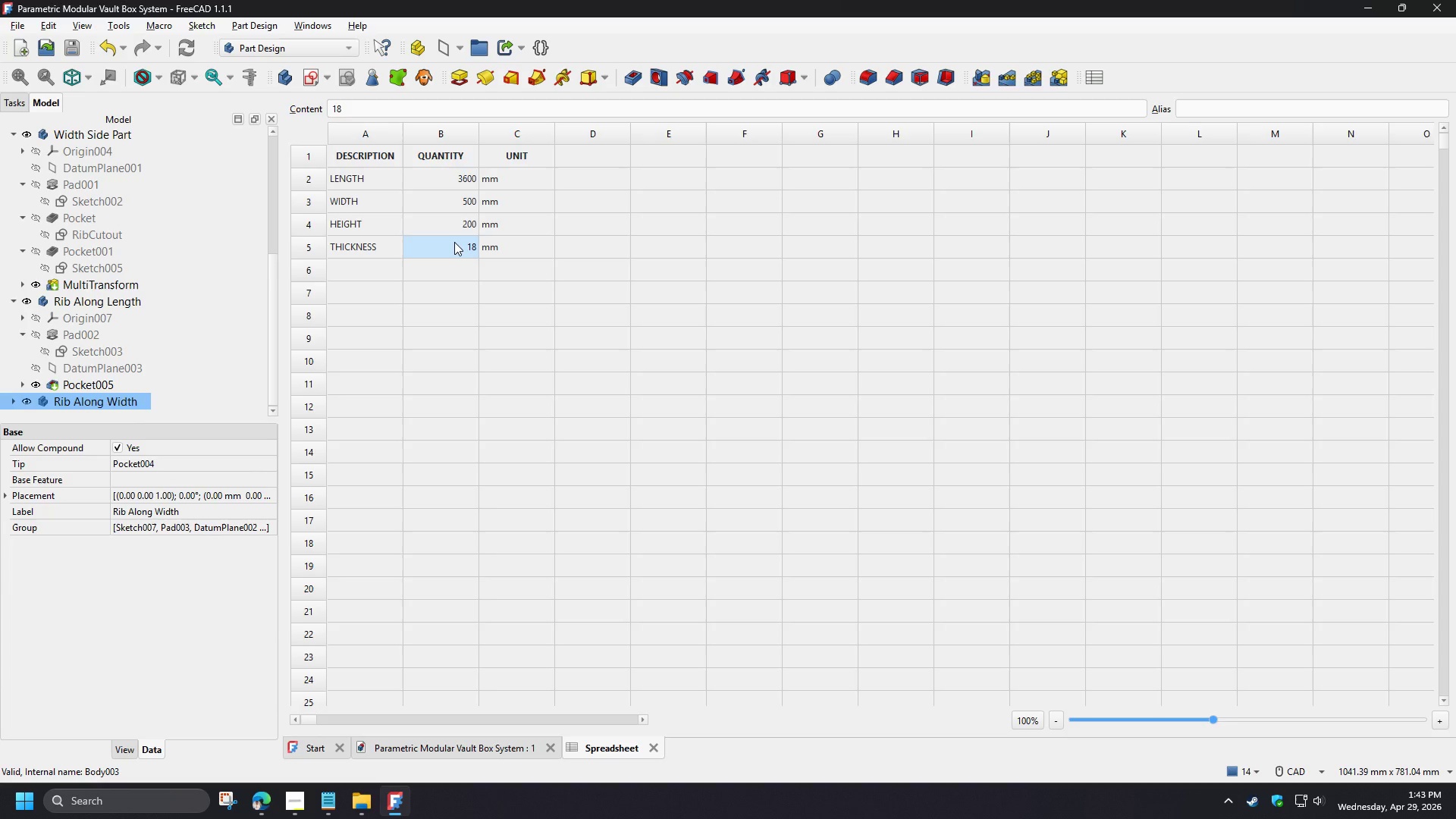 
key(Numpad2)
 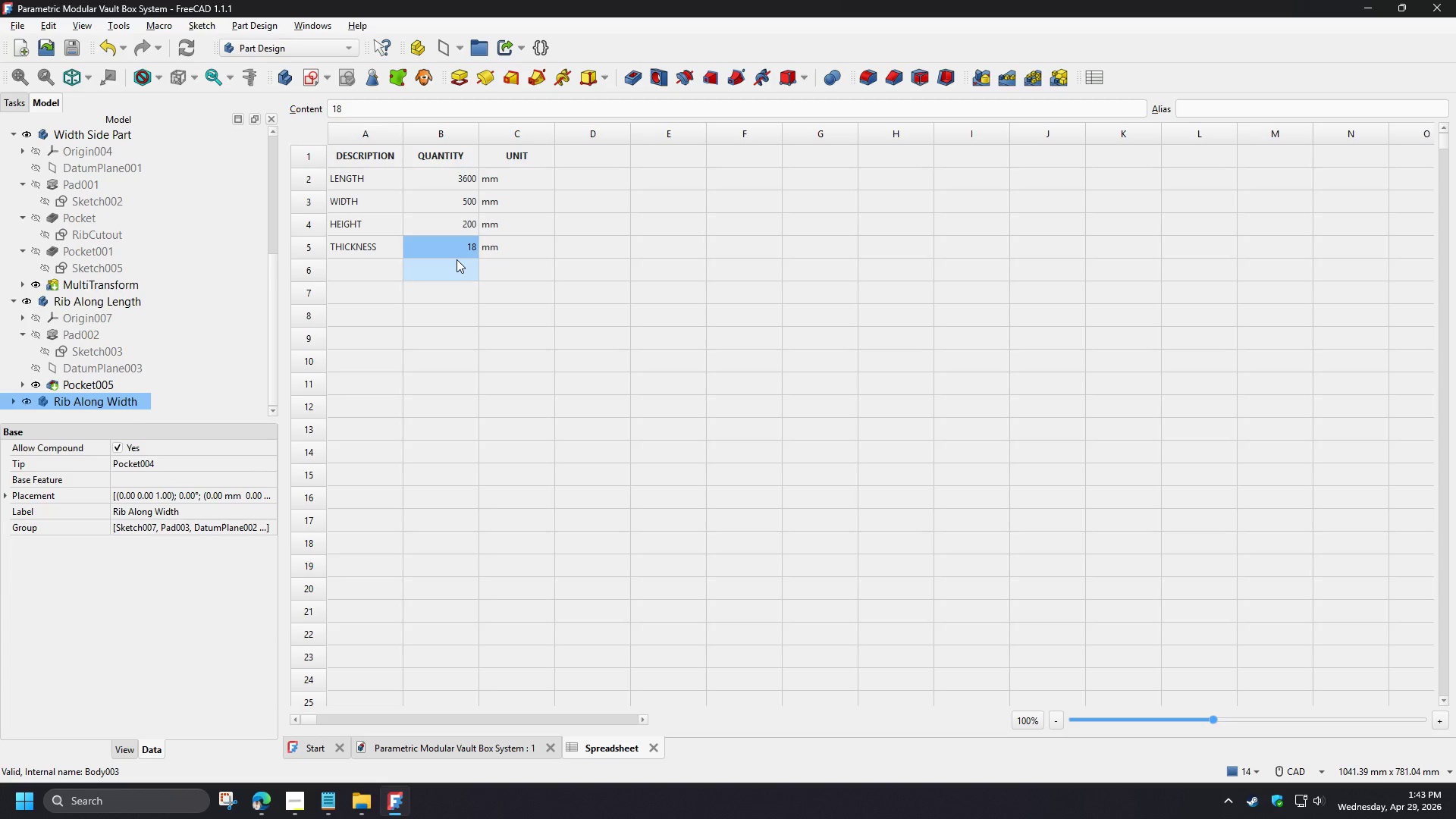 
key(Numpad0)
 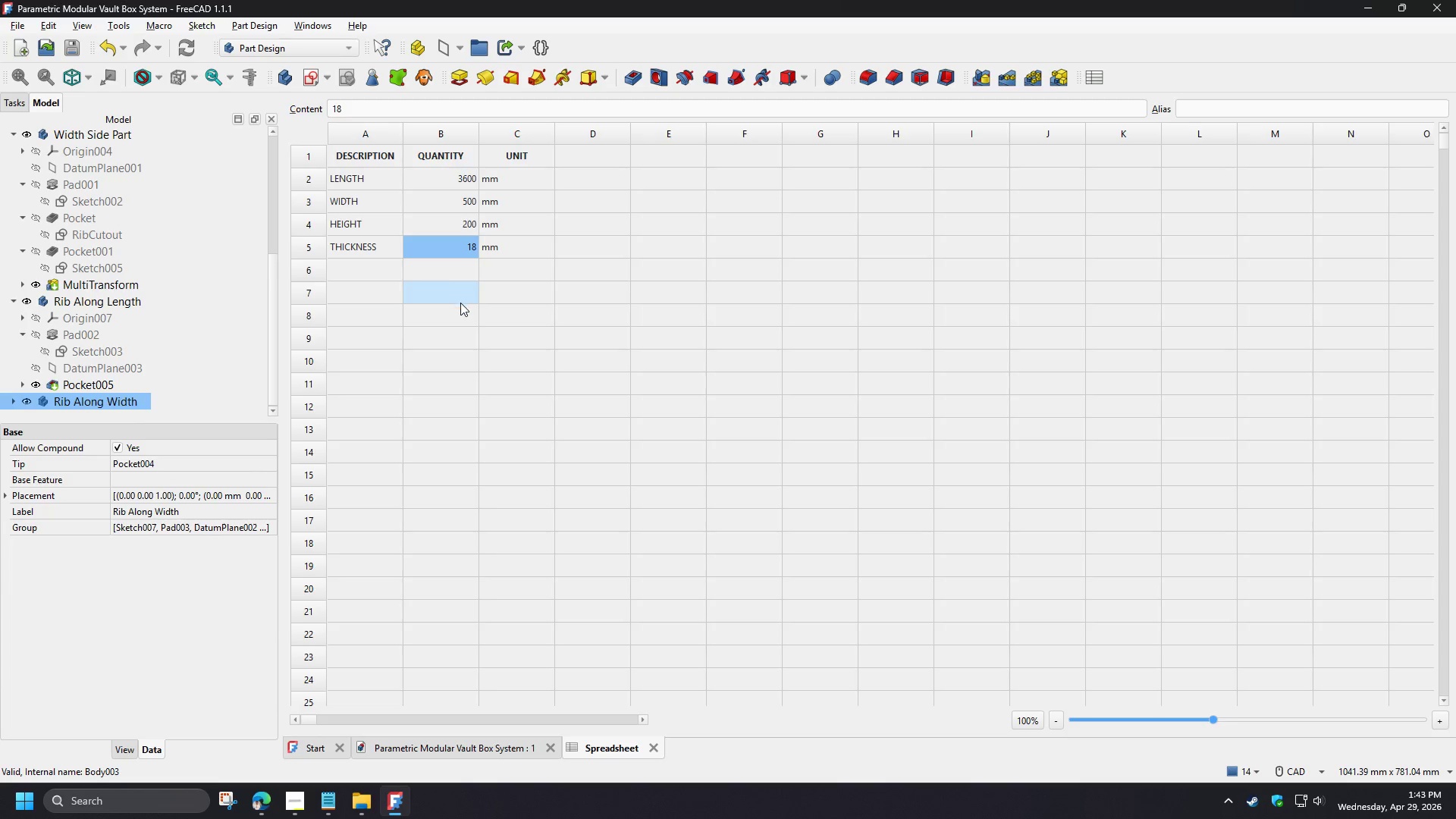 
left_click([460, 303])
 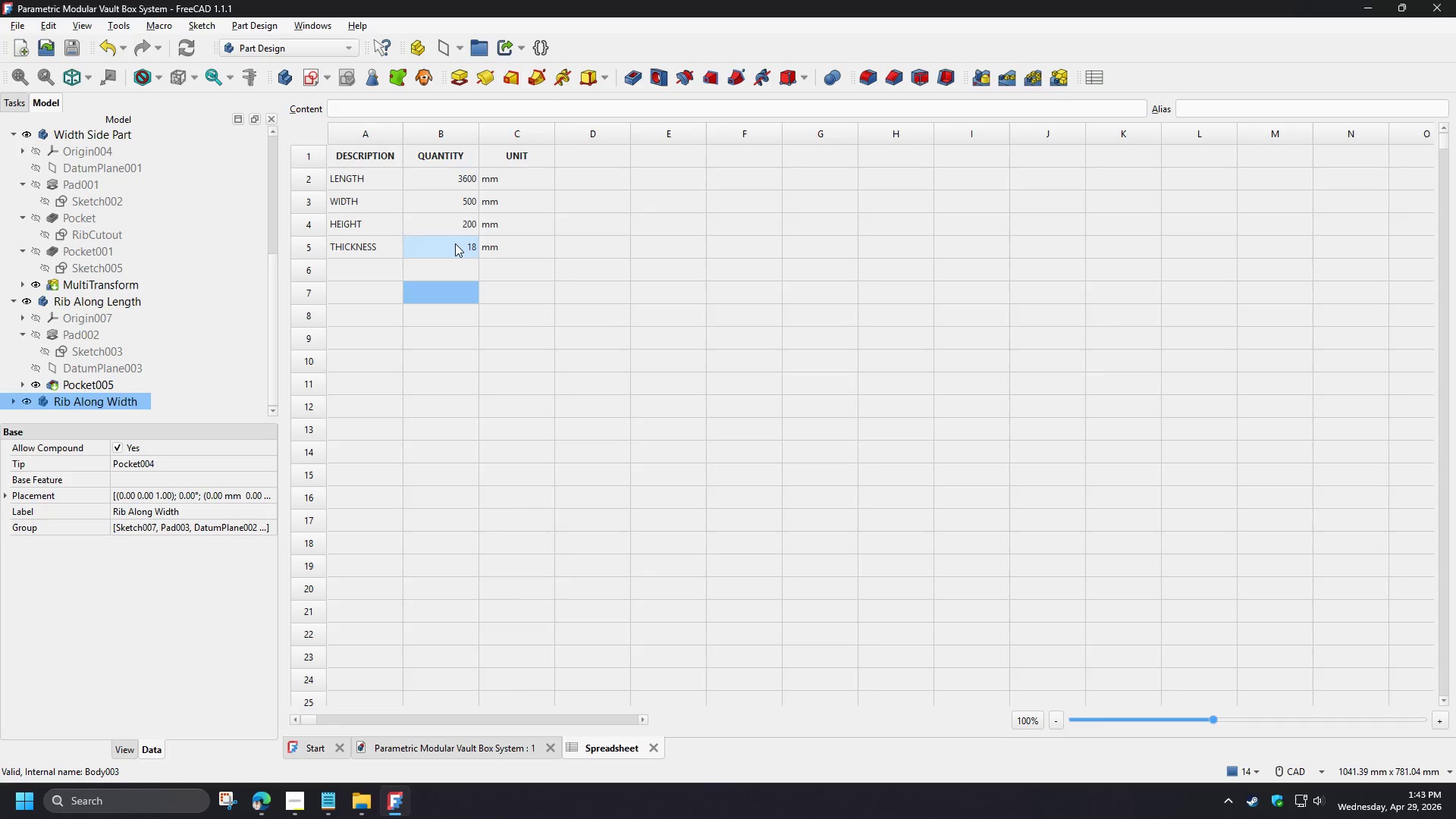 
left_click([455, 243])
 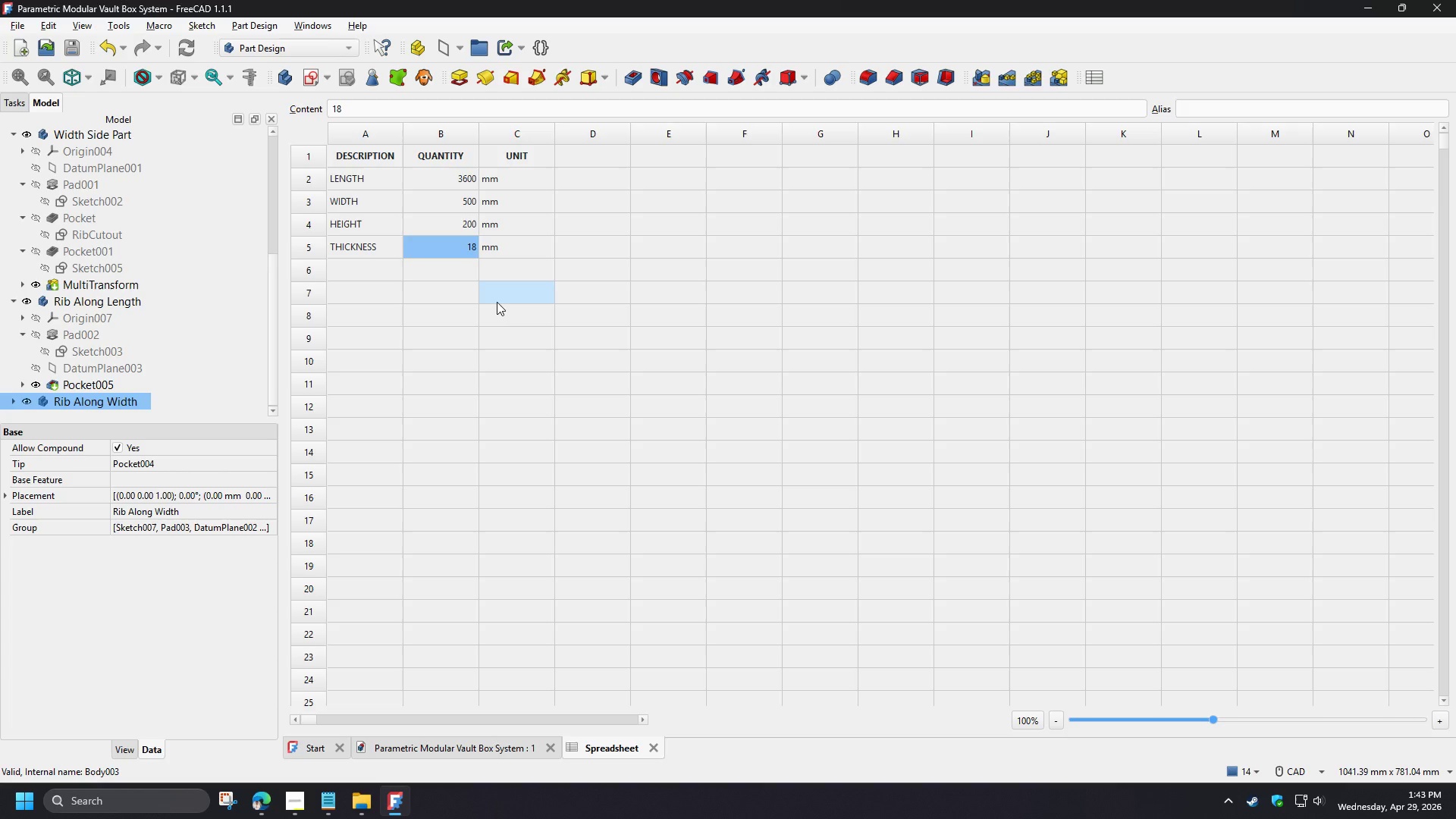 
key(Numpad2)
 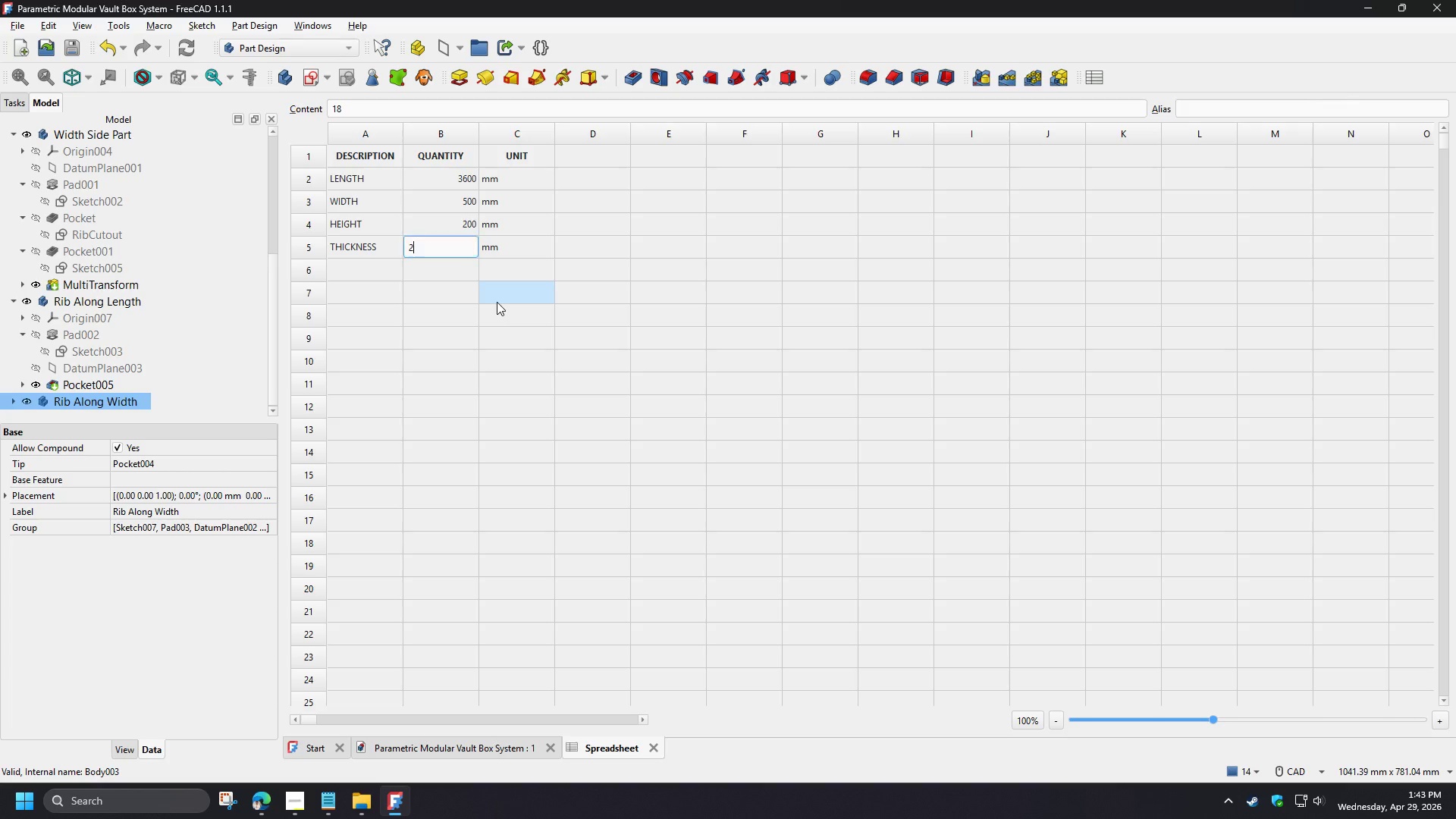 
key(Numpad5)
 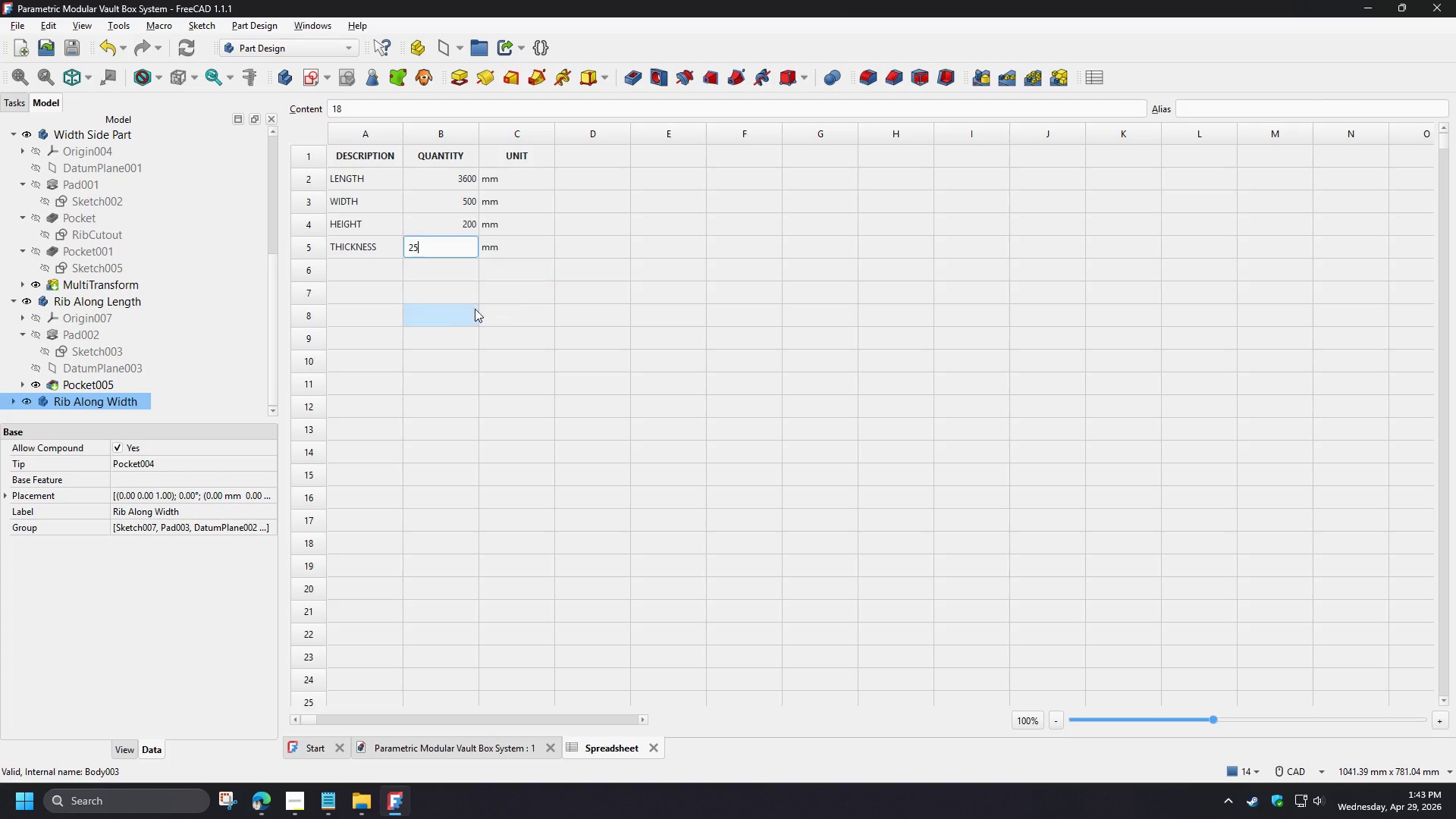 
left_click([458, 319])
 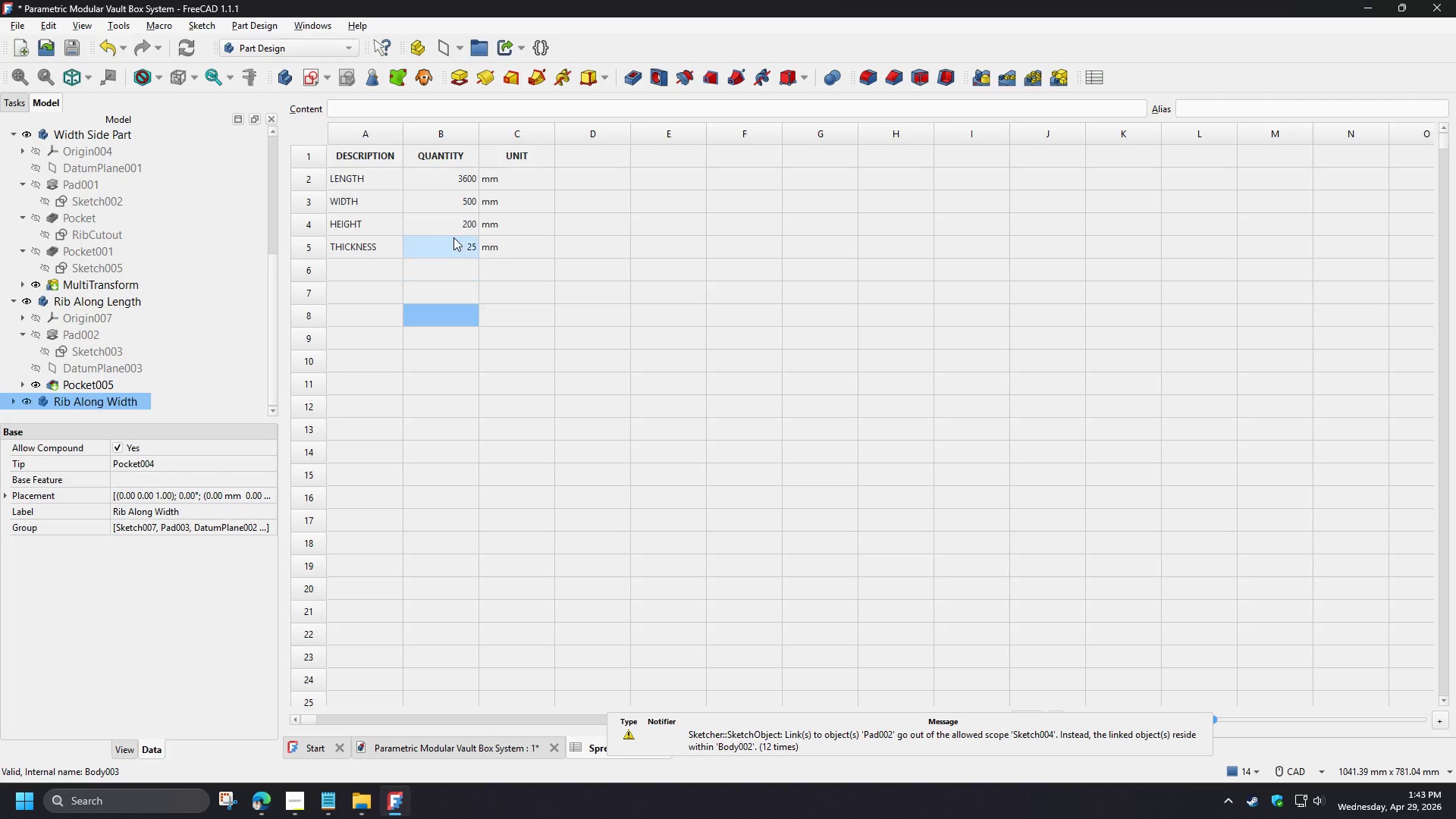 
left_click([450, 226])
 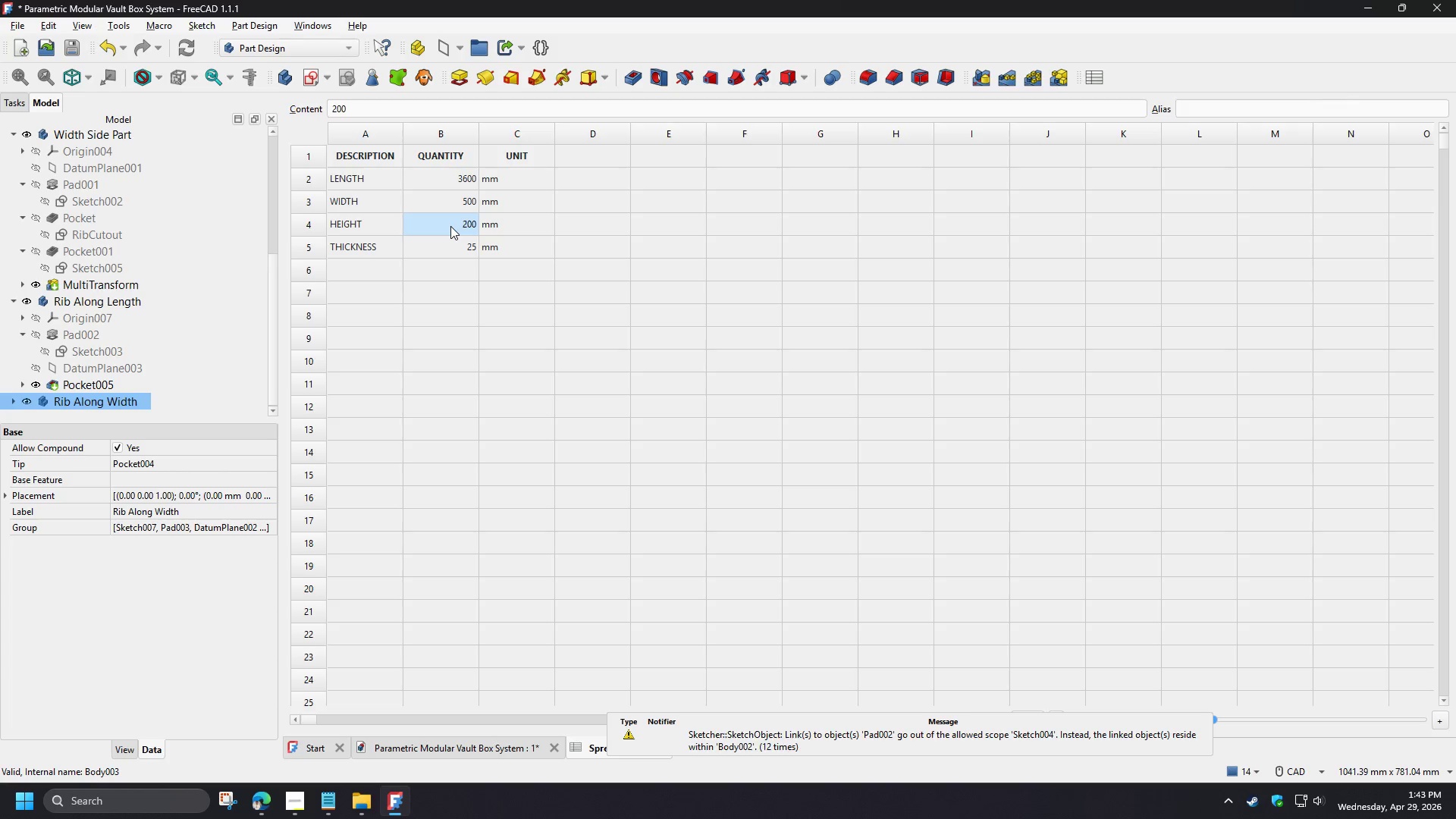 
key(Numpad3)
 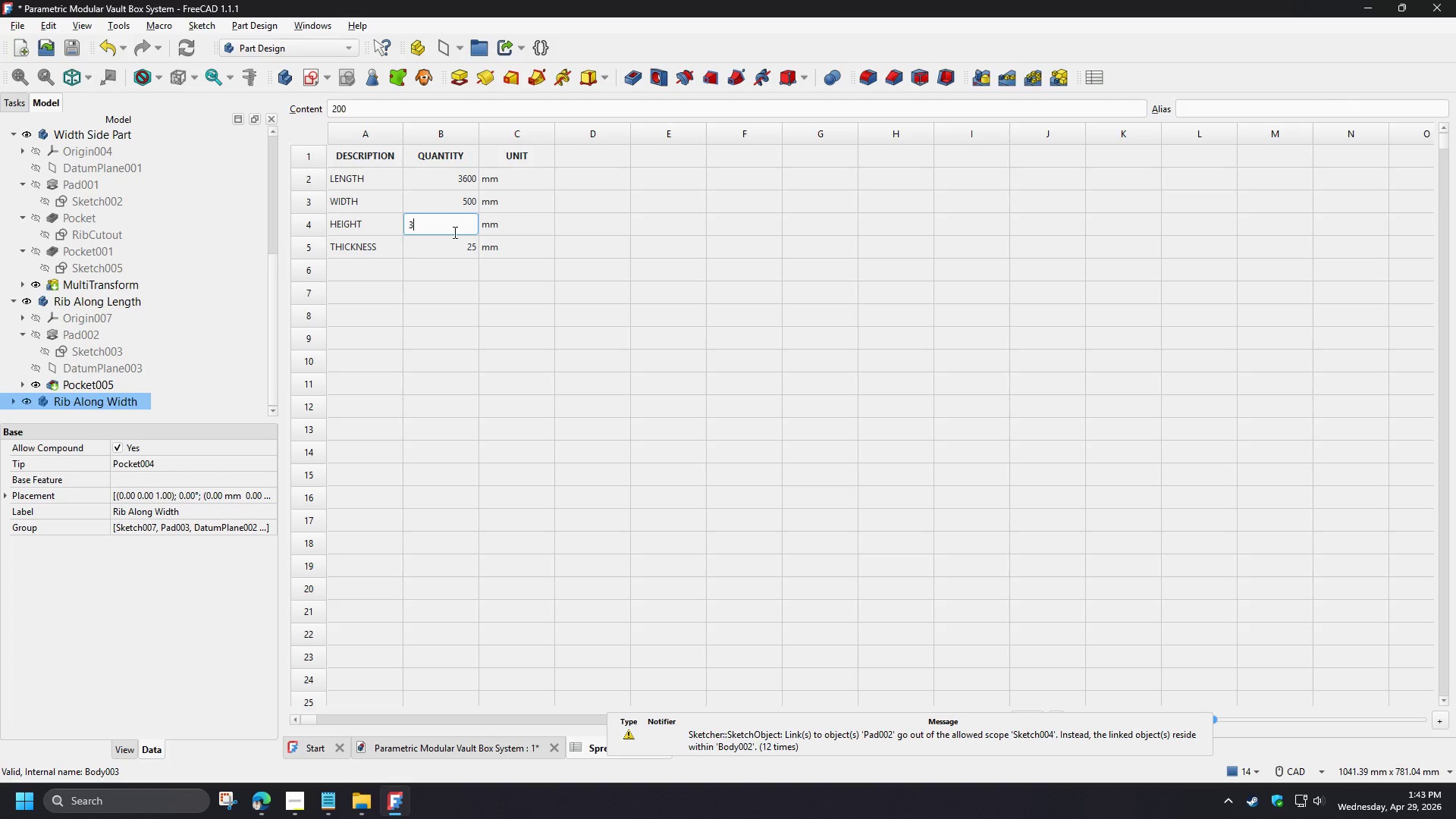 
key(Numpad0)
 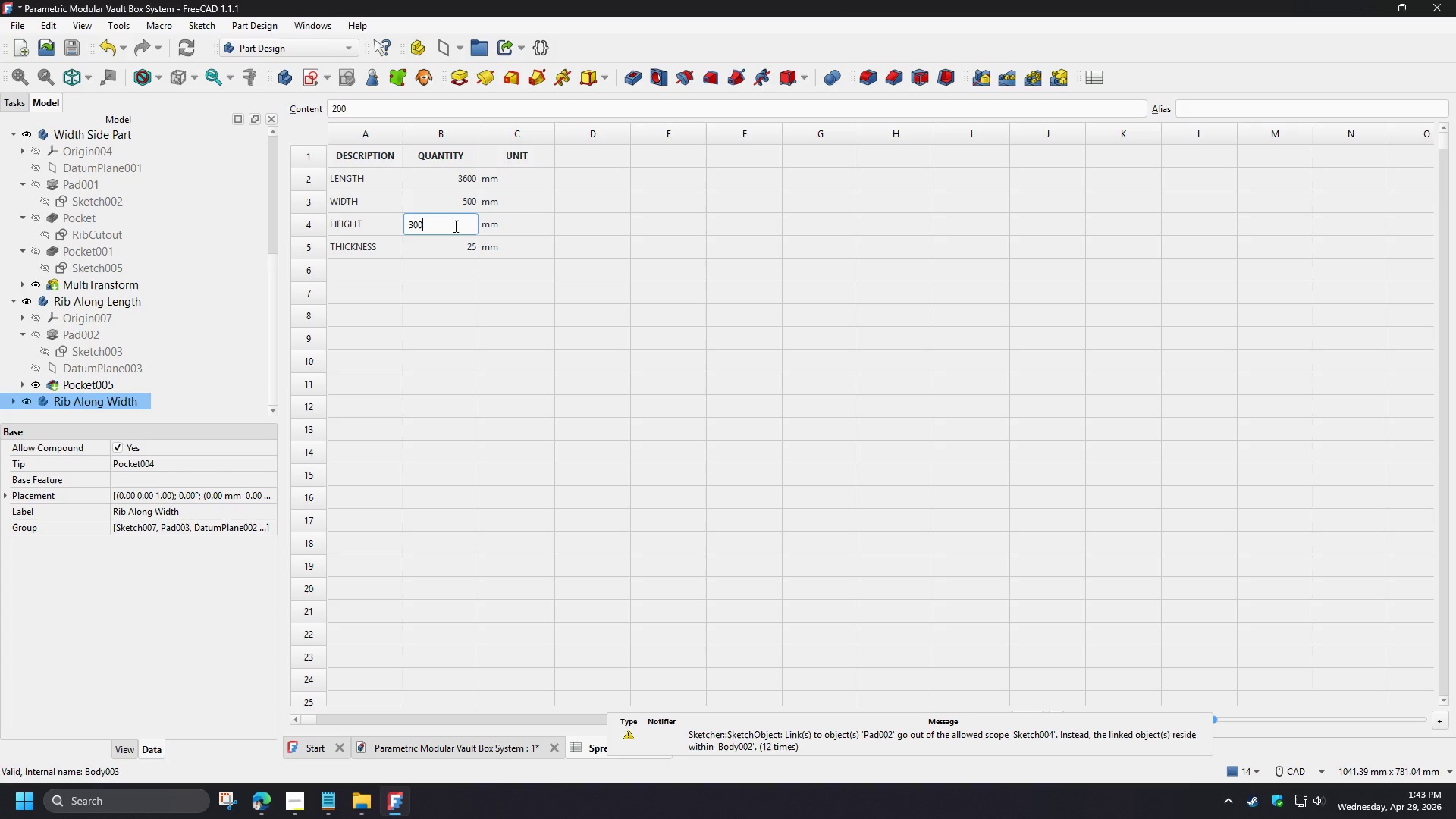 
key(Numpad0)
 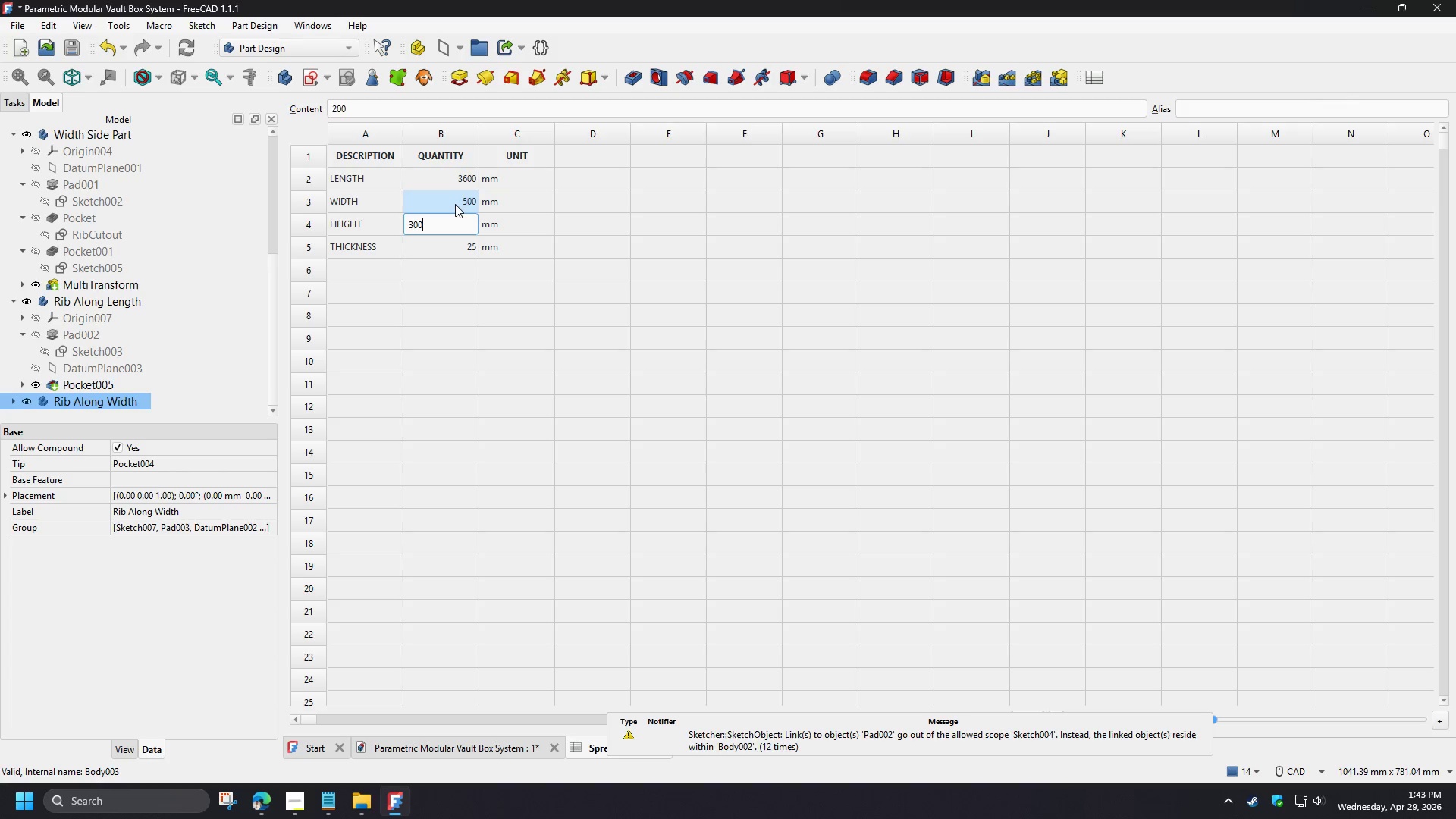 
left_click([455, 204])
 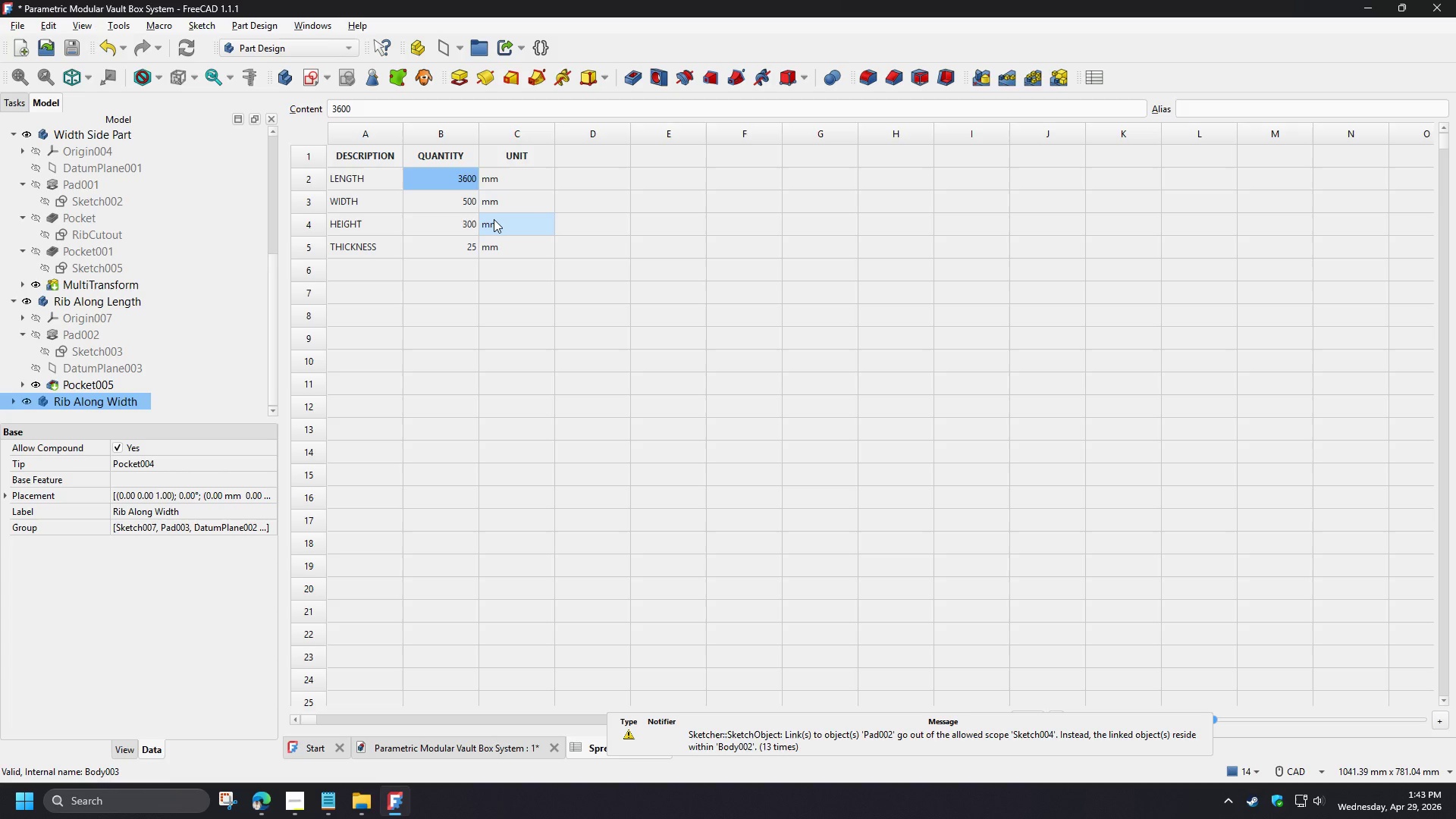 
wait(7.92)
 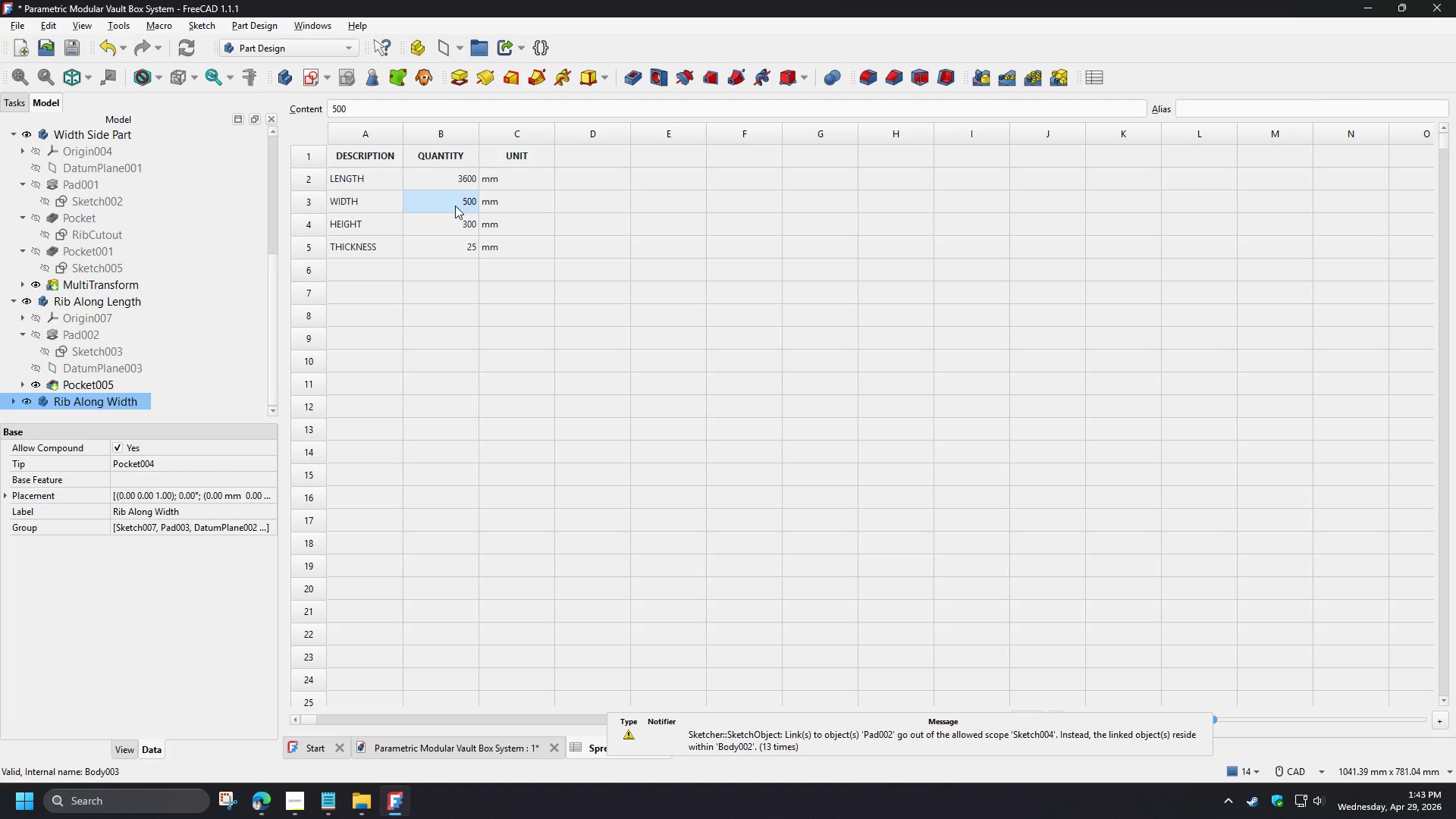 
key(Numpad5)
 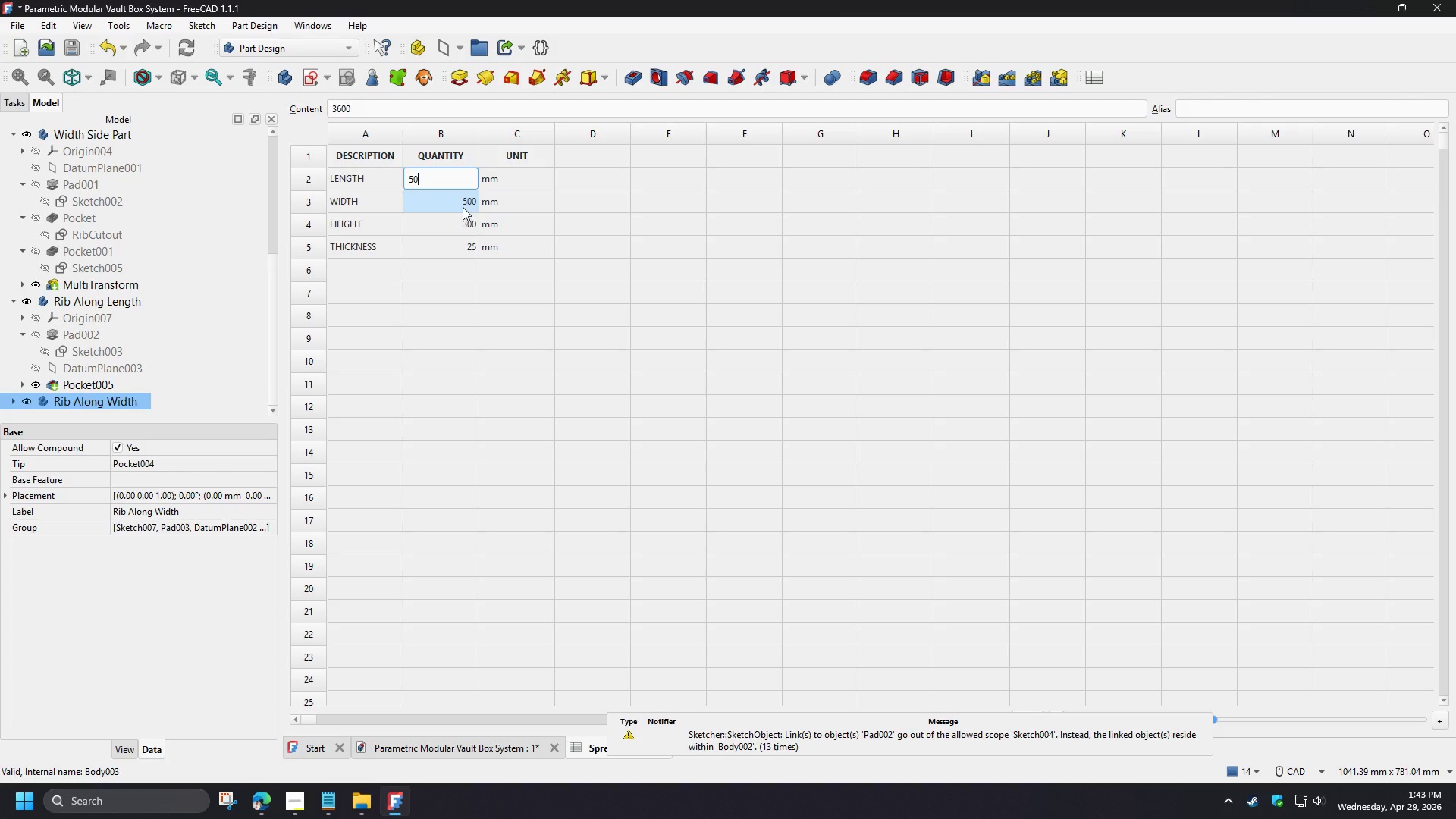 
key(Numpad0)
 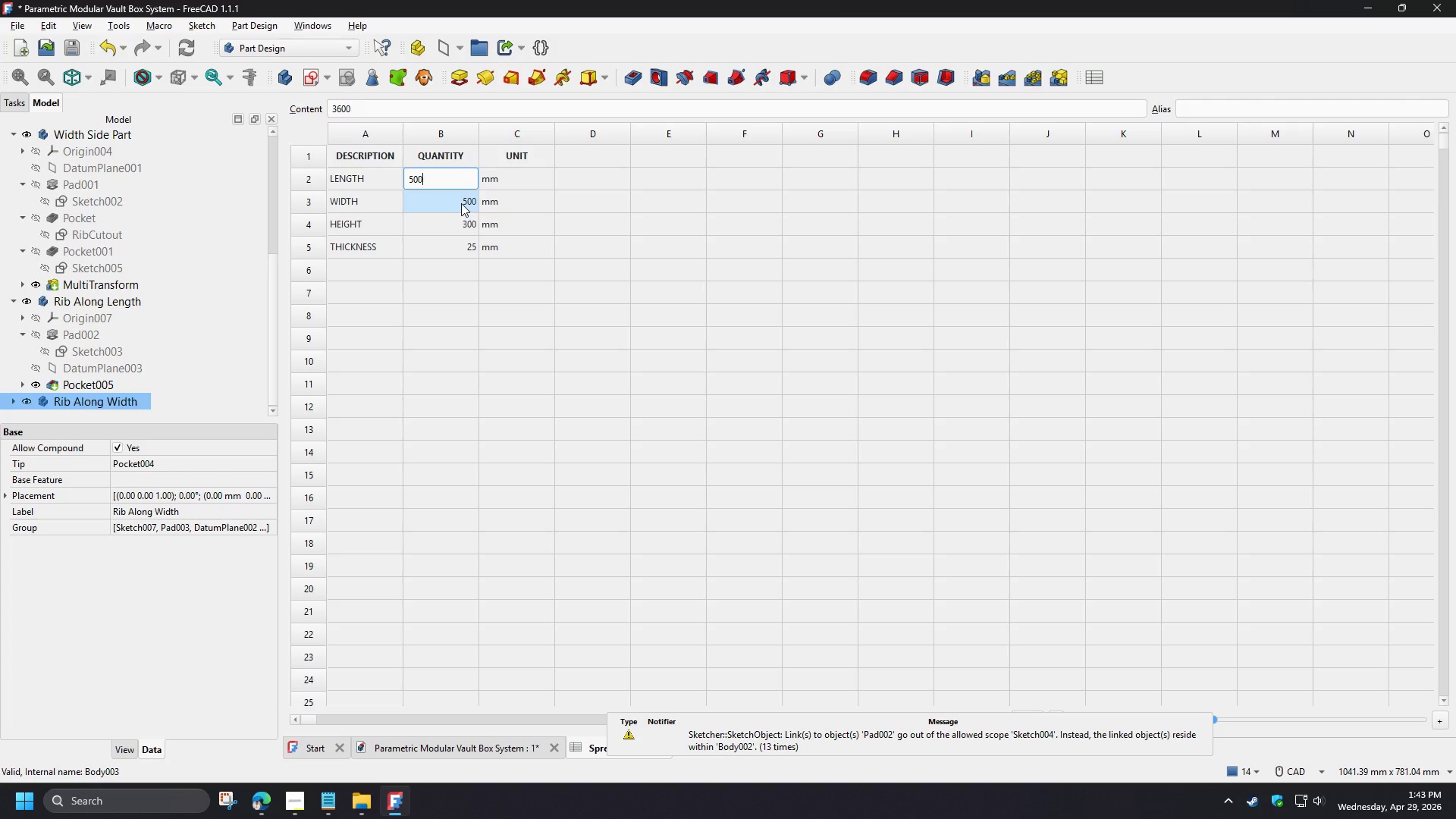 
key(Numpad0)
 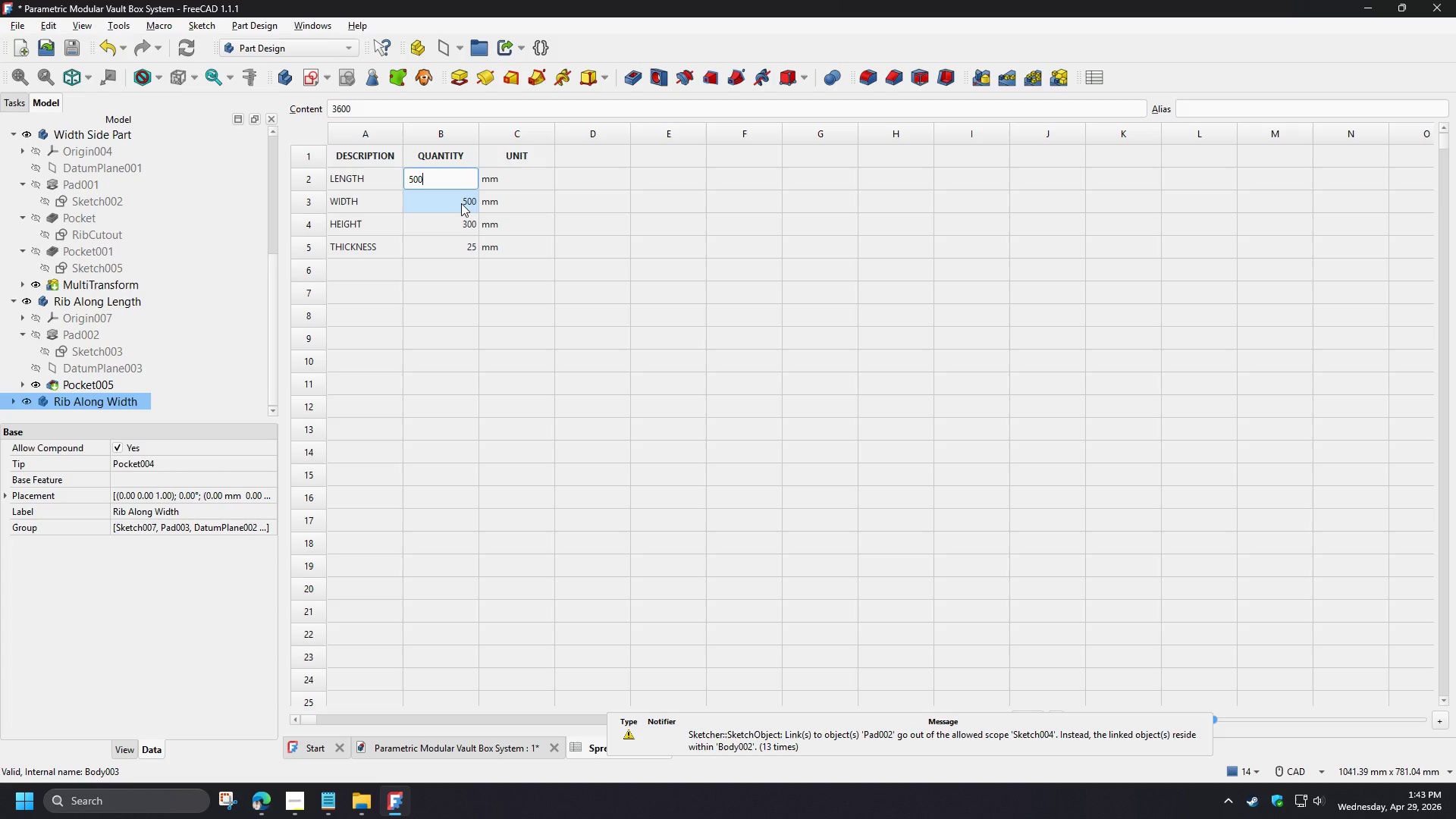 
left_click([461, 203])
 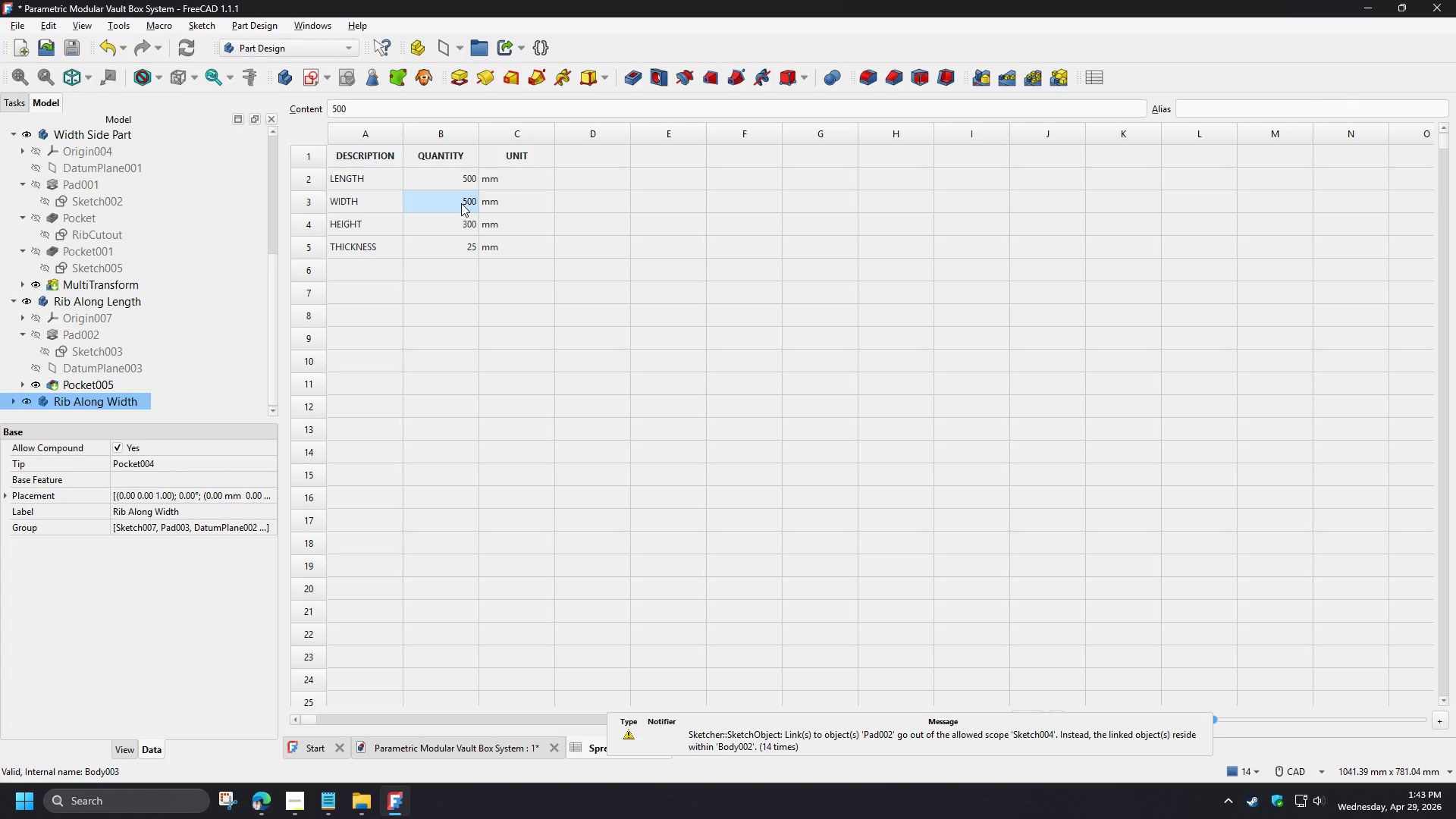 
key(Numpad3)
 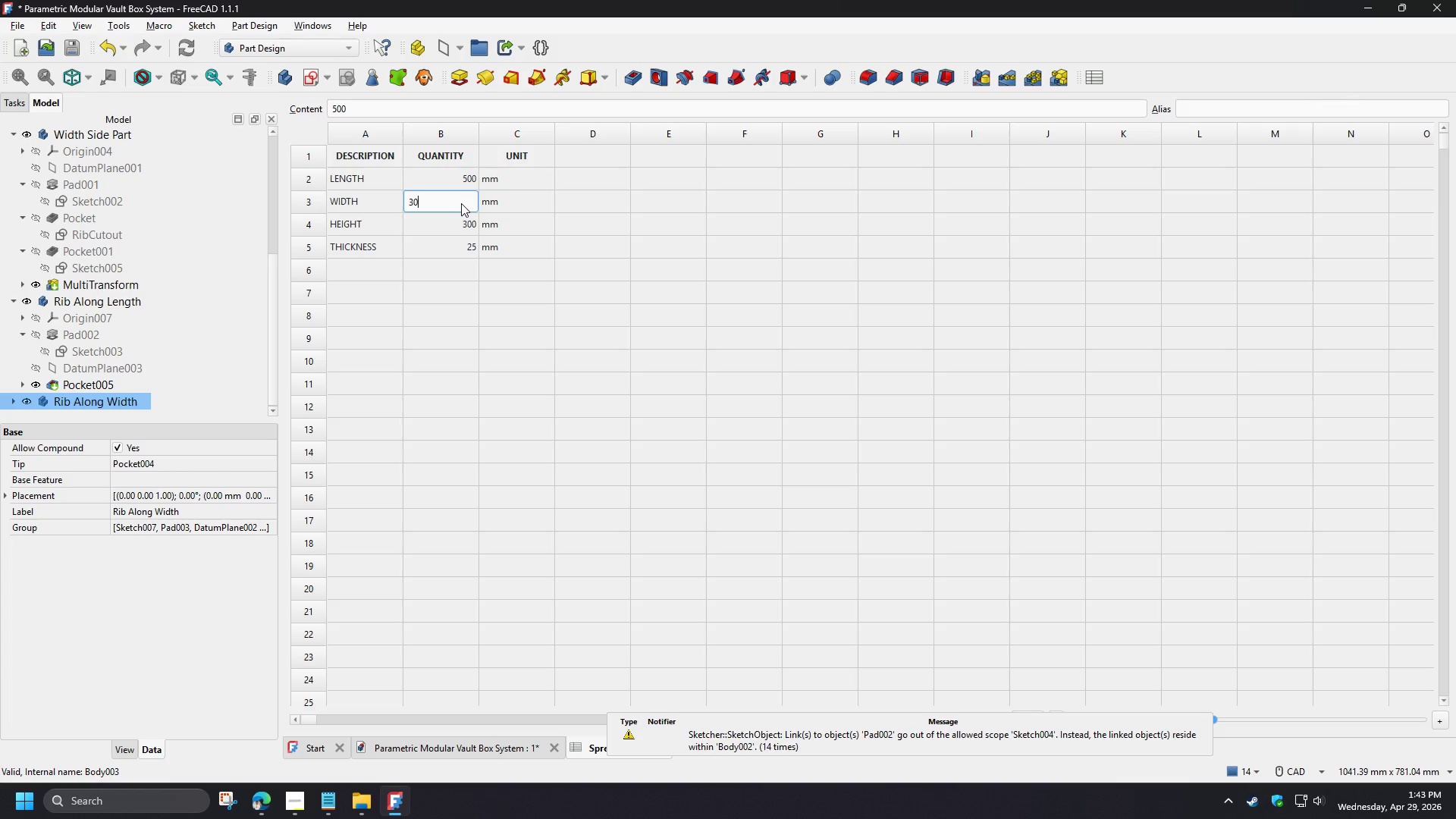 
key(Numpad0)
 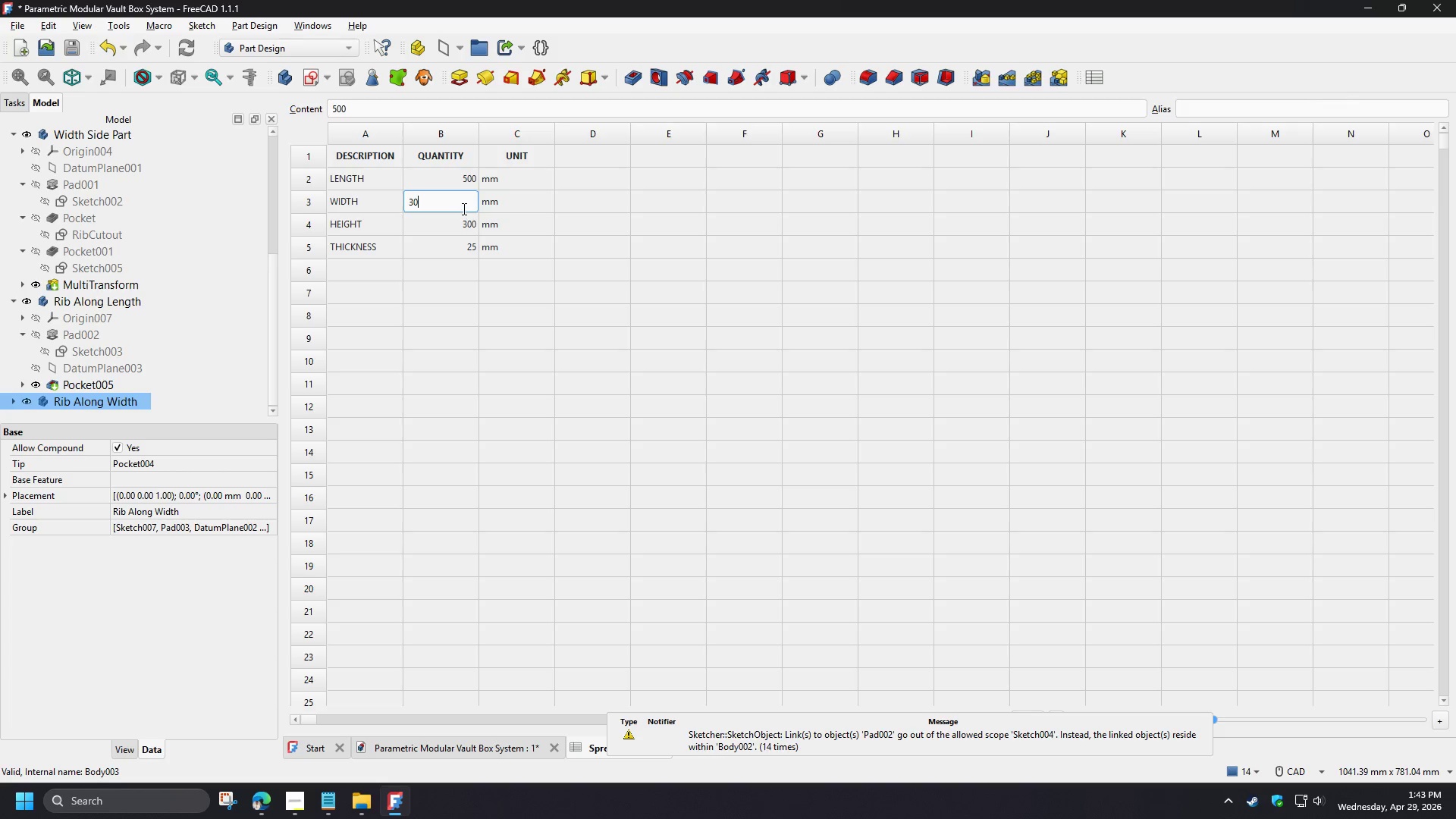 
key(Numpad0)
 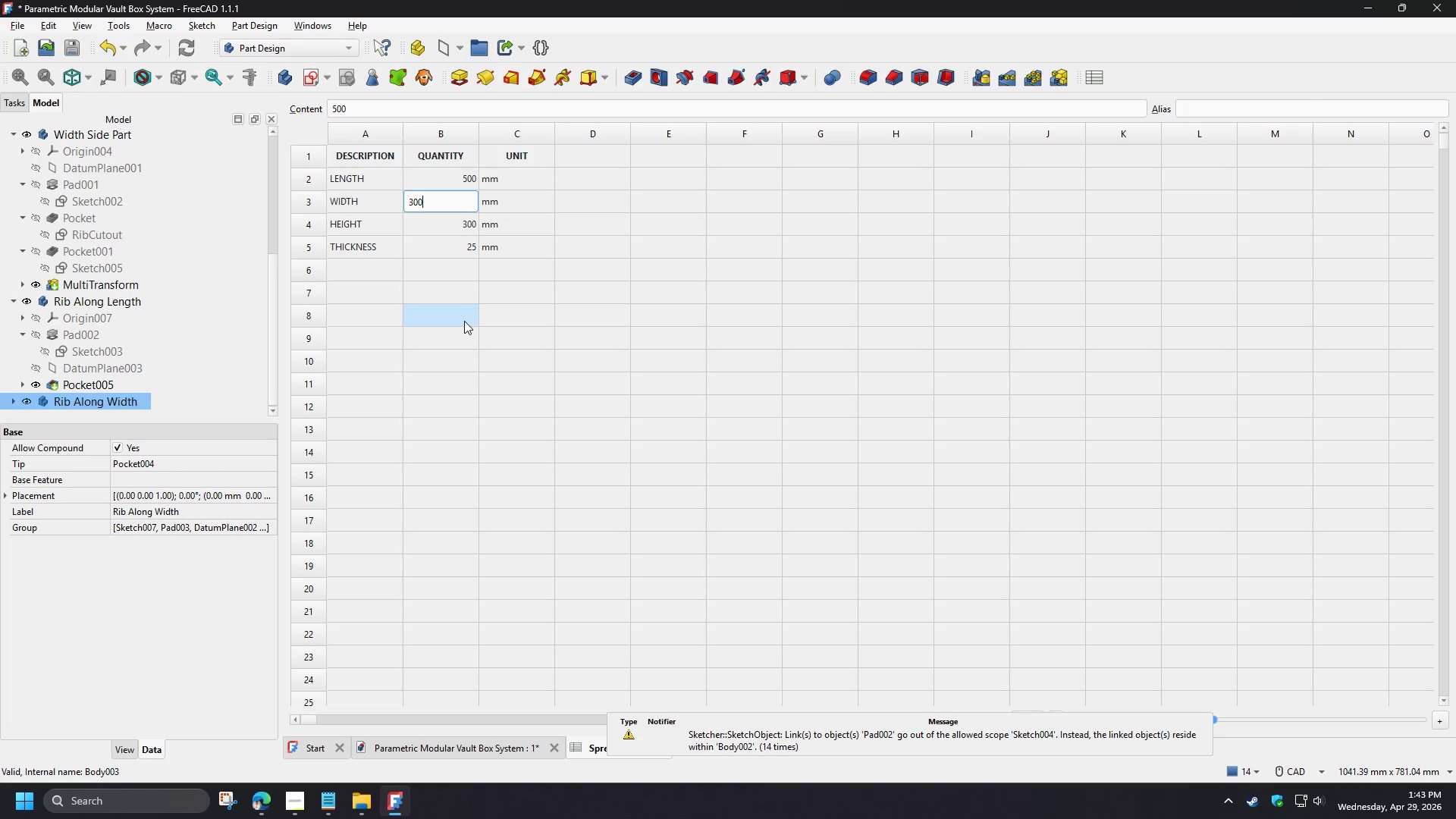 
left_click([464, 321])
 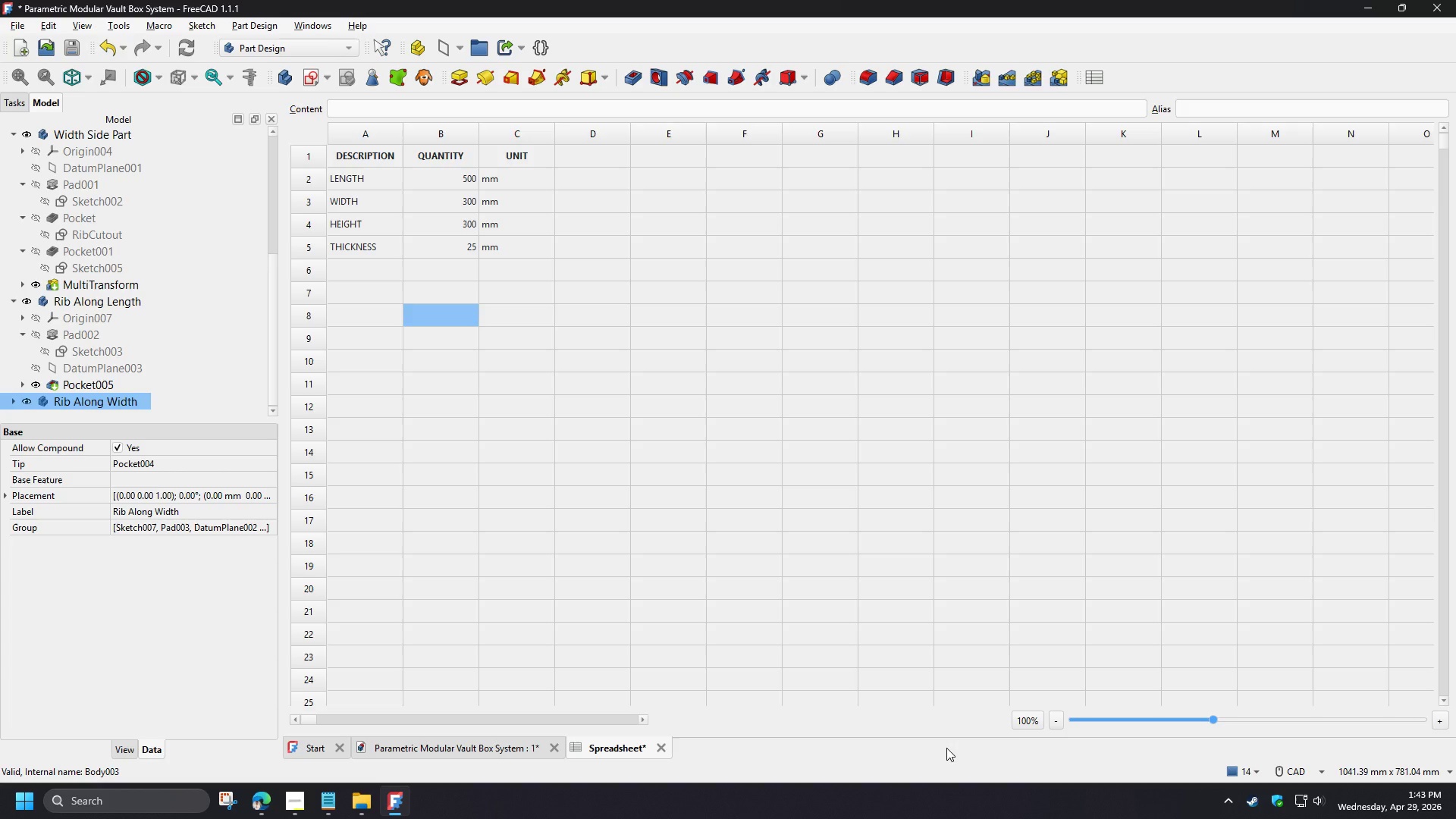 
wait(26.62)
 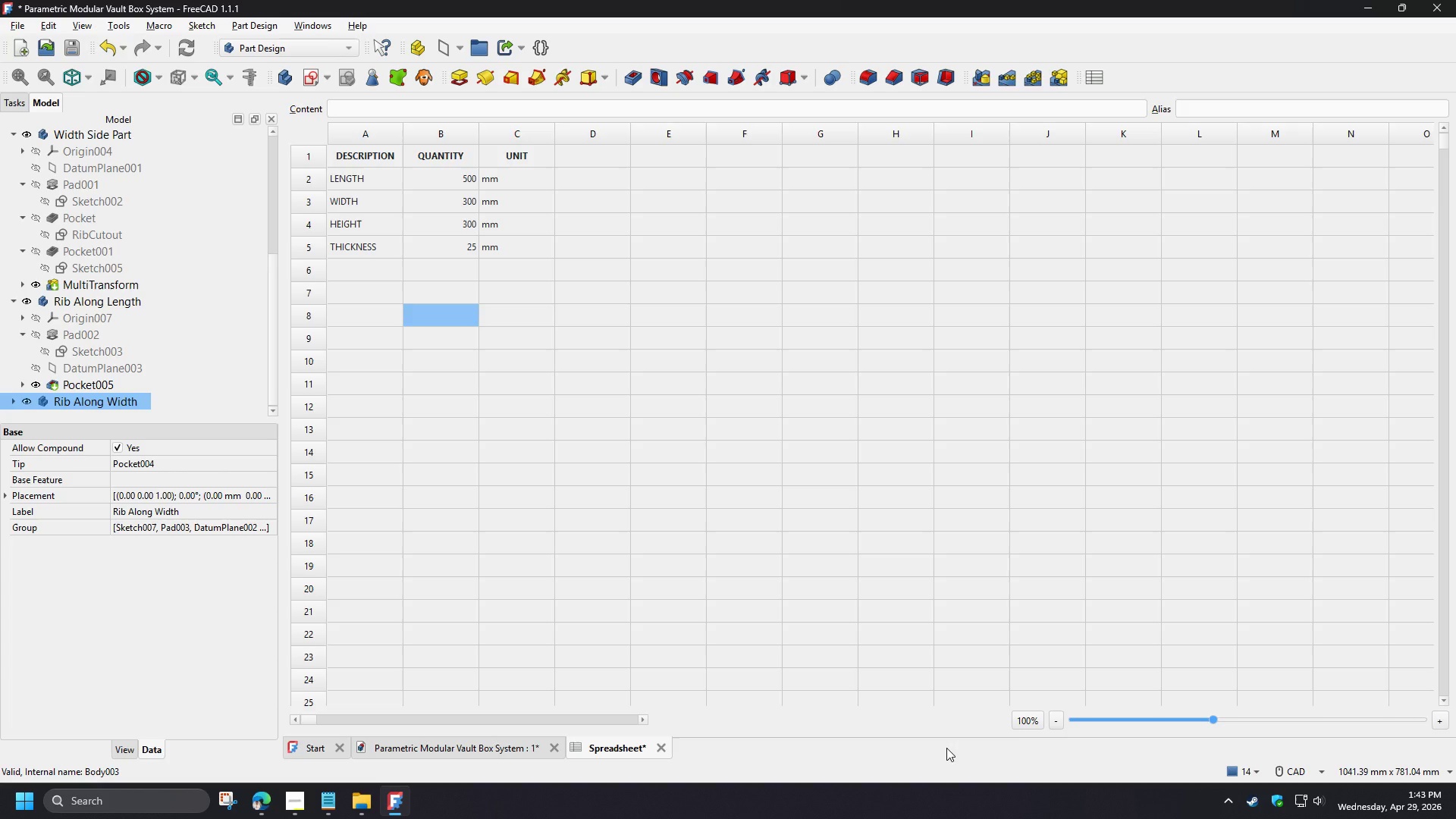 
left_click([488, 746])
 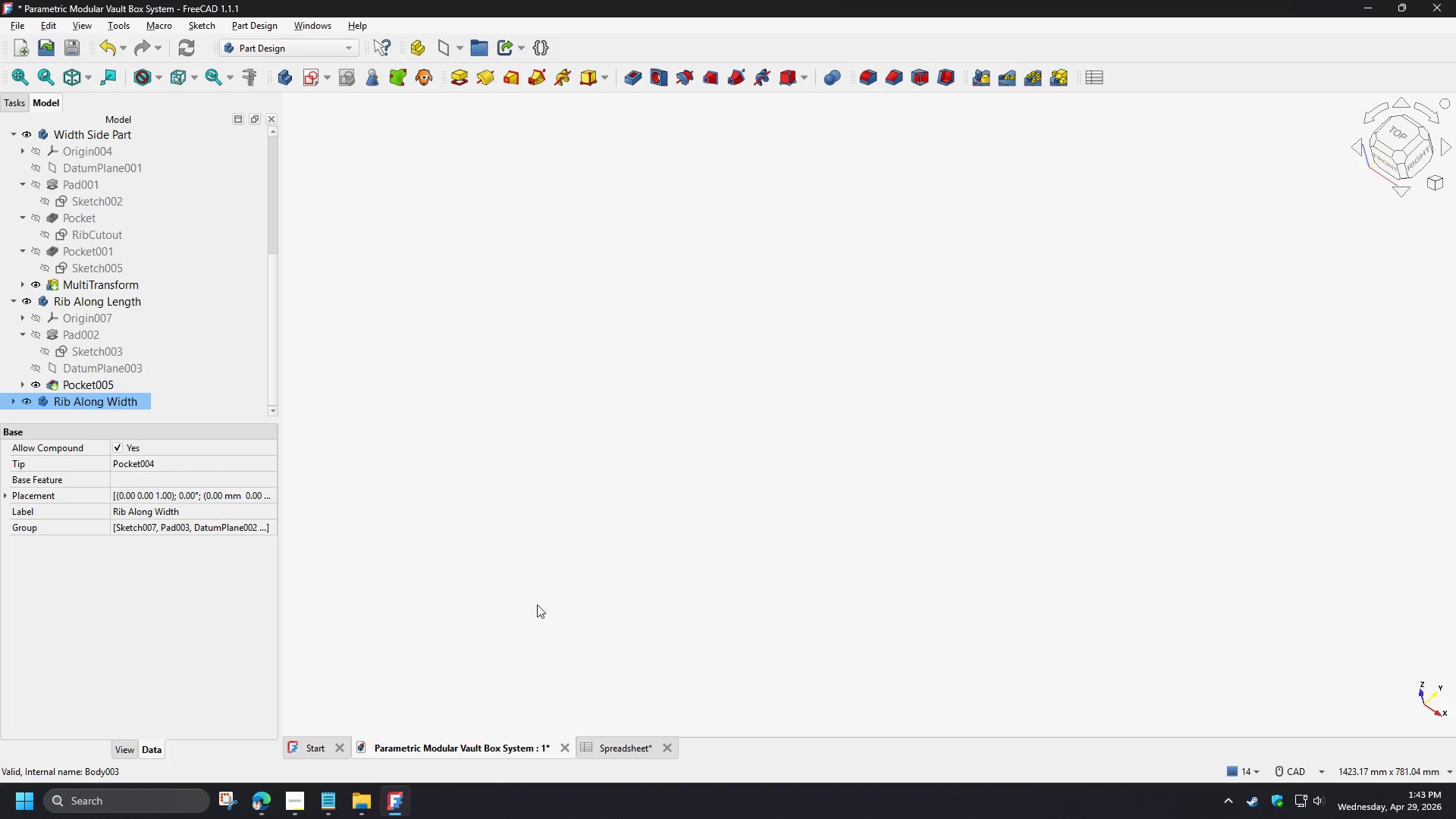 
scroll: coordinate [678, 546], scroll_direction: down, amount: 4.0
 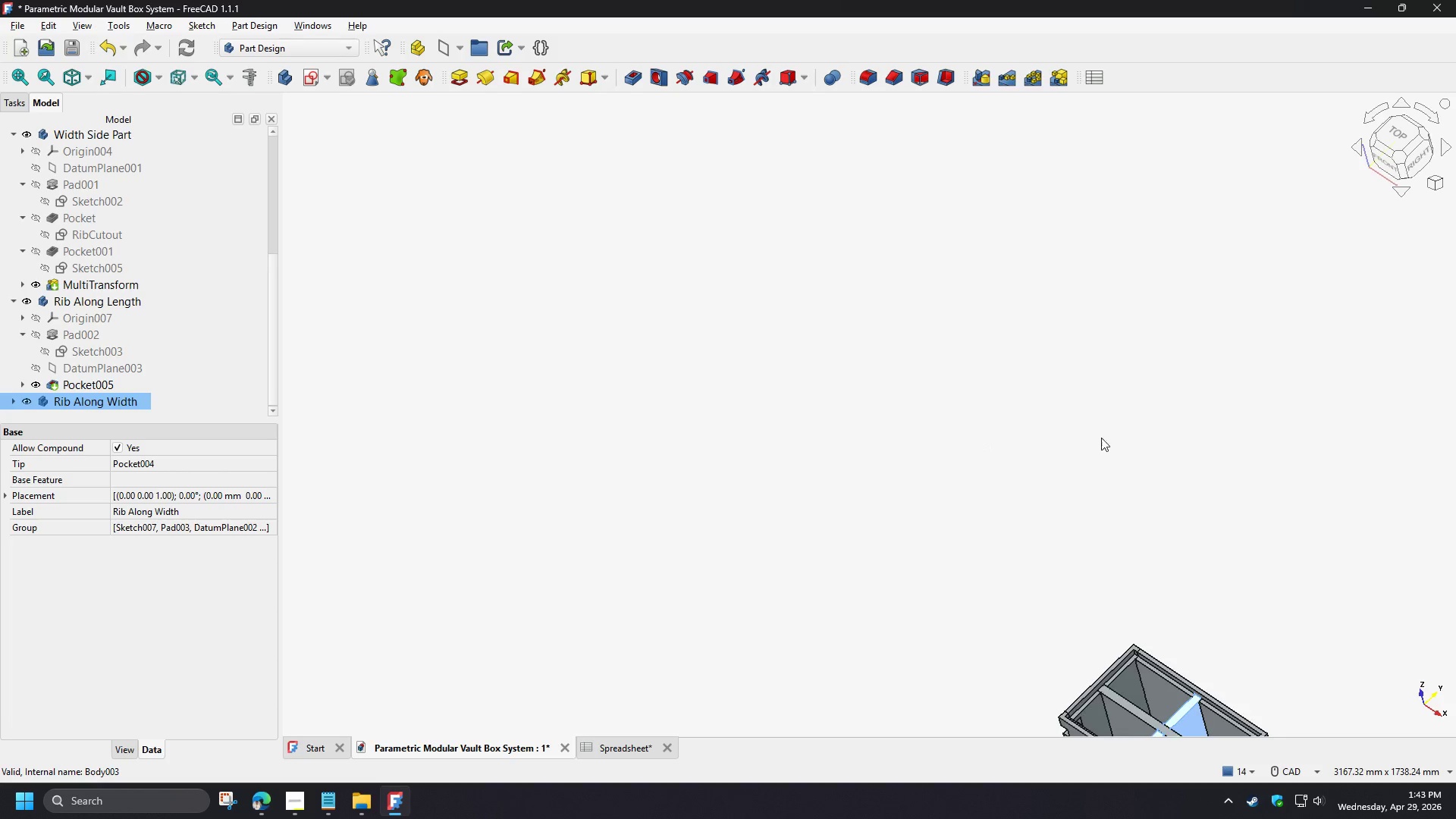 
left_click([1299, 441])
 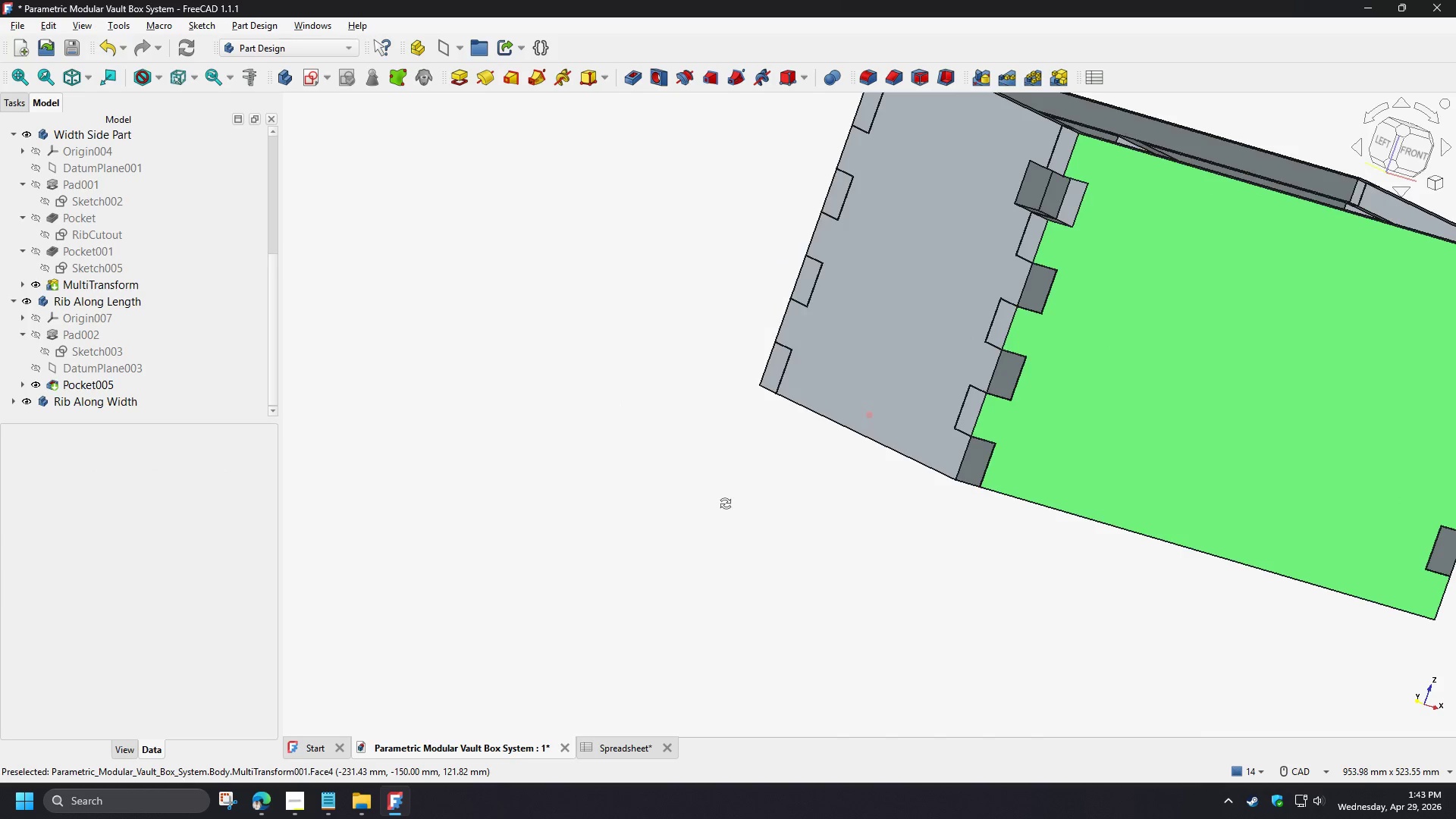 
scroll: coordinate [1205, 608], scroll_direction: up, amount: 6.0
 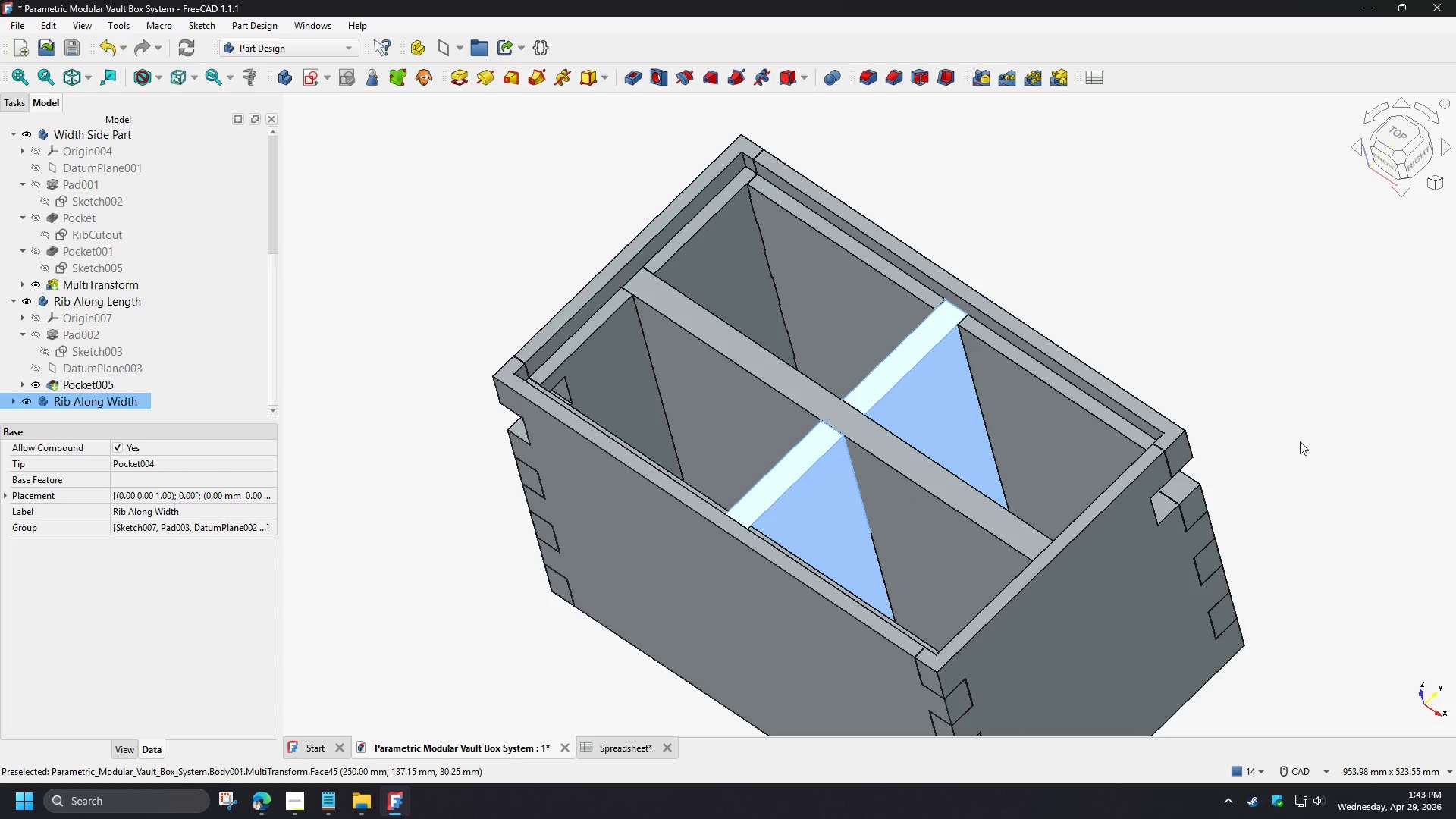 
wait(7.24)
 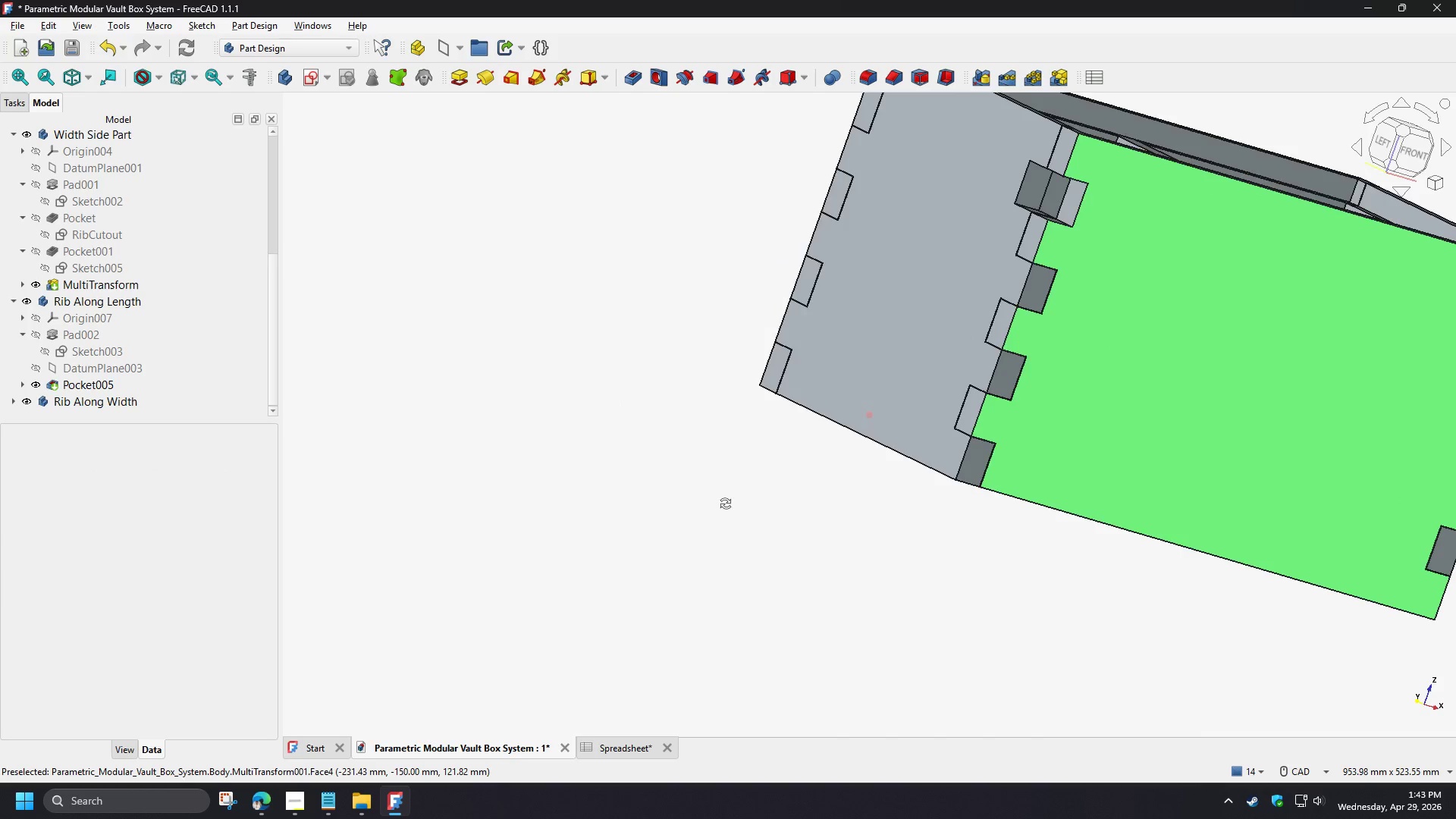 
left_click([1038, 496])
 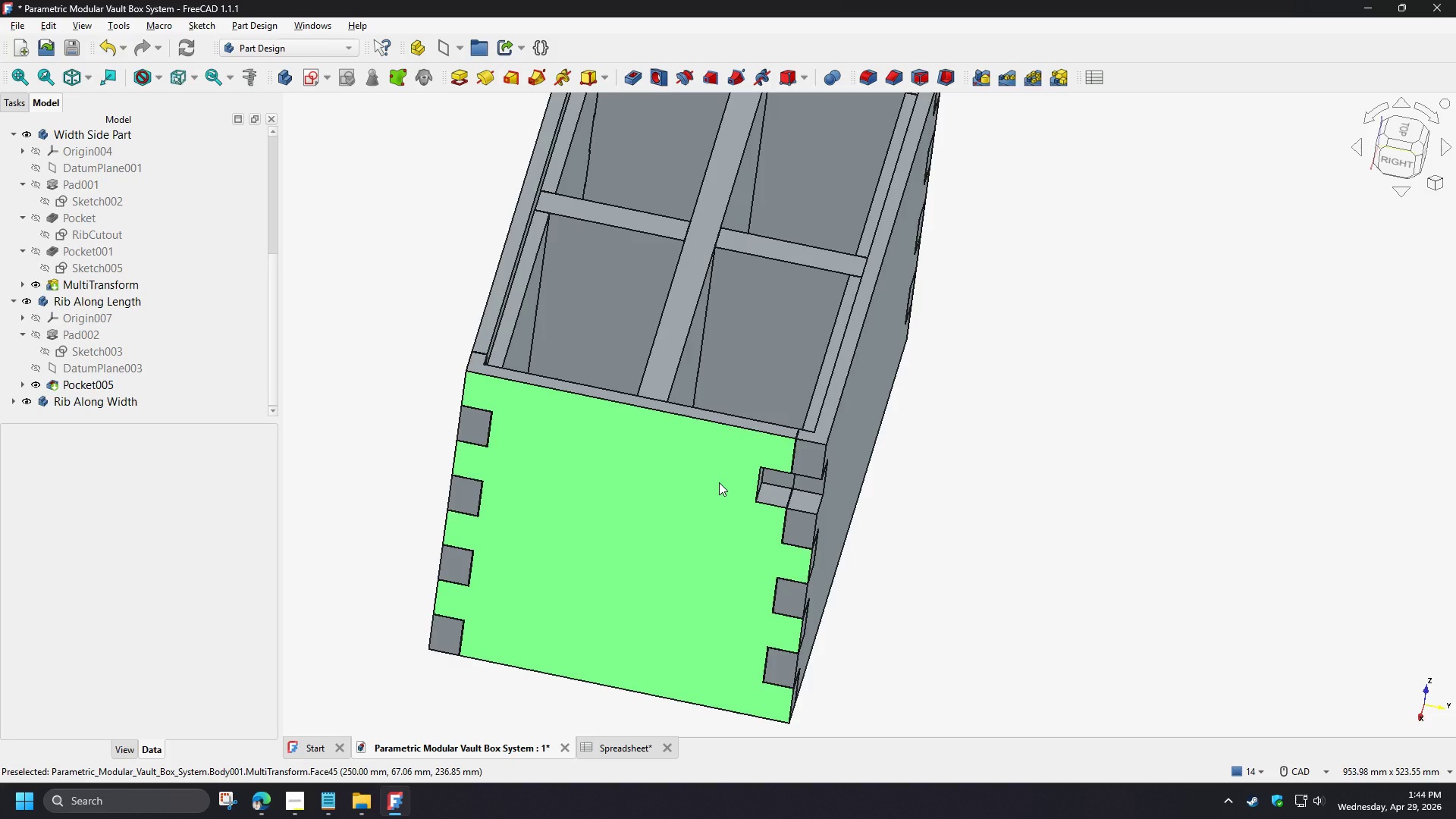 
scroll: coordinate [169, 301], scroll_direction: up, amount: 6.0
 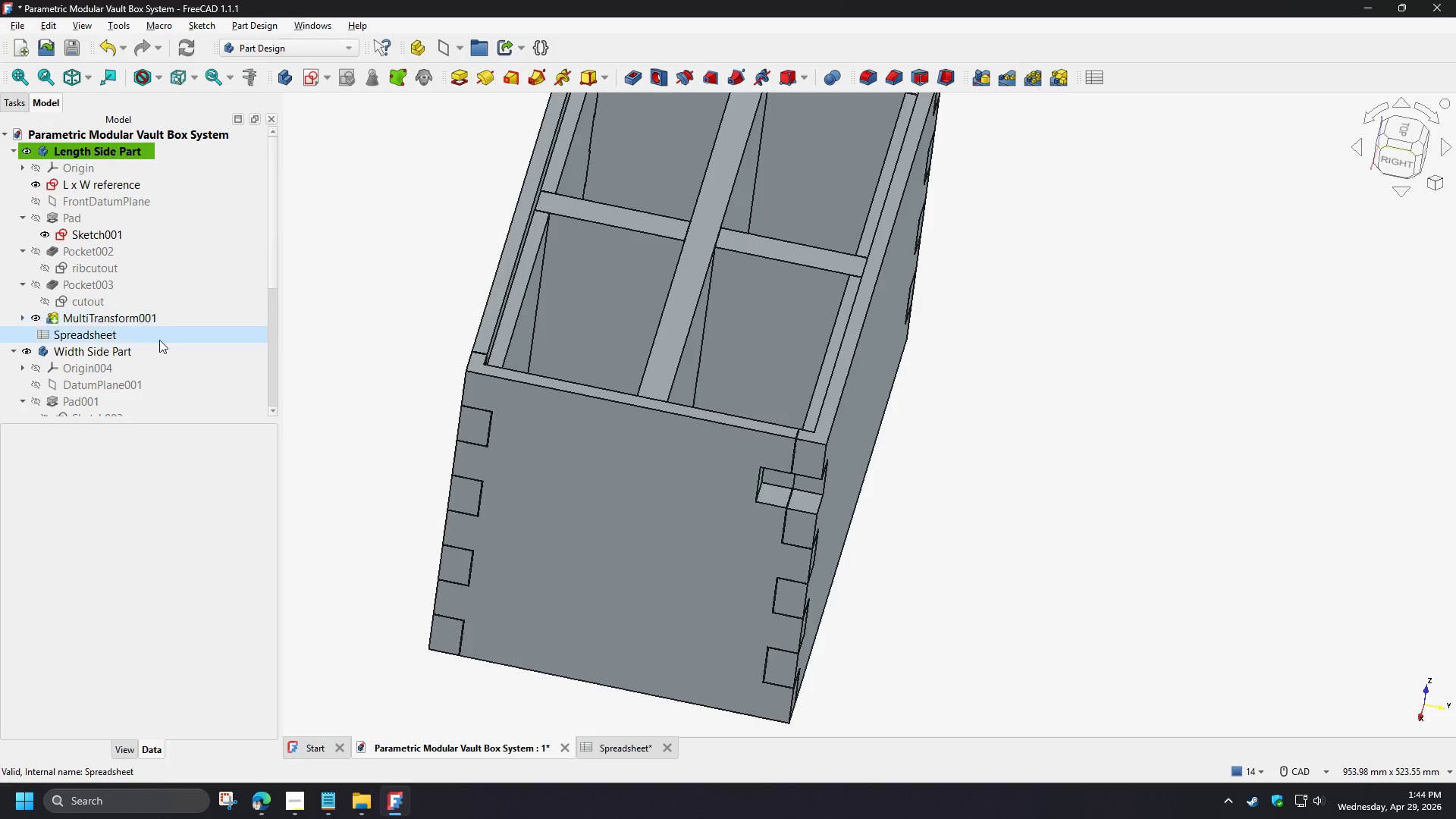 
scroll: coordinate [151, 353], scroll_direction: down, amount: 2.0
 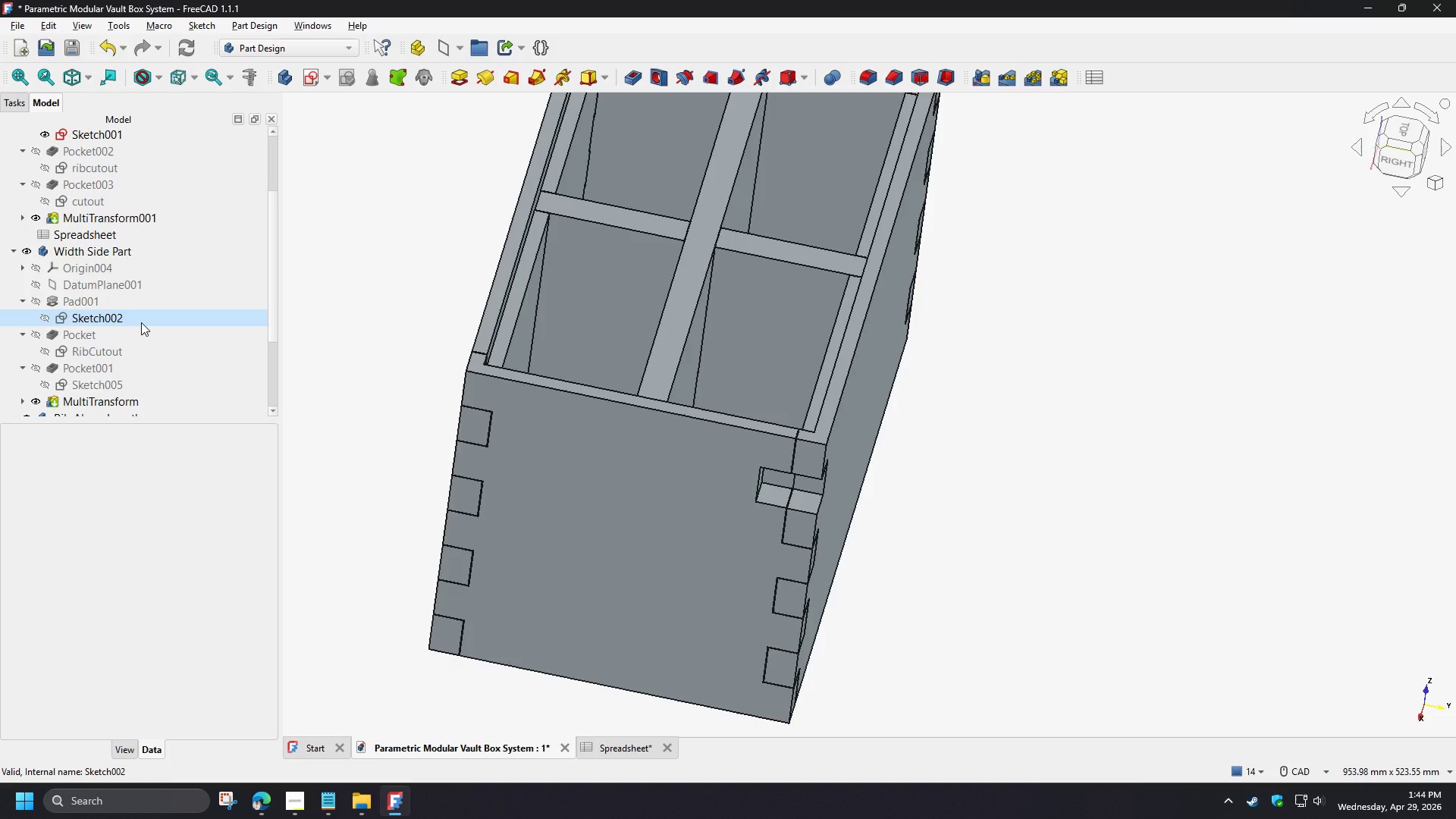 
double_click([141, 322])
 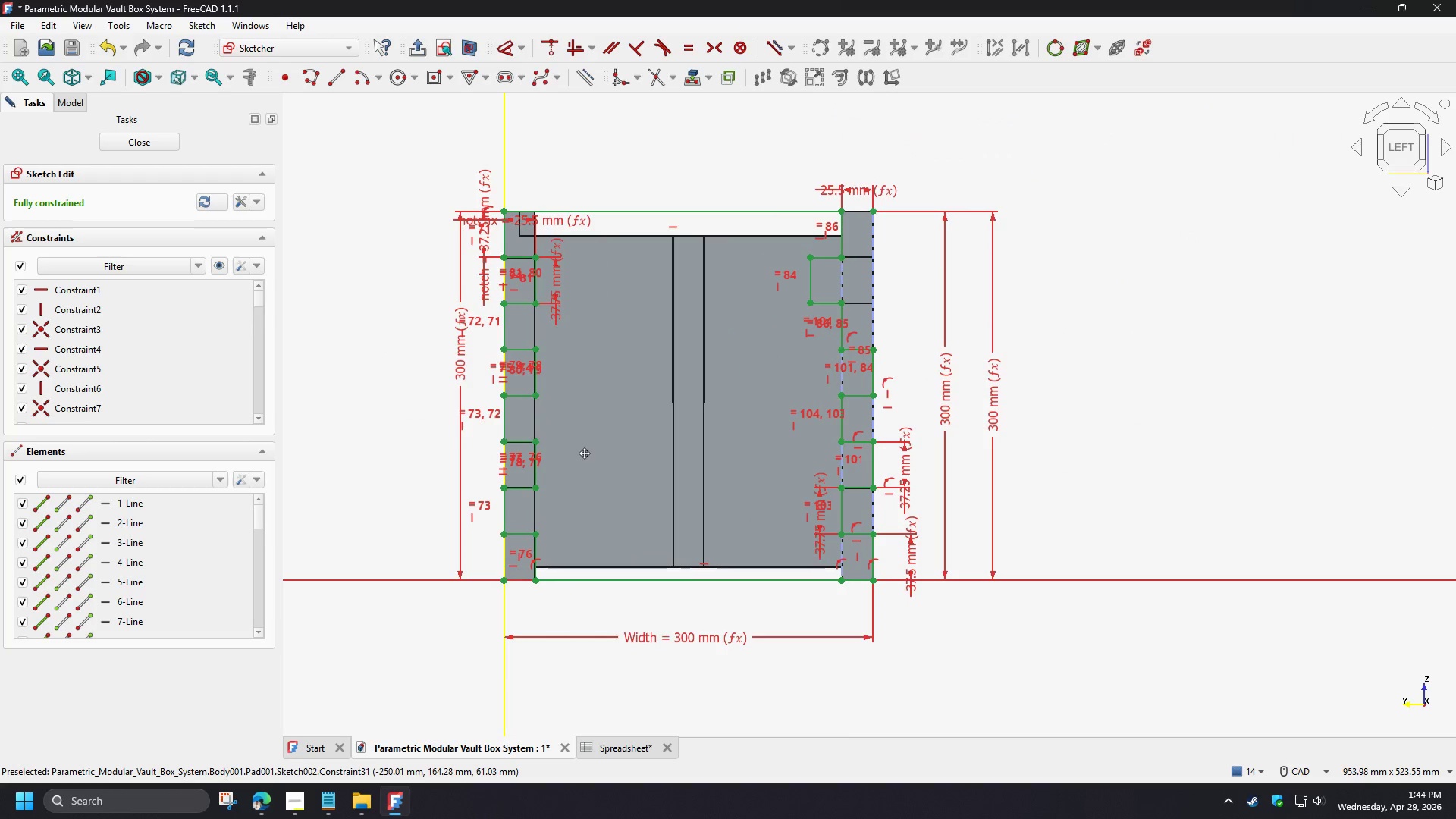 
scroll: coordinate [904, 274], scroll_direction: up, amount: 6.0
 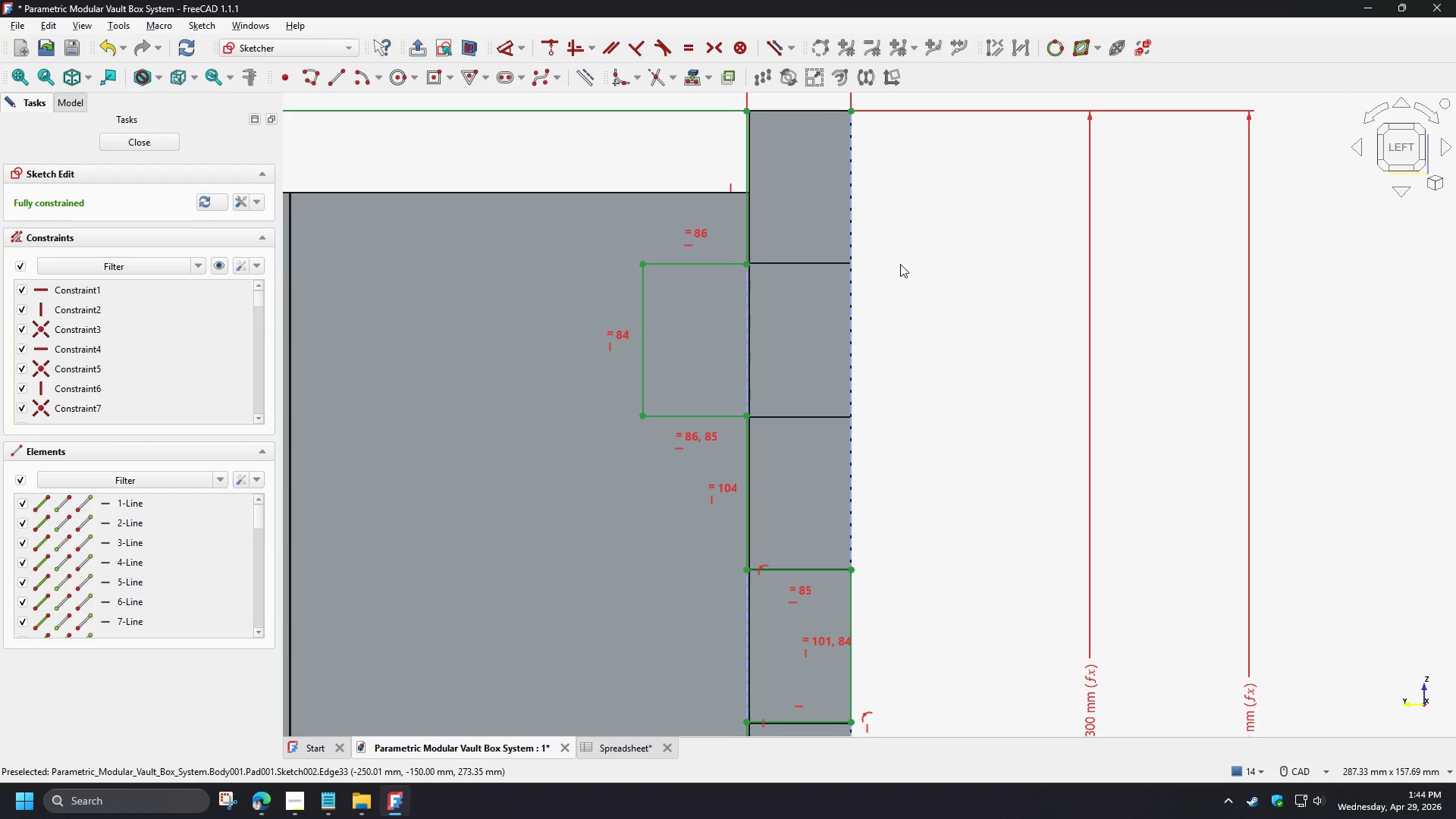 
scroll: coordinate [152, 377], scroll_direction: down, amount: 24.0
 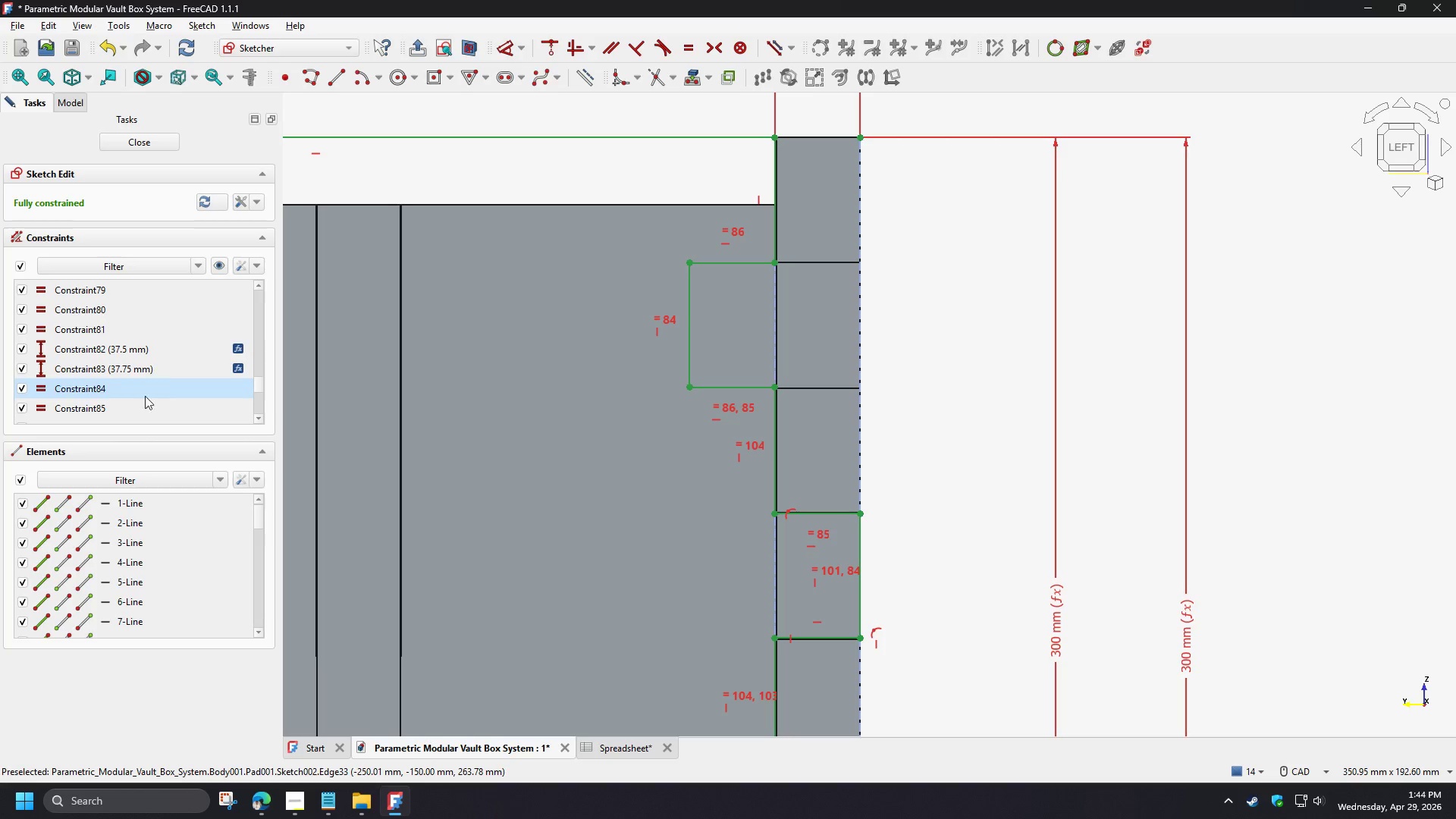 
left_click([129, 305])
 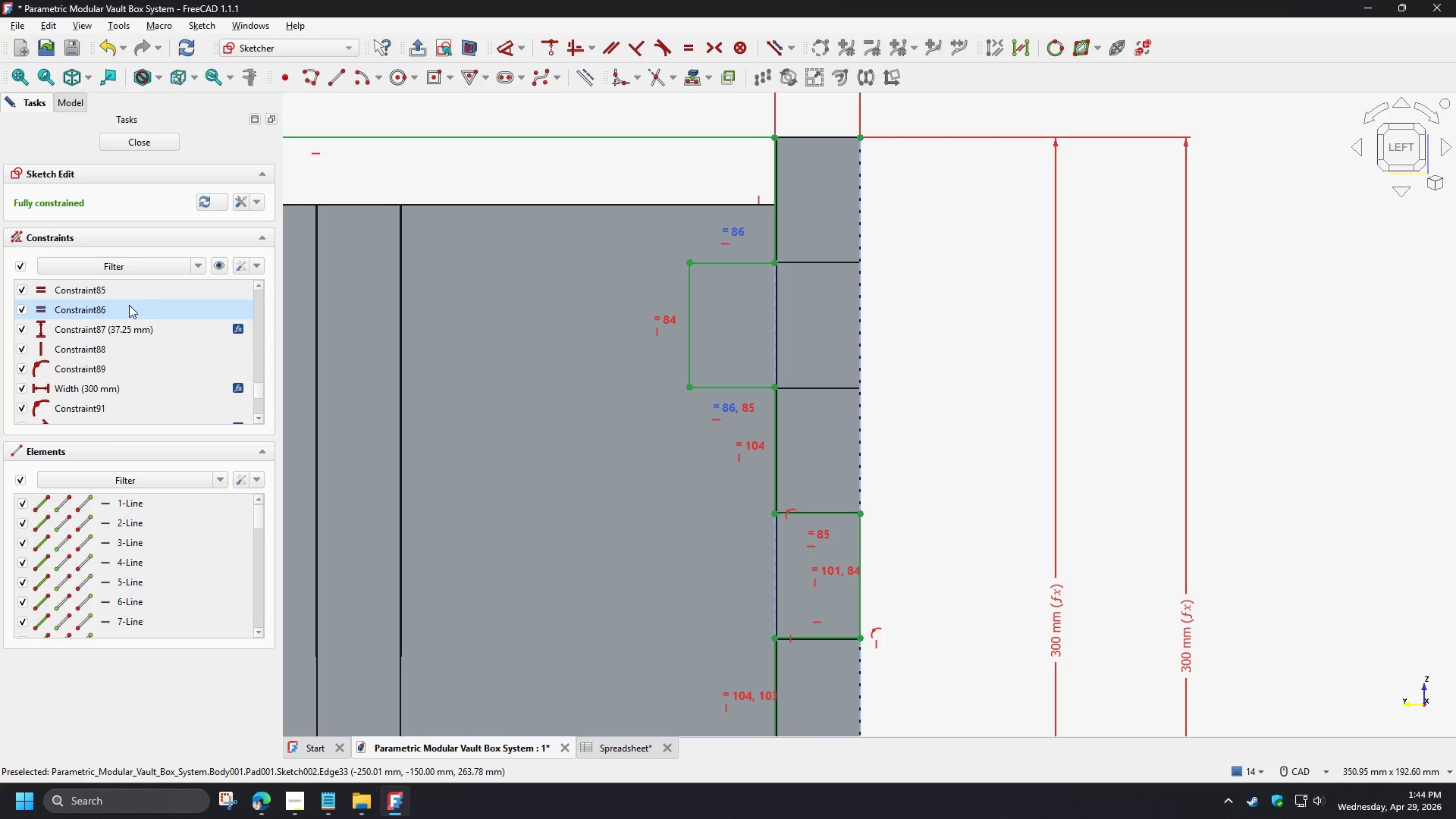 
scroll: coordinate [142, 403], scroll_direction: down, amount: 2.0
 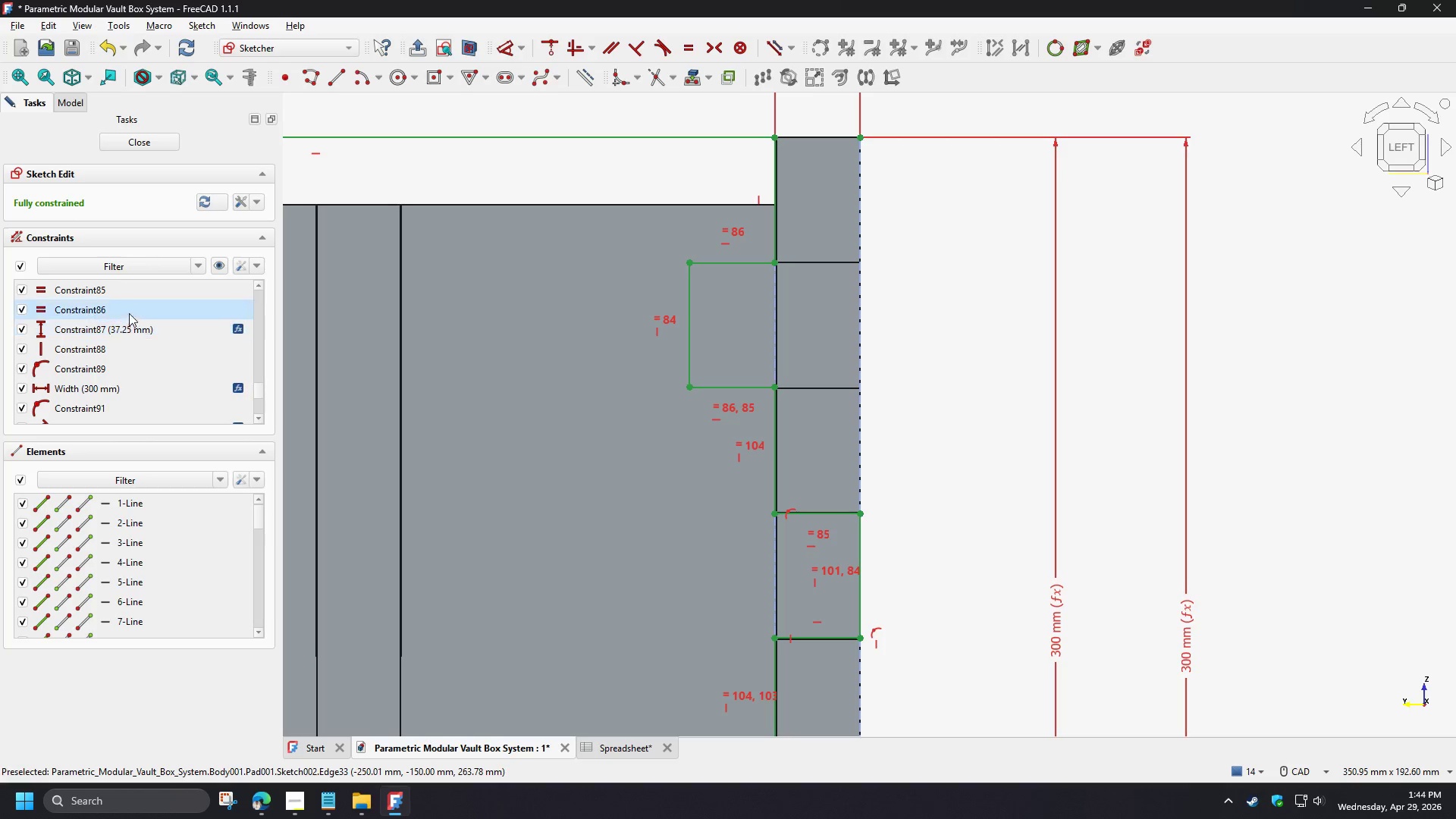 
key(Delete)
 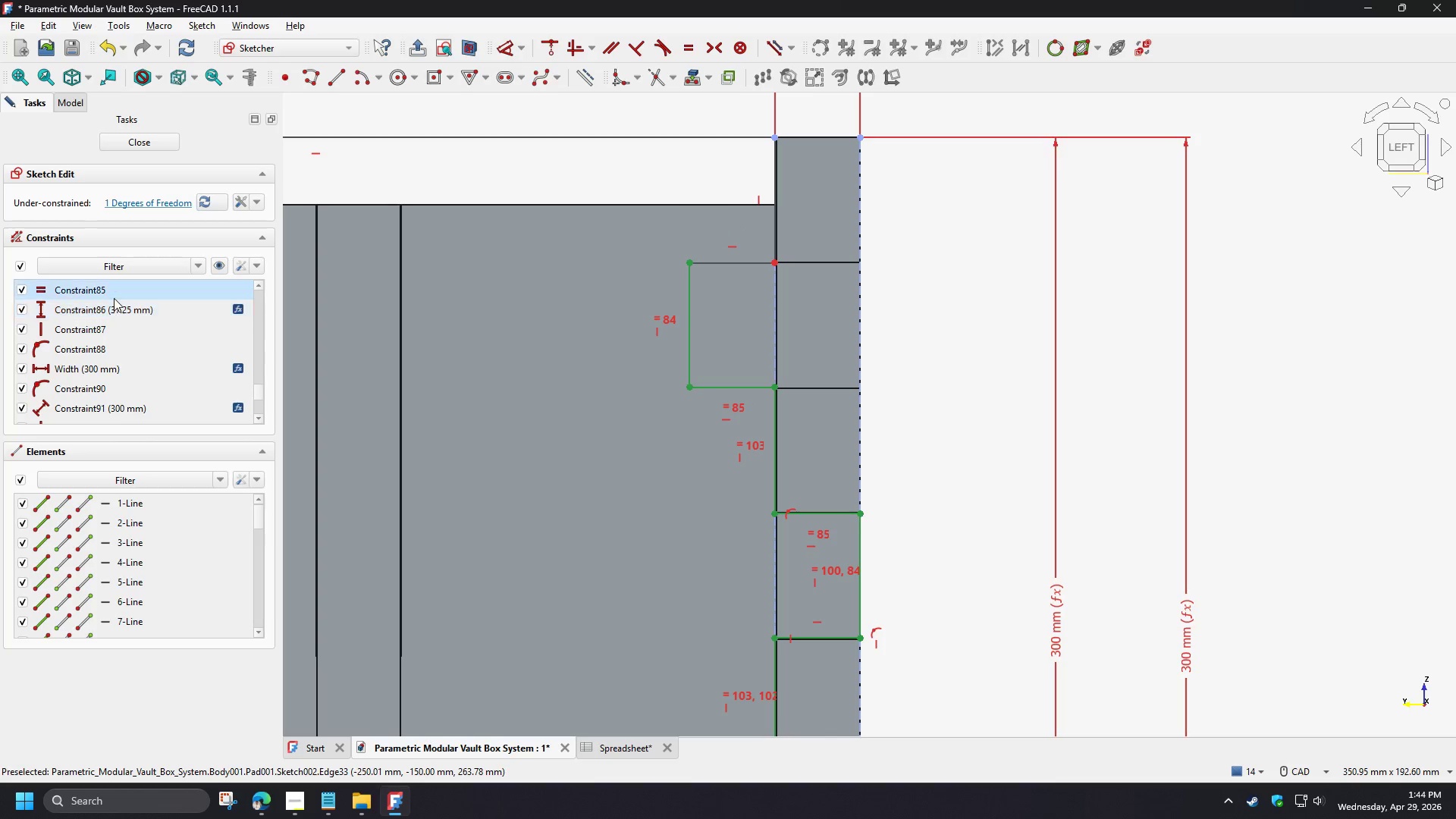 
left_click([113, 297])
 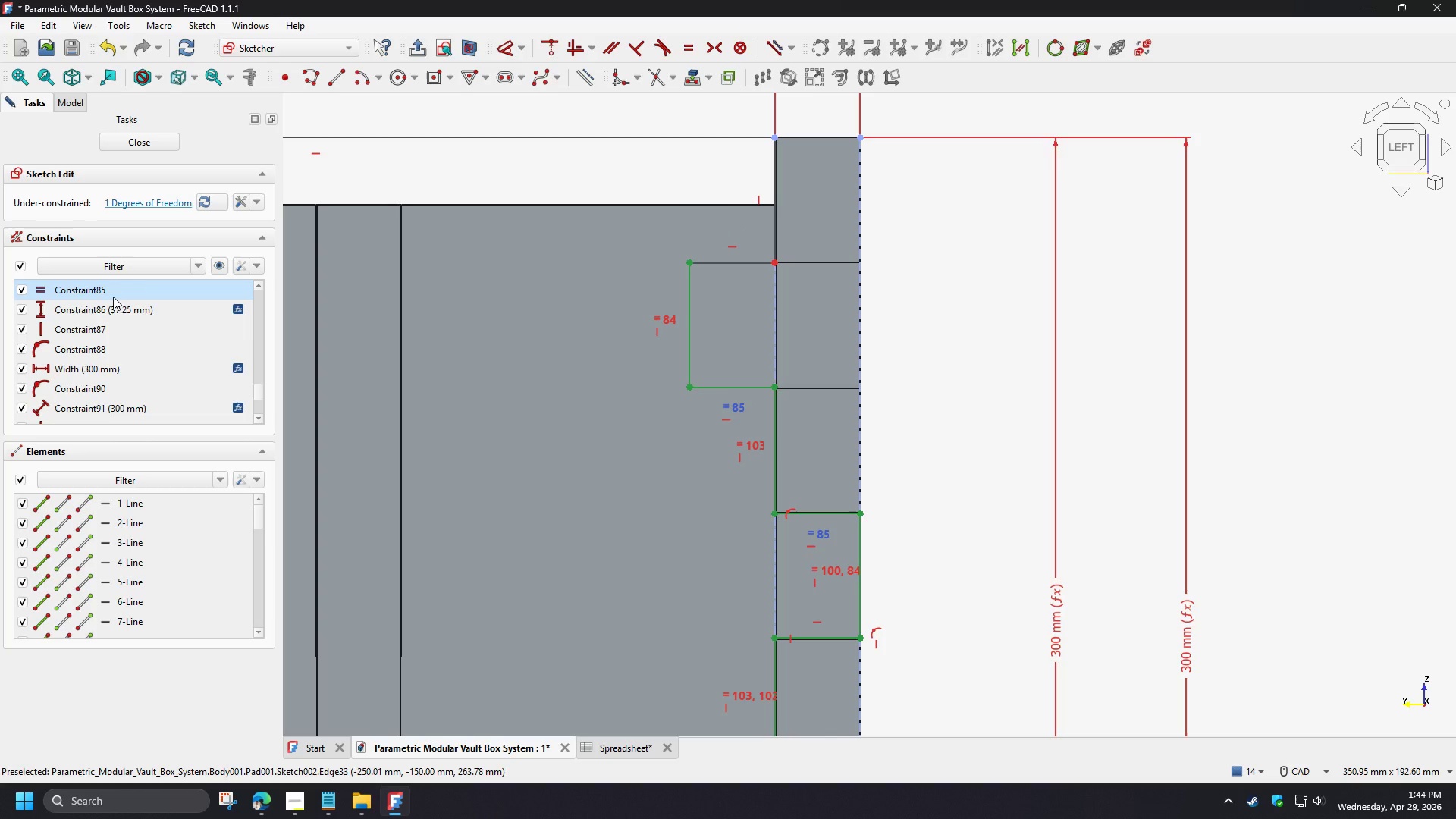 
key(Delete)
 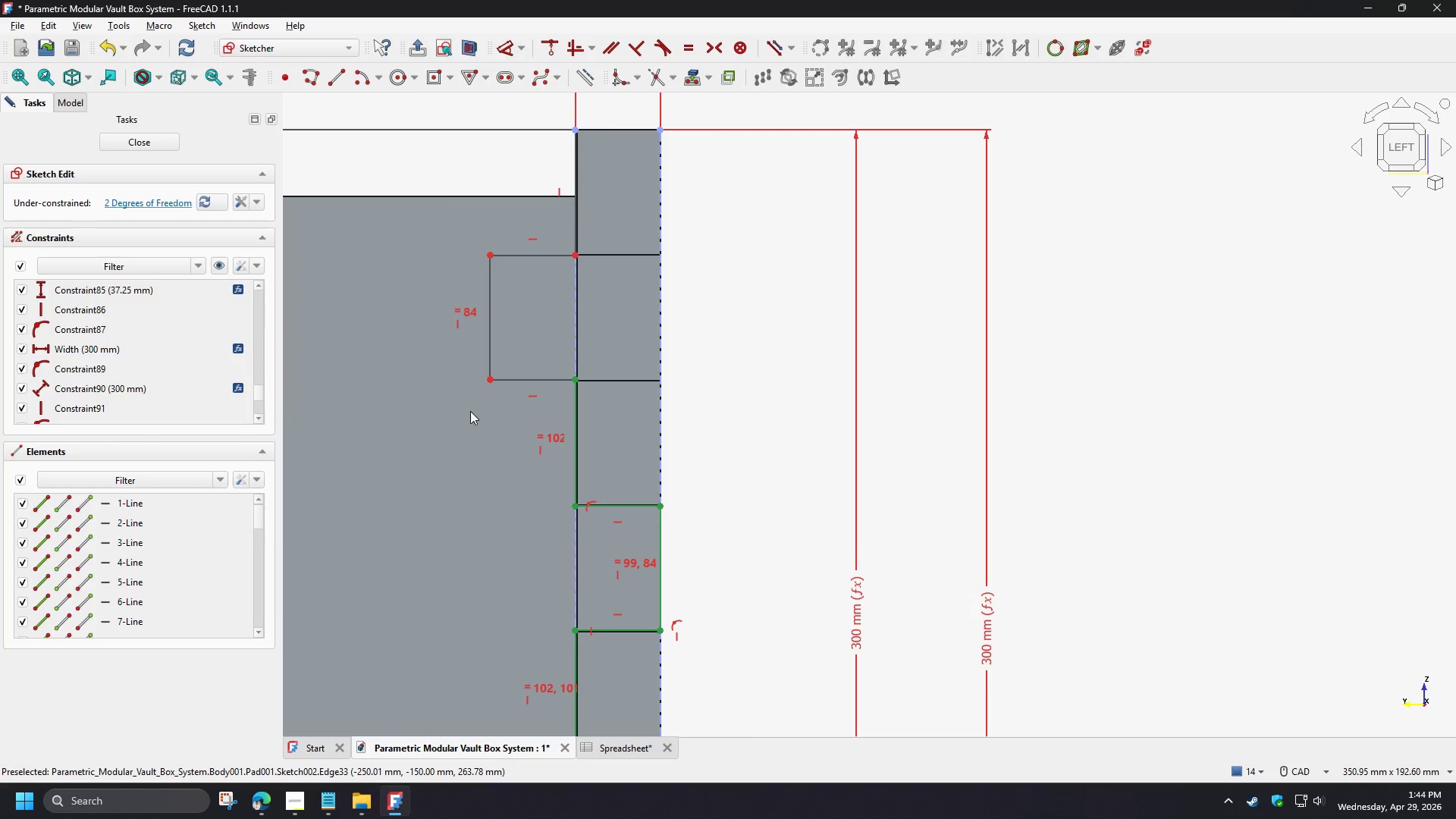 
wait(5.41)
 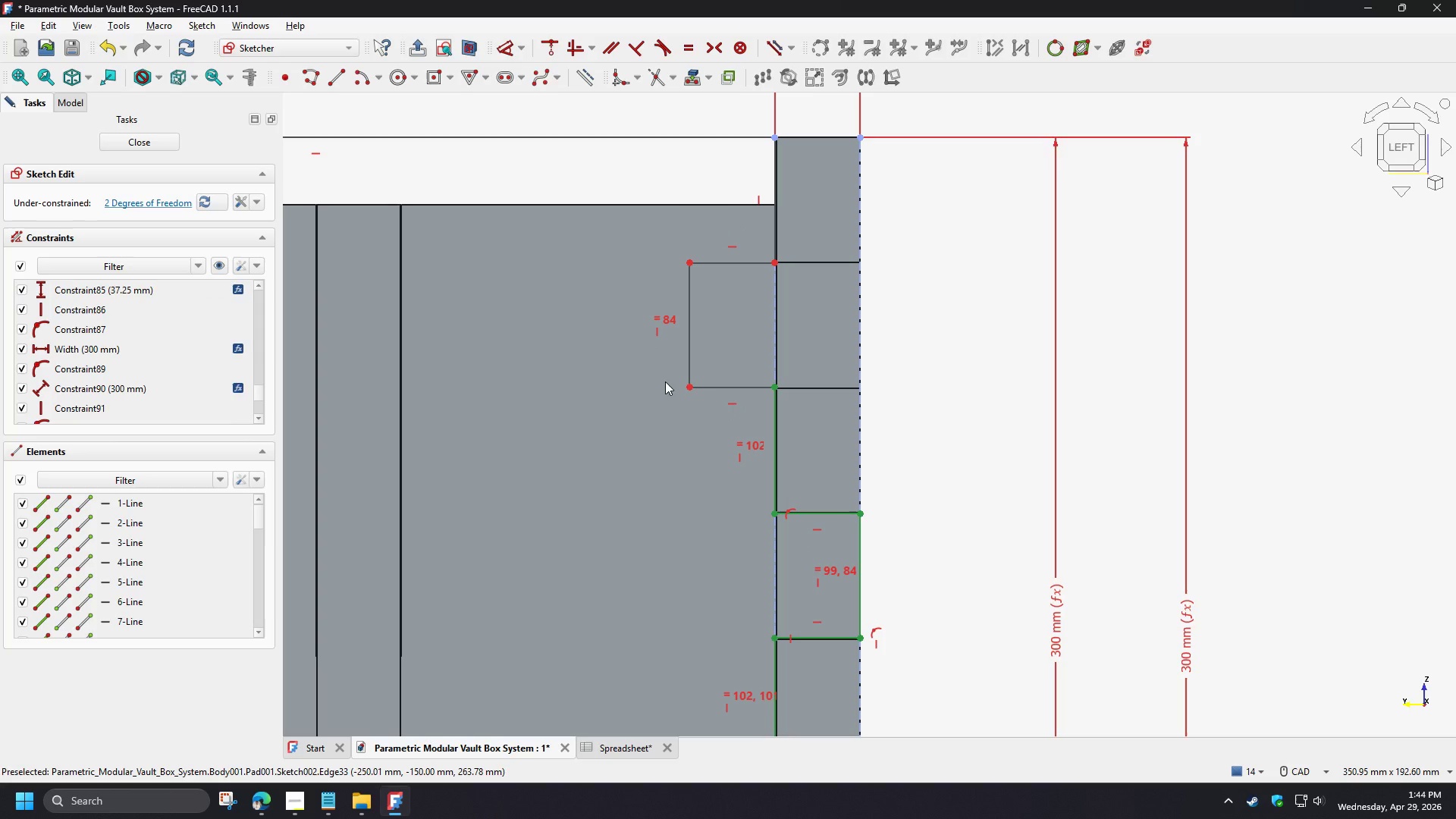 
left_click([491, 381])
 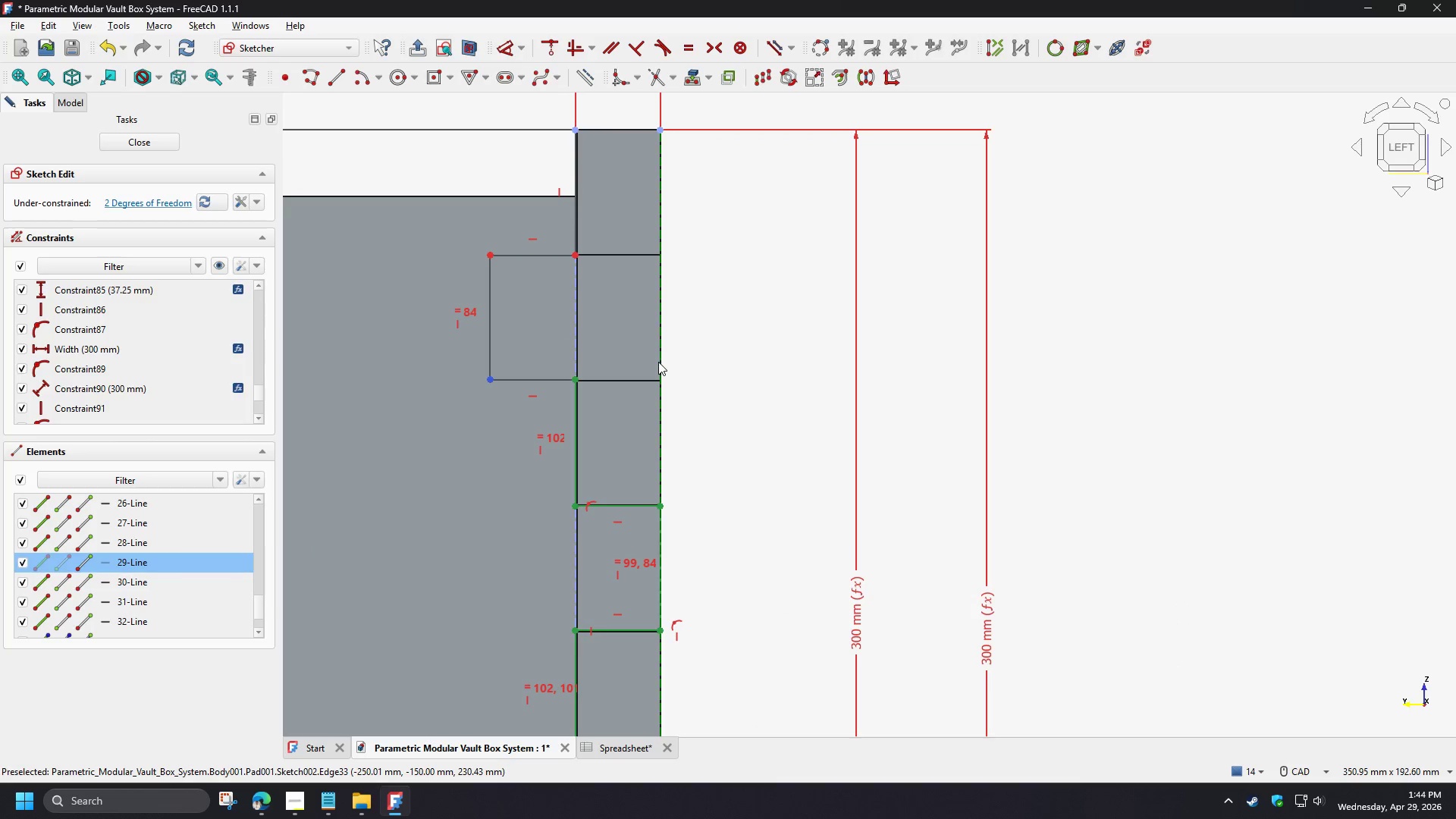 
left_click([659, 362])
 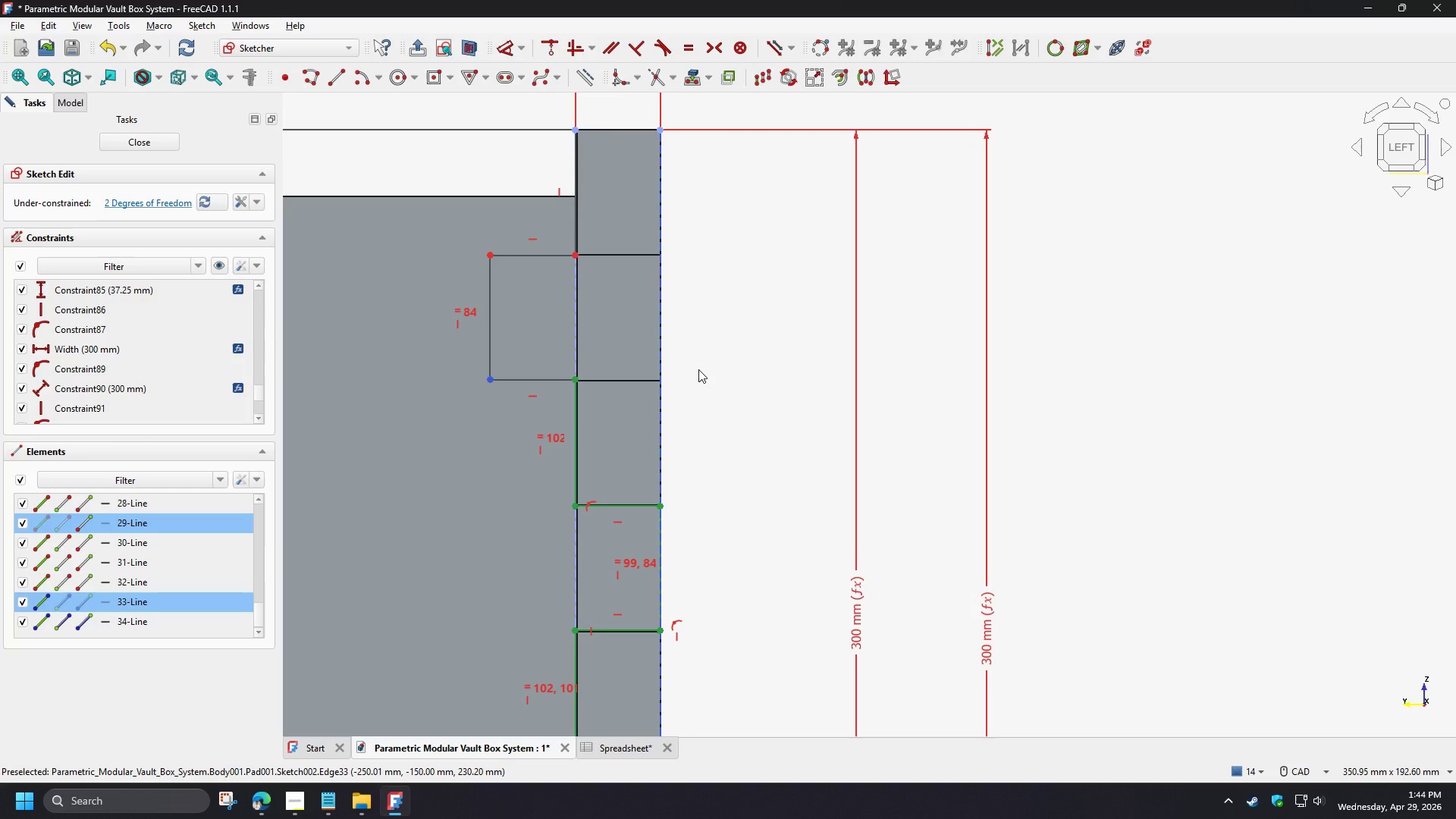 
key(C)
 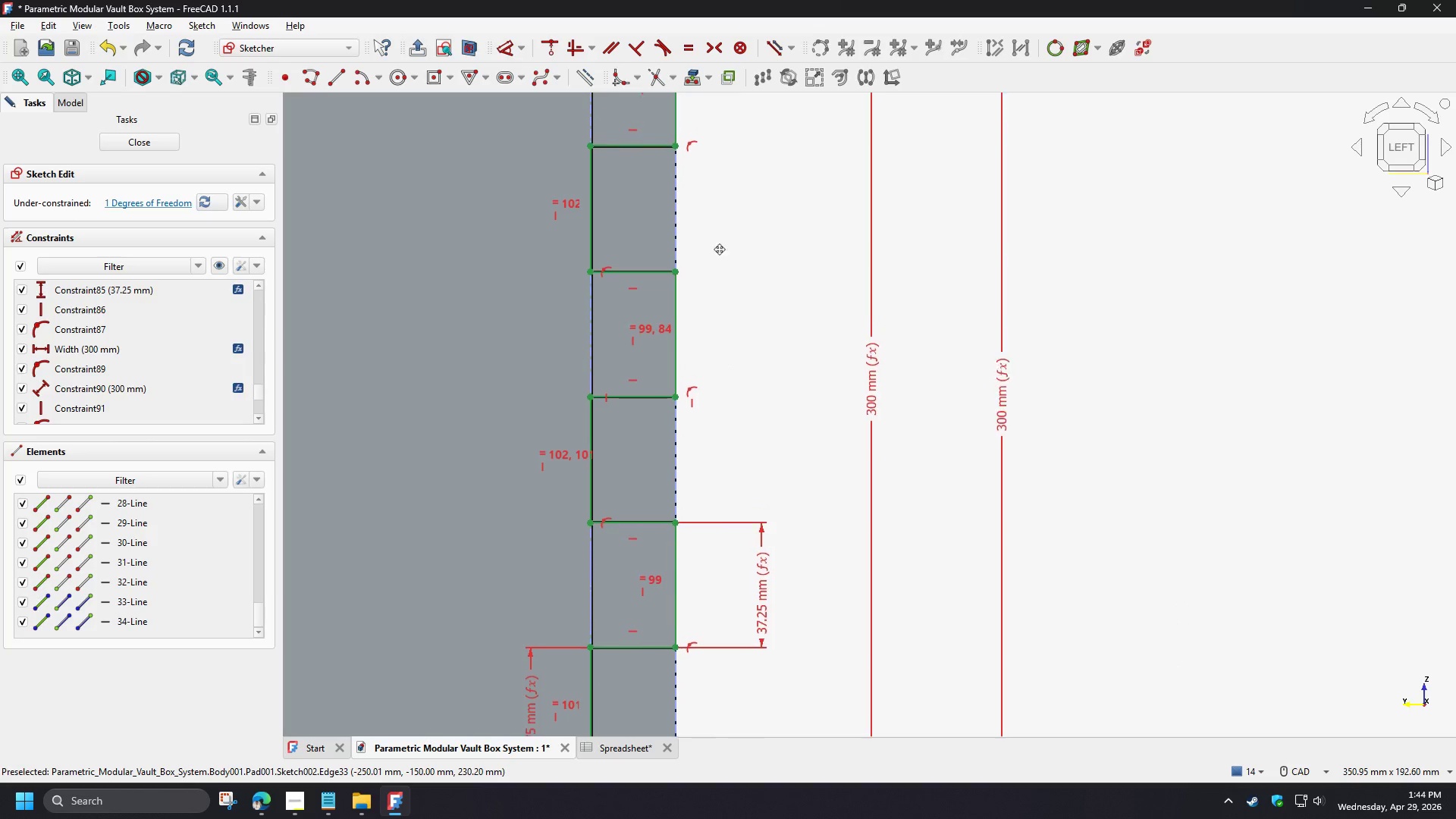 
wait(8.83)
 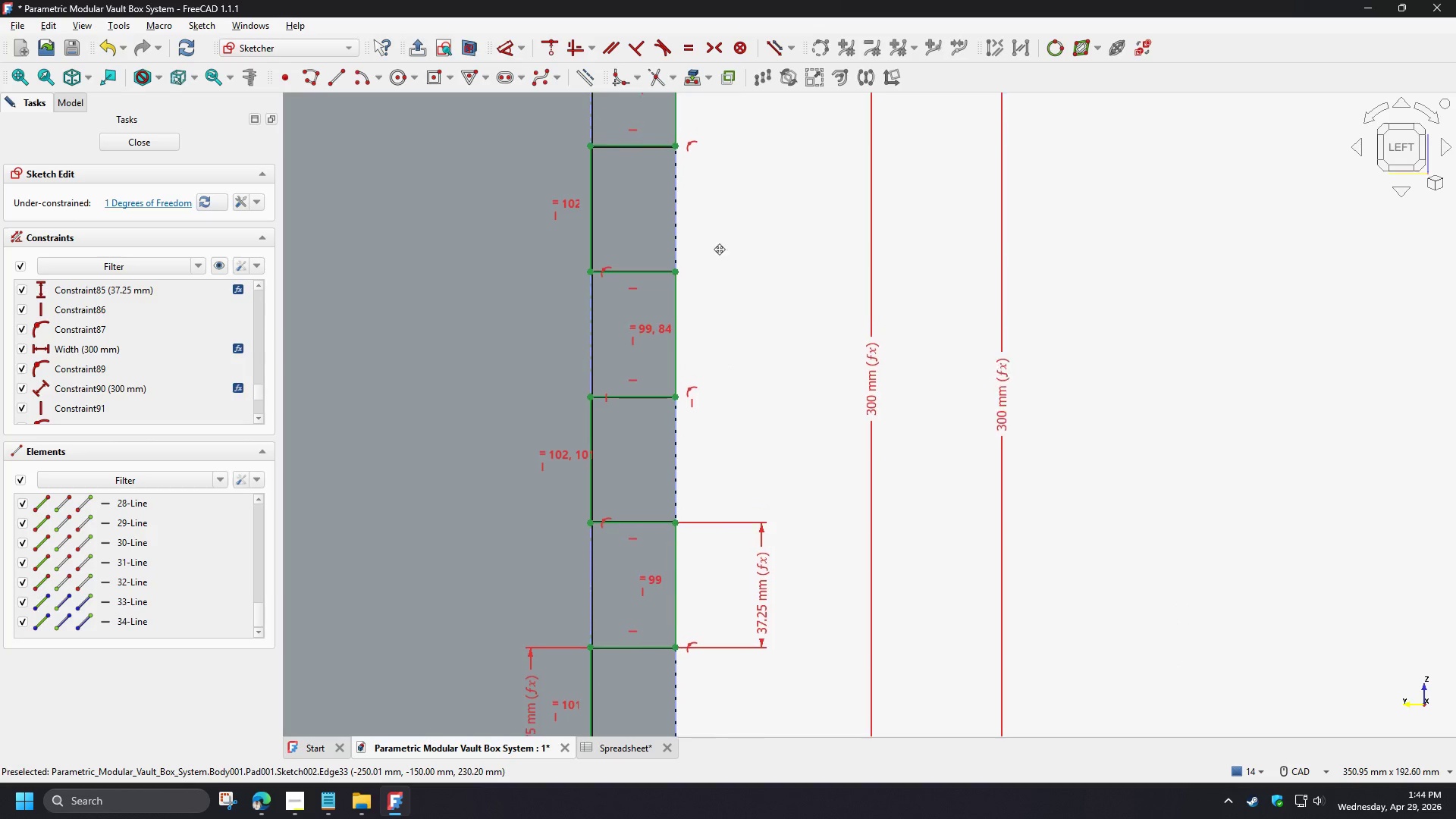 
left_click_drag(start_coordinate=[570, 259], to_coordinate=[525, 257])
 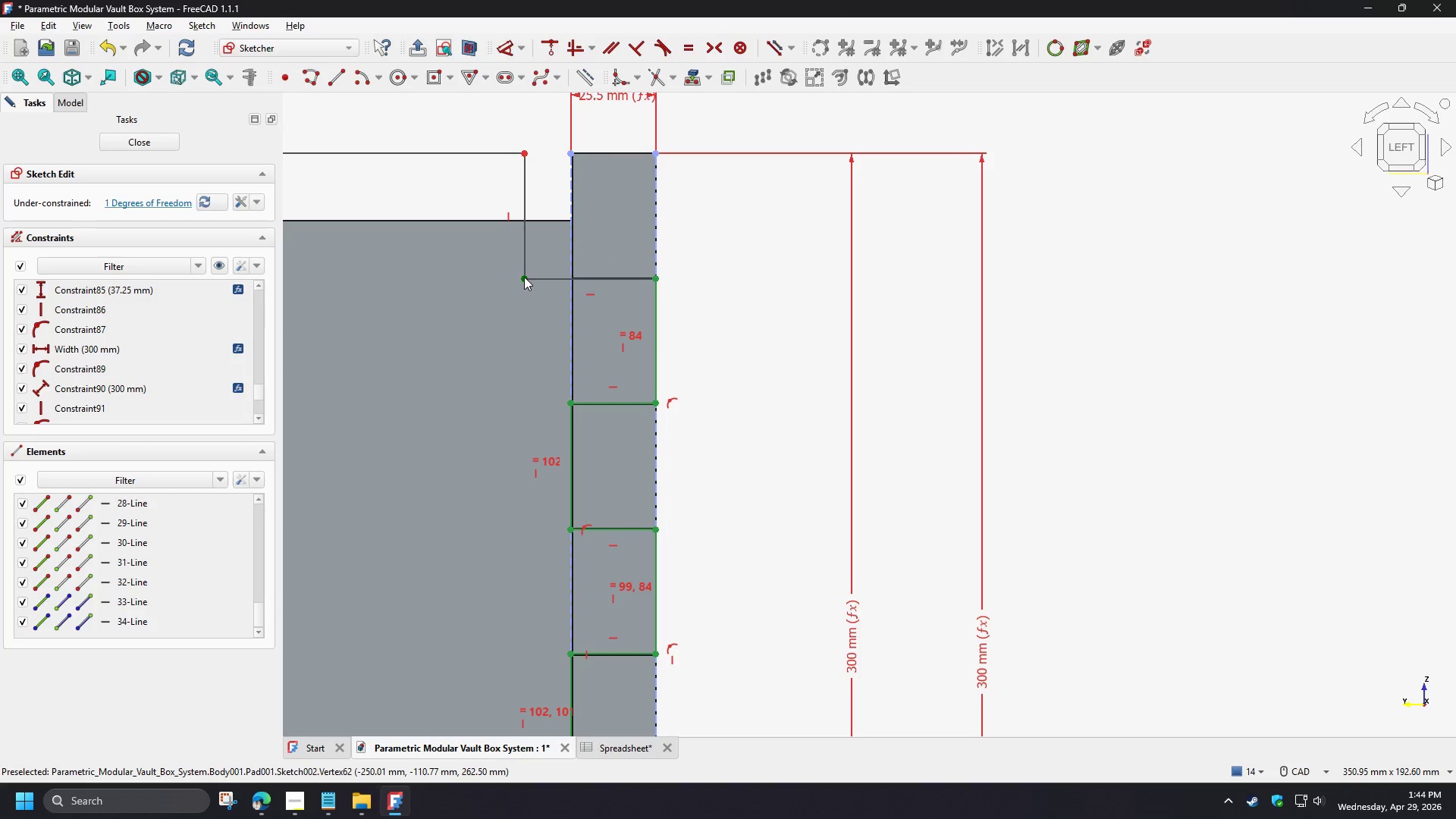 
left_click([523, 277])
 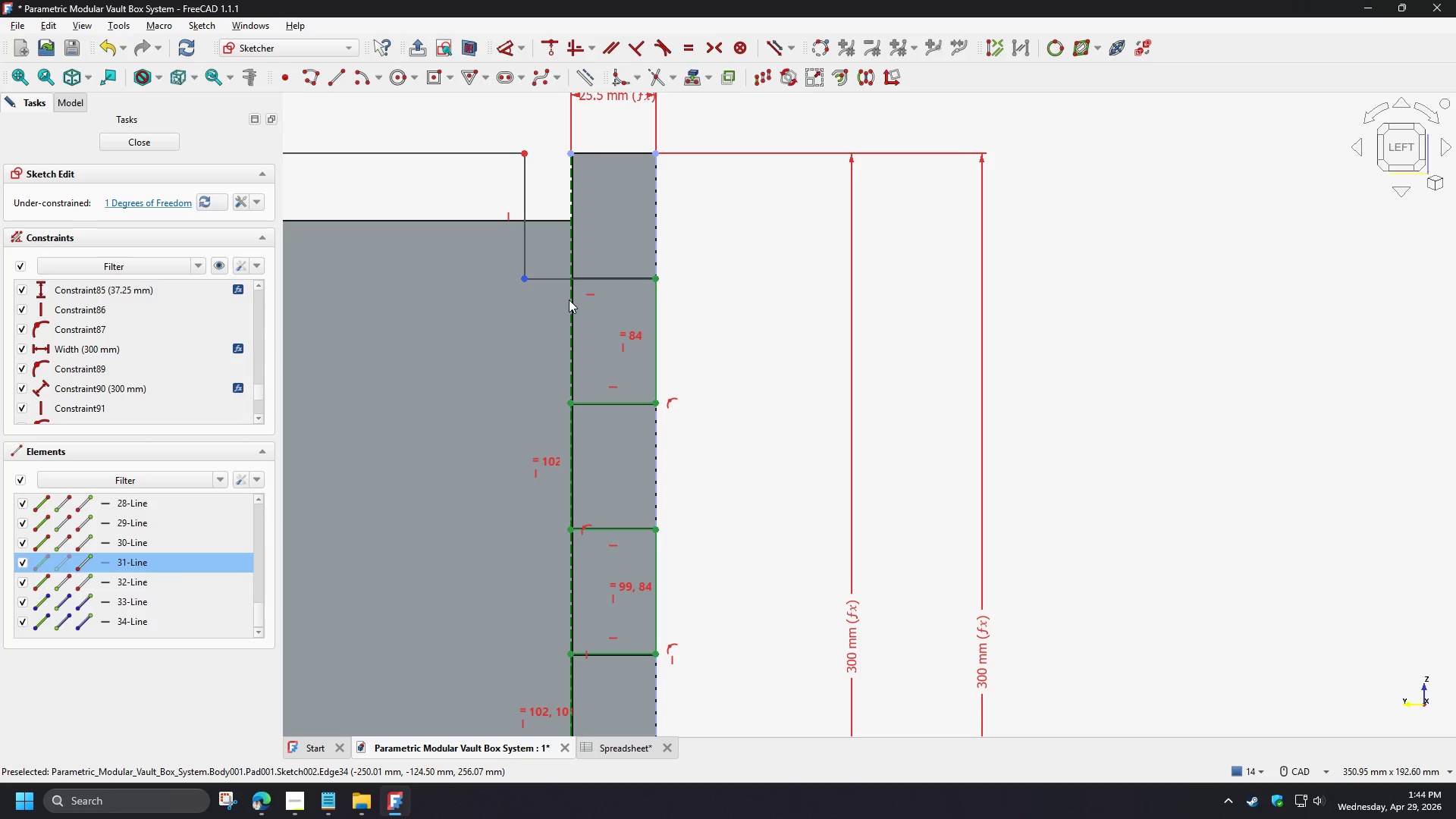 
left_click([569, 300])
 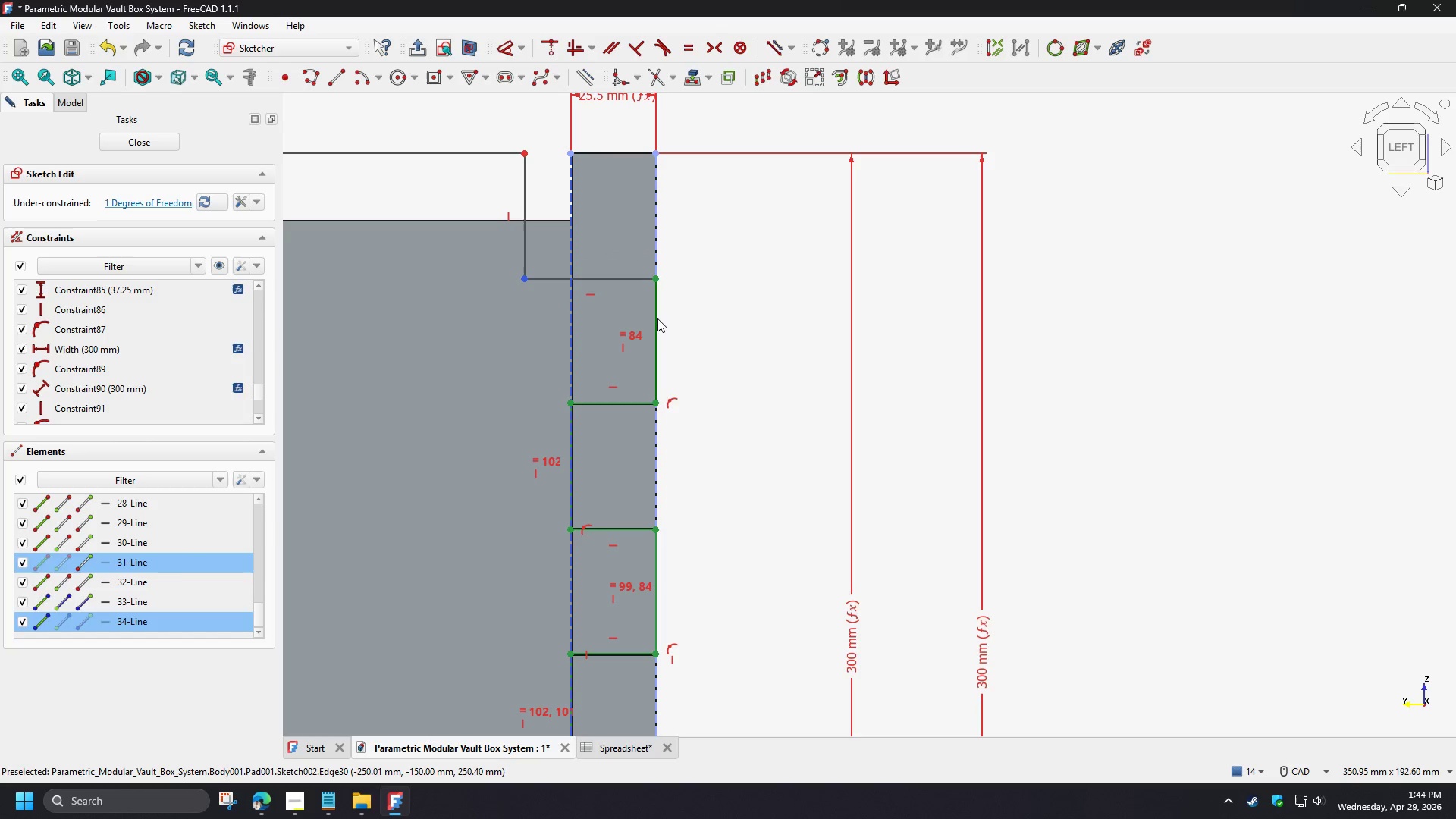 
key(C)
 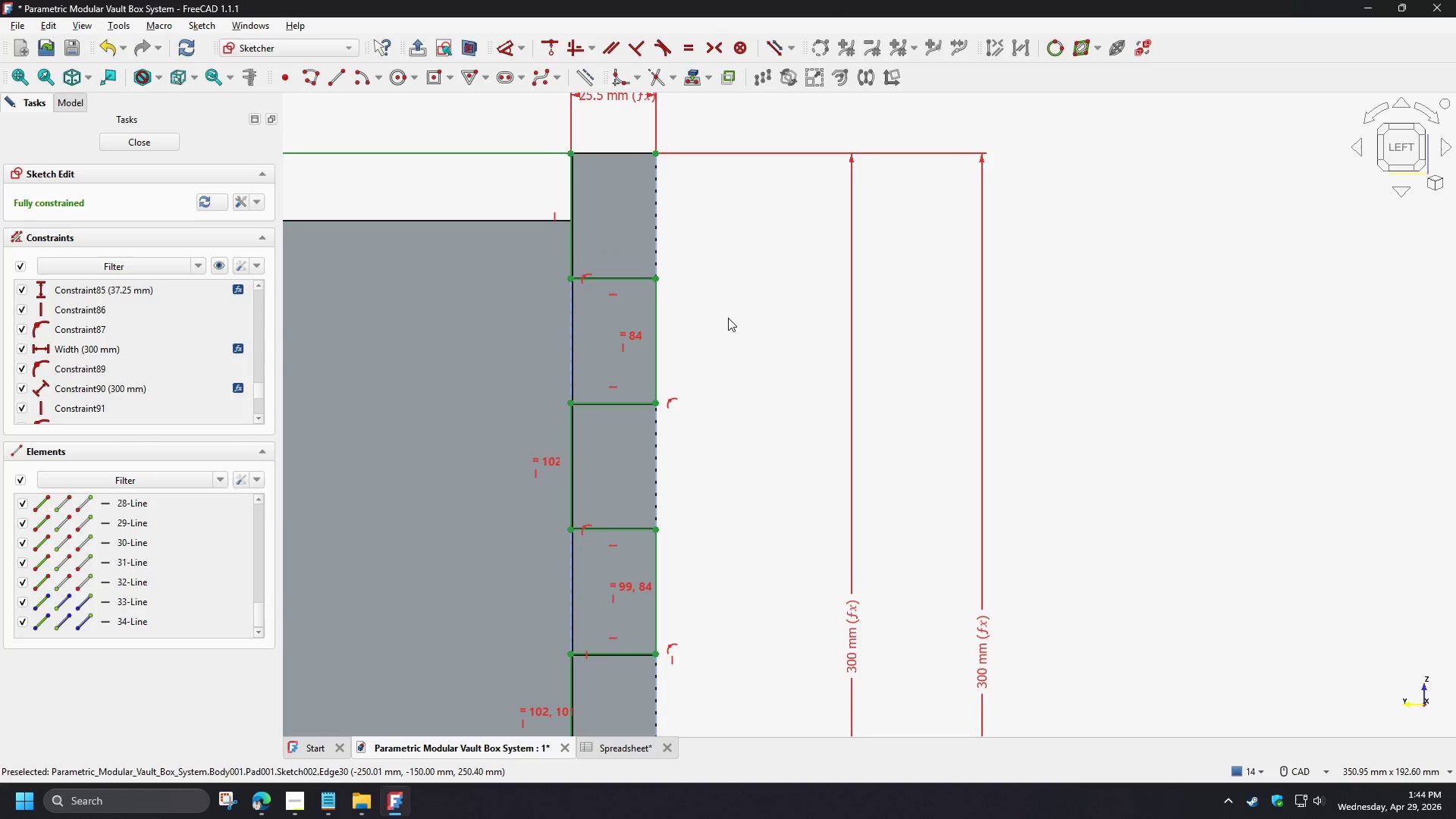 
left_click([728, 318])
 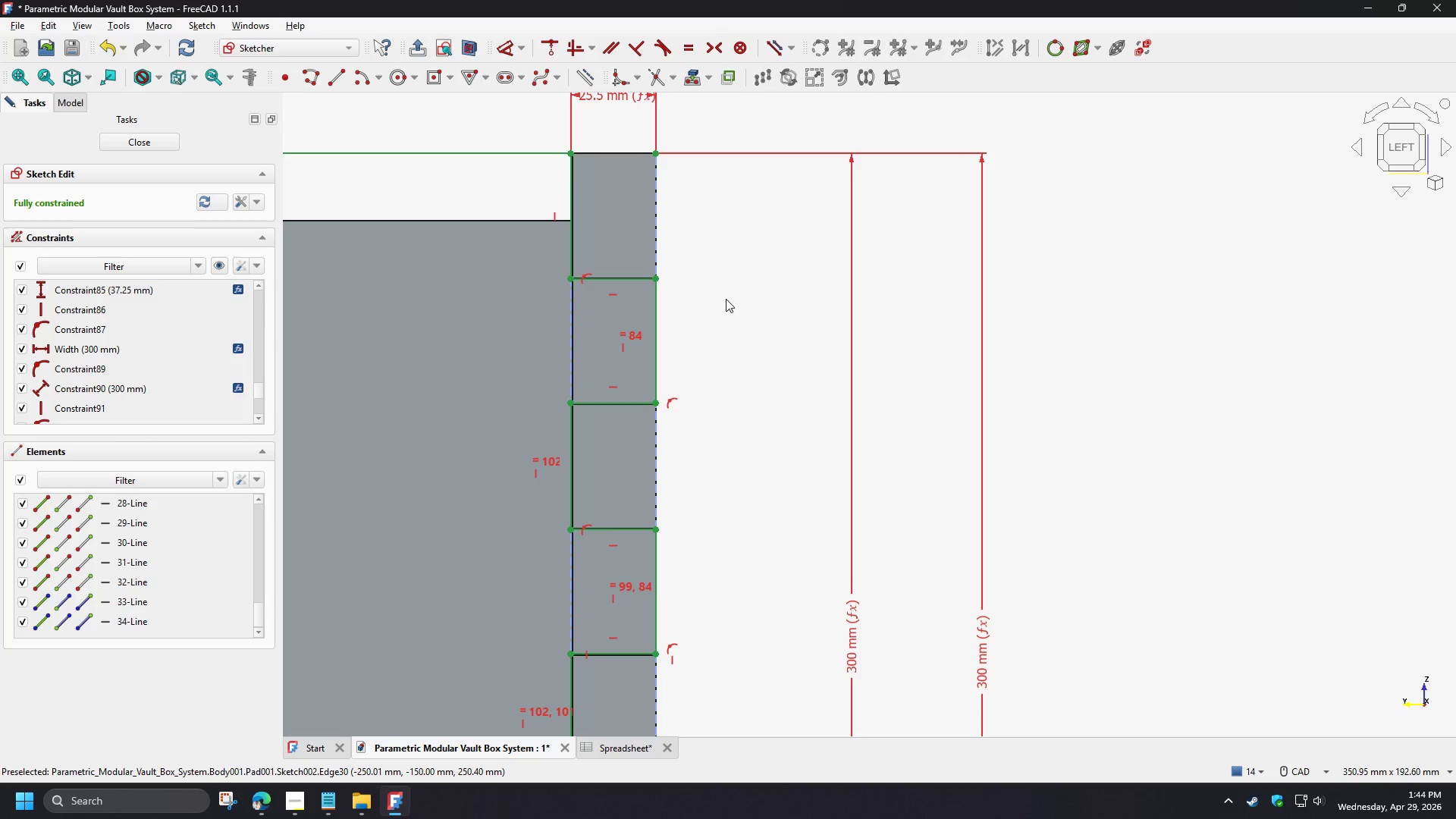 
left_click_drag(start_coordinate=[642, 327], to_coordinate=[645, 358])
 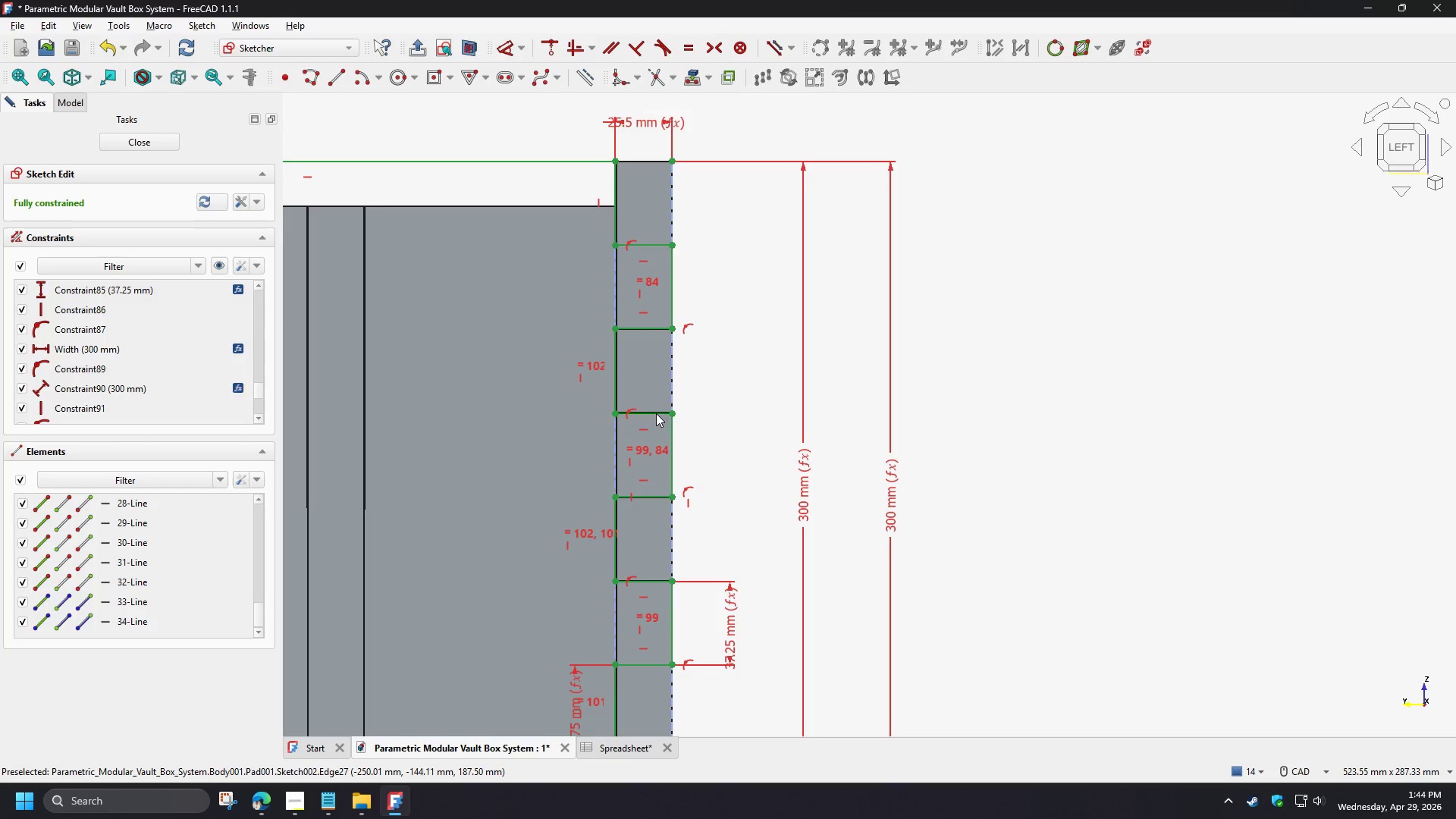 
scroll: coordinate [726, 299], scroll_direction: down, amount: 2.0
 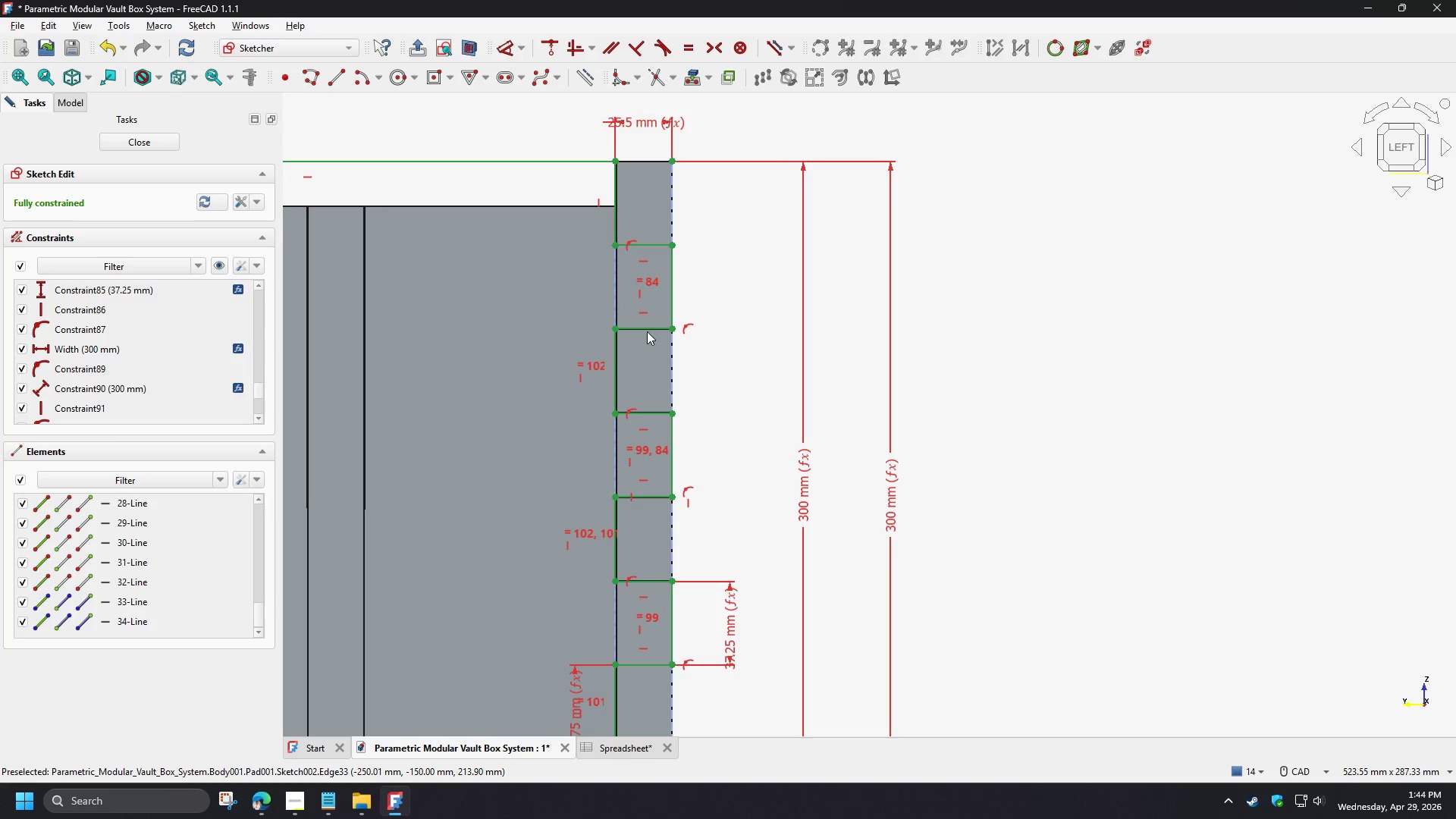 
left_click_drag(start_coordinate=[656, 413], to_coordinate=[654, 438])
 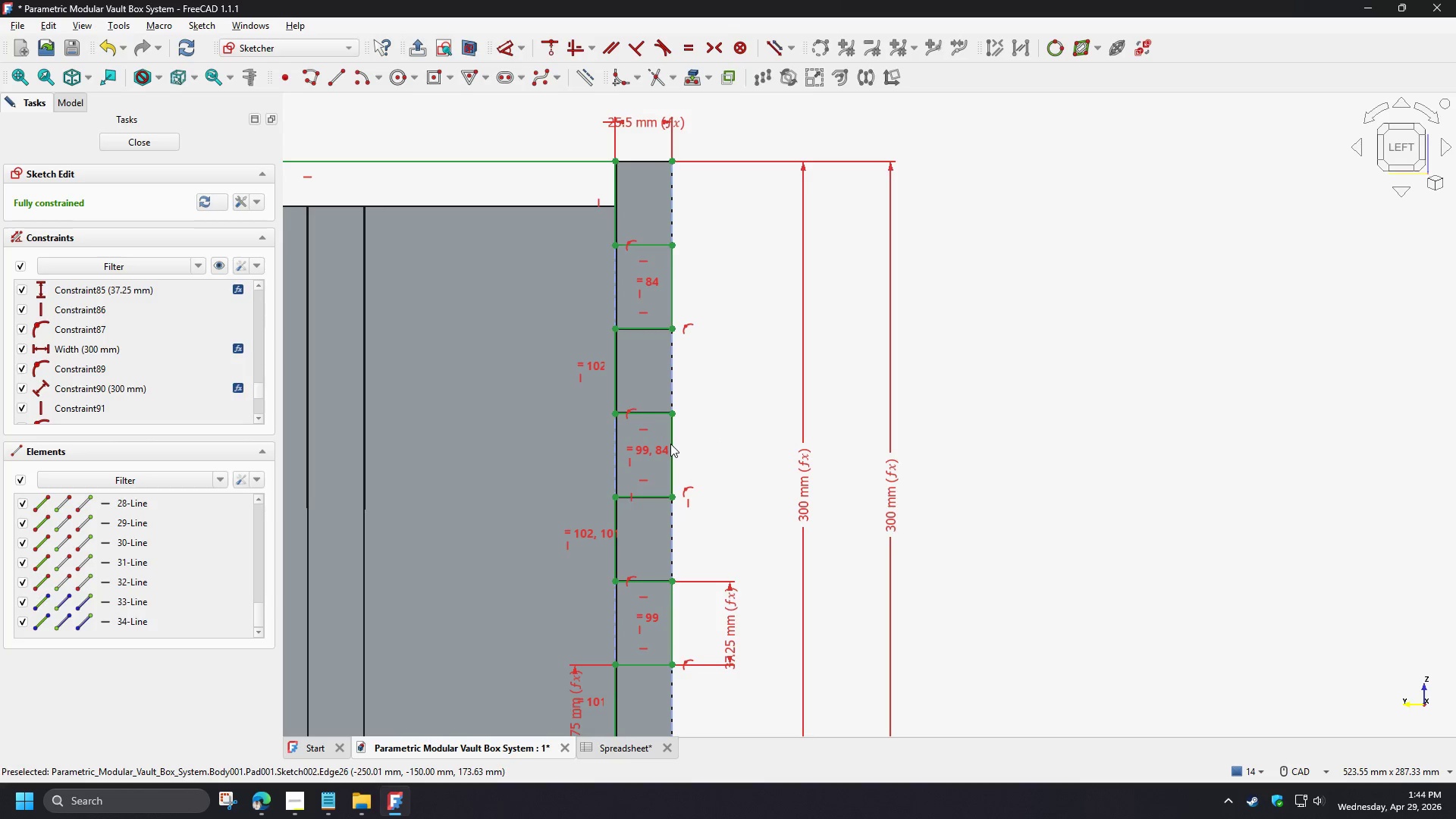 
left_click_drag(start_coordinate=[670, 444], to_coordinate=[689, 444])
 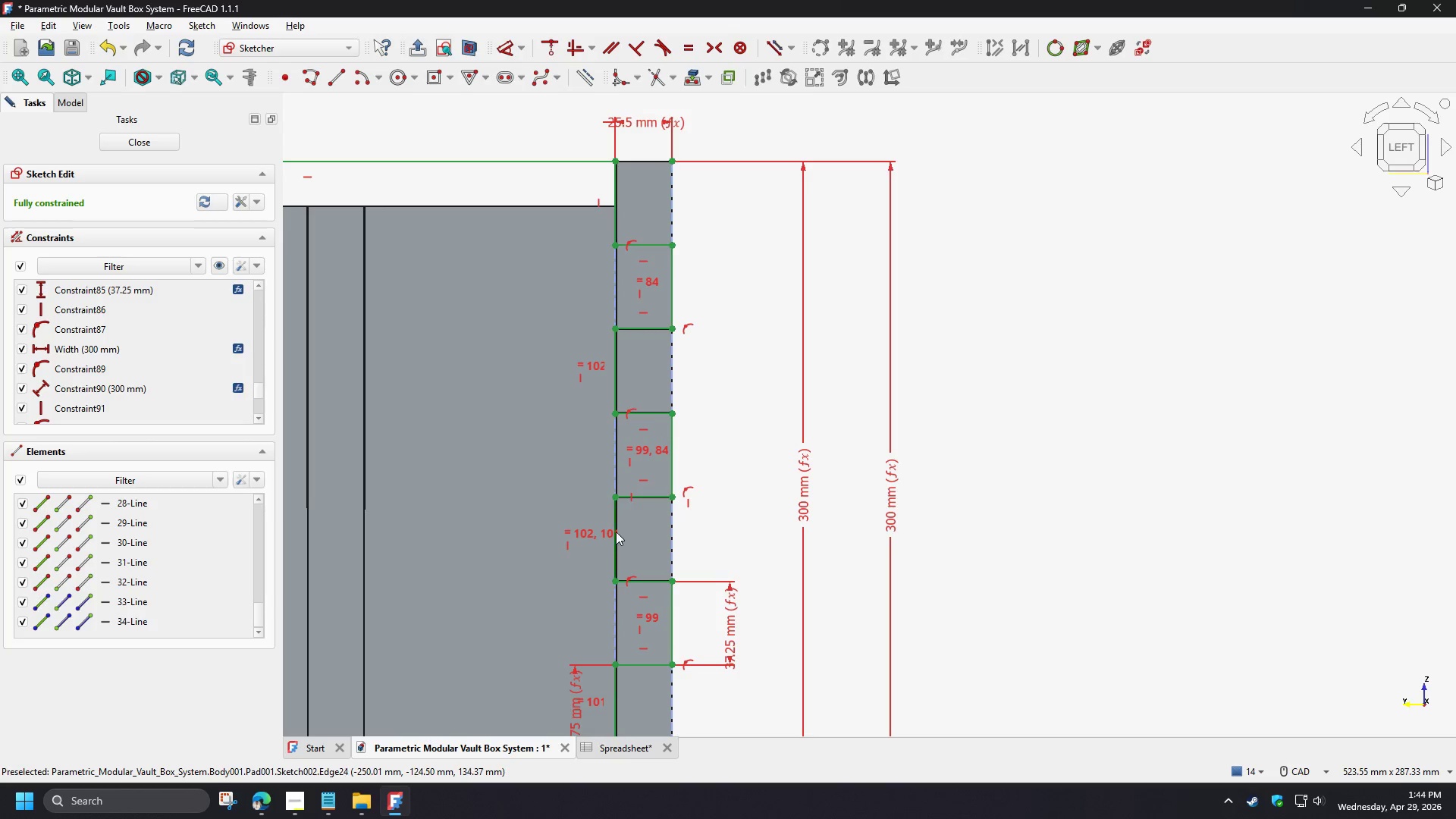 
left_click_drag(start_coordinate=[616, 494], to_coordinate=[488, 478])
 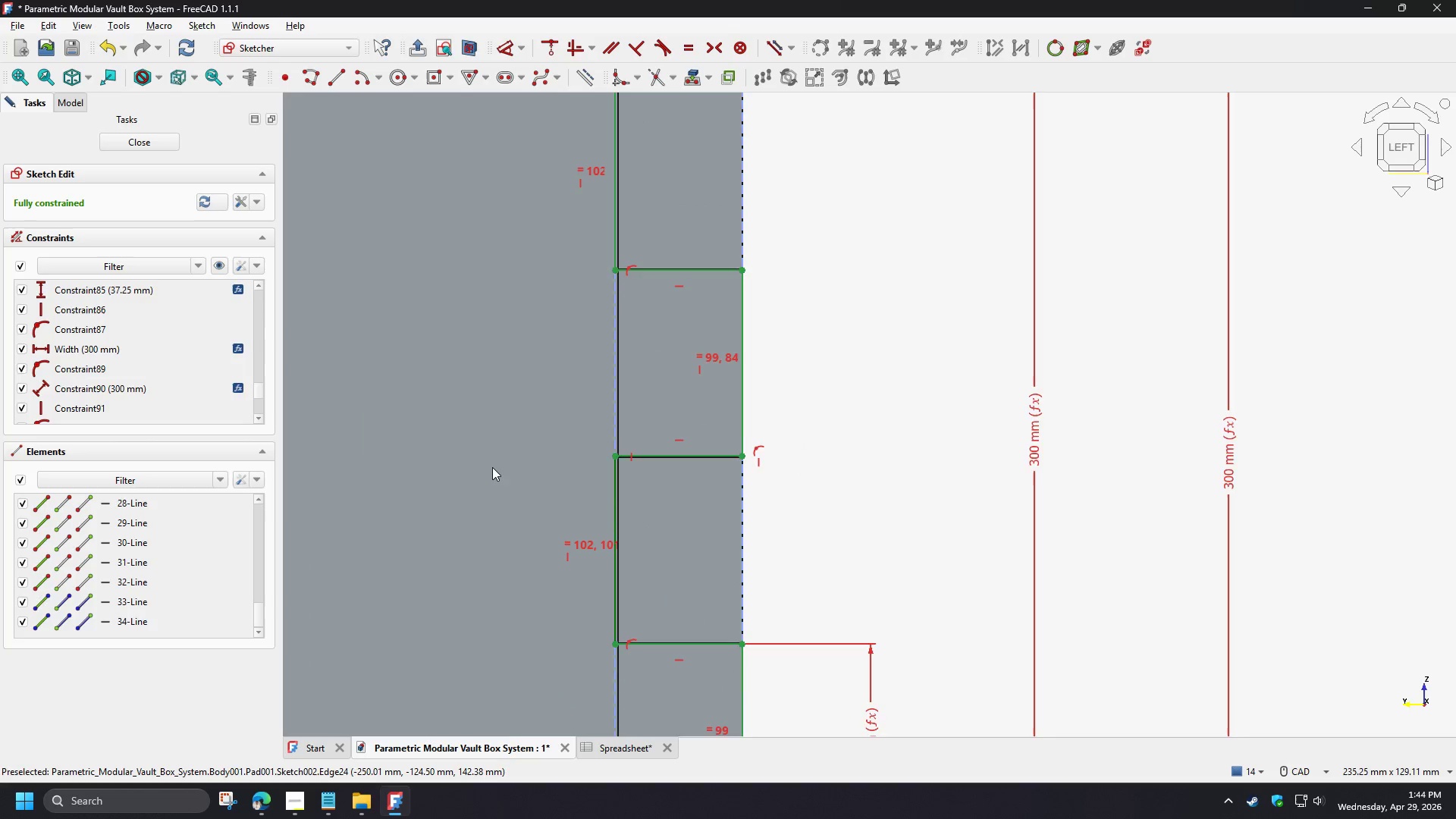 
scroll: coordinate [614, 526], scroll_direction: up, amount: 4.0
 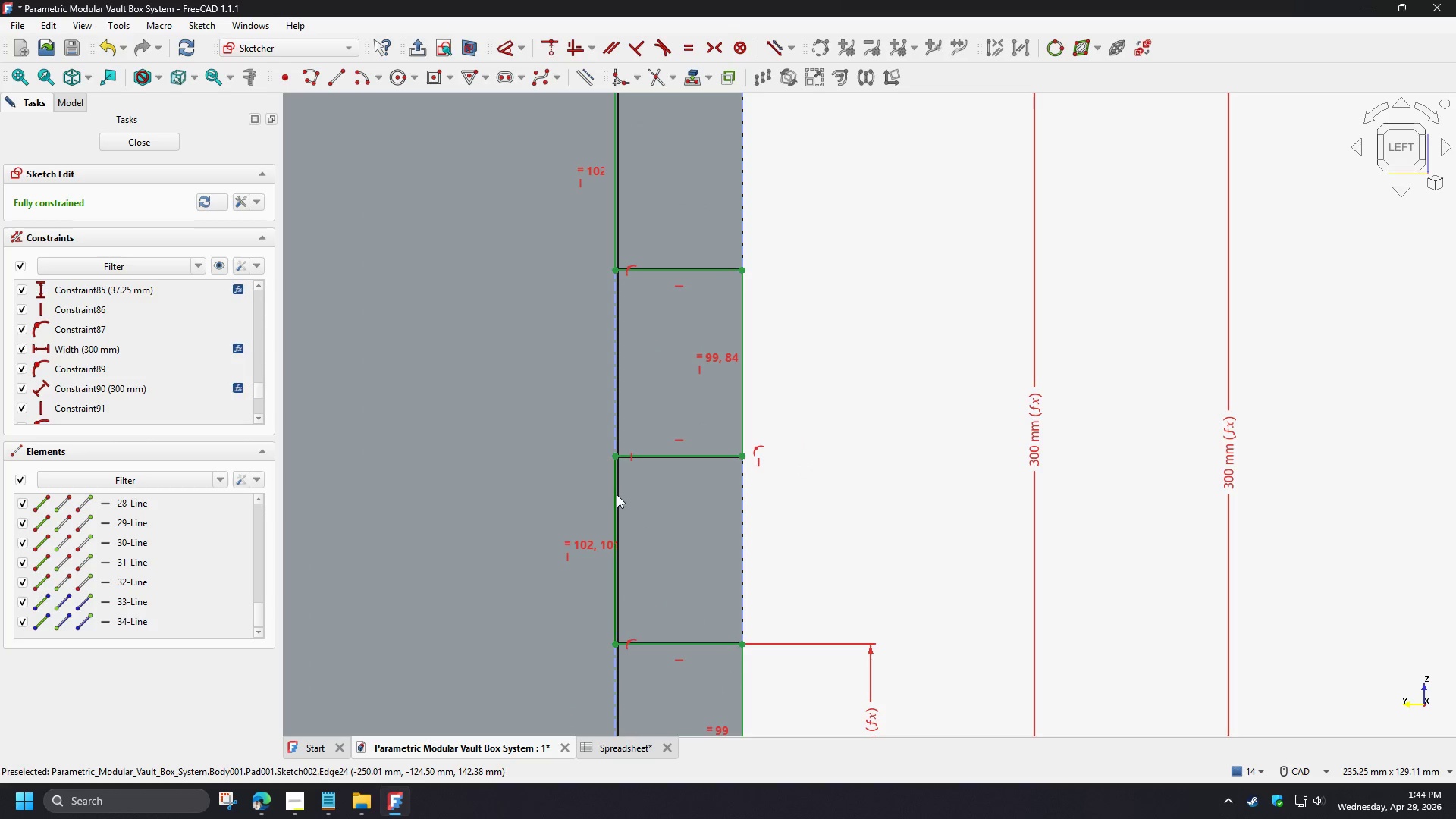 
scroll: coordinate [527, 453], scroll_direction: down, amount: 4.0
 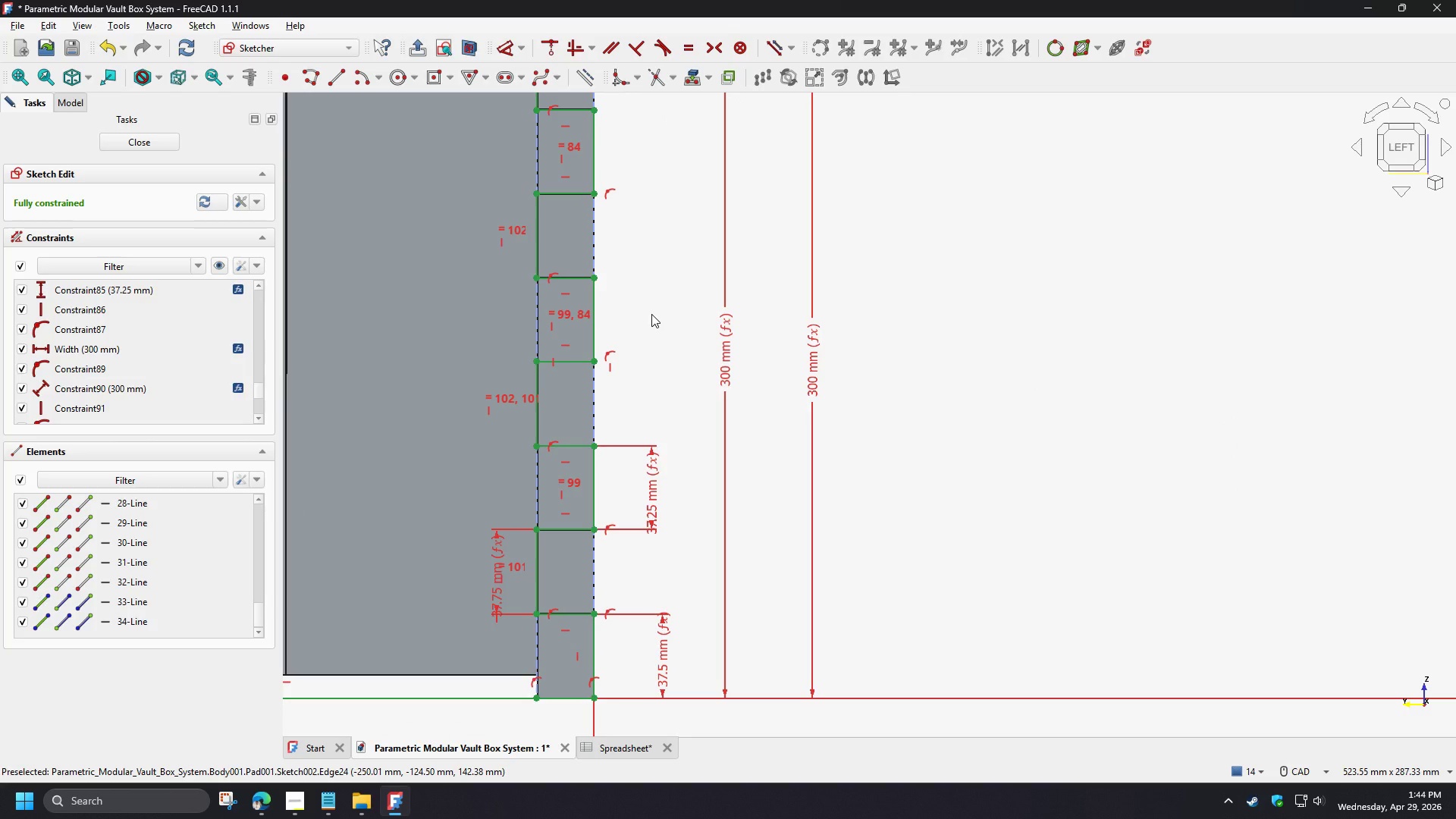 
wait(7.0)
 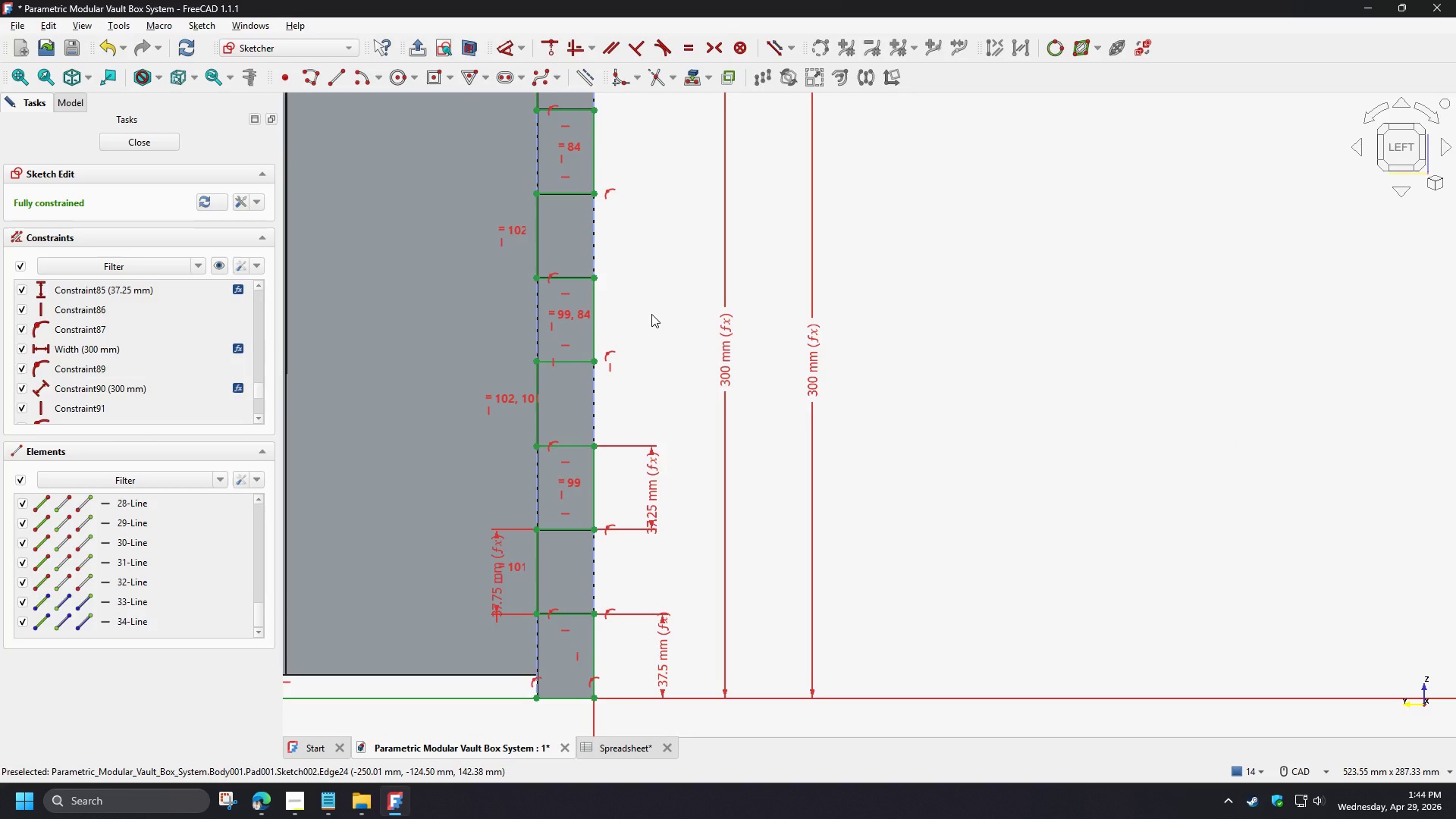 
left_click([150, 145])
 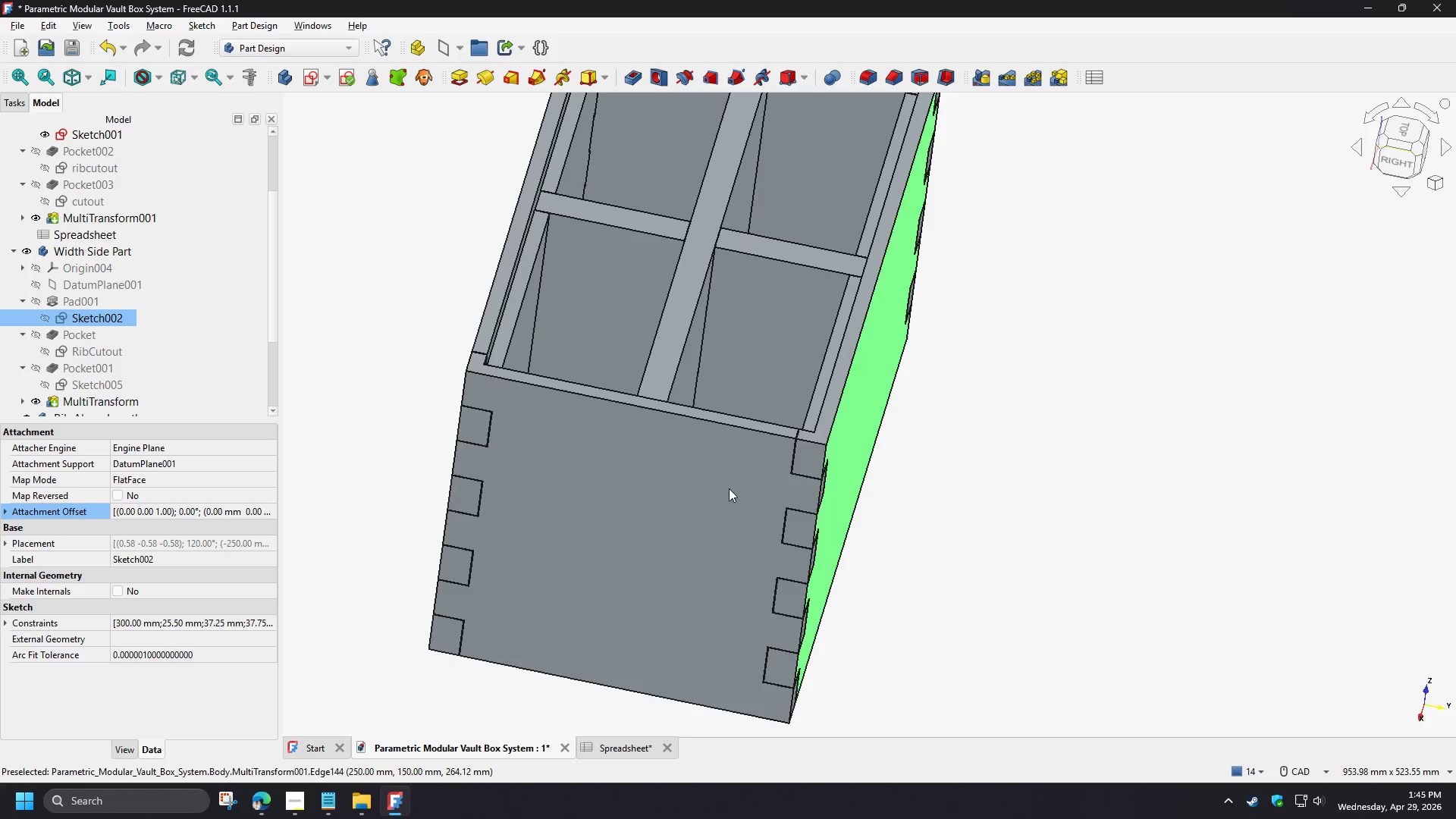 
scroll: coordinate [456, 394], scroll_direction: up, amount: 16.0
 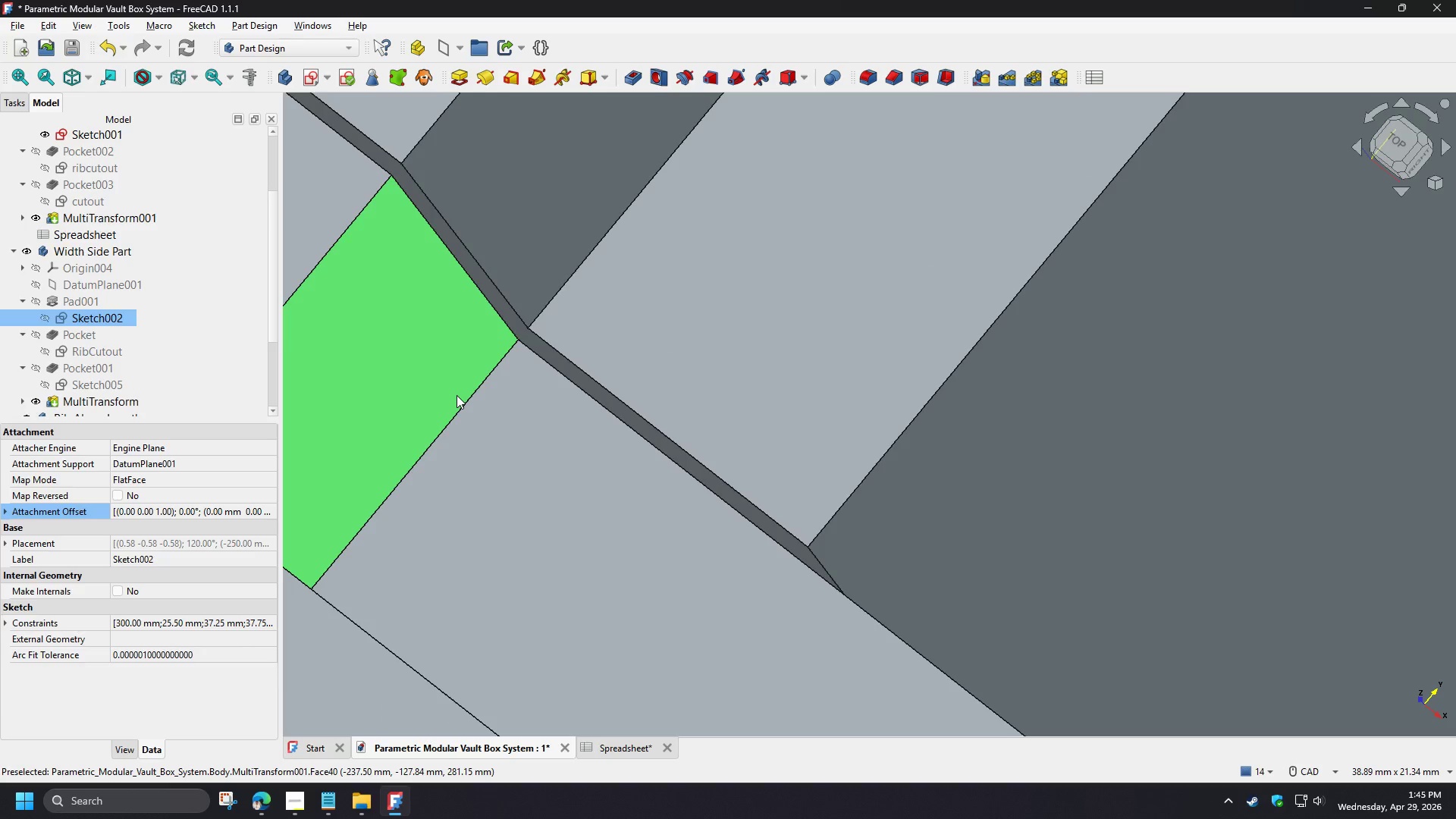 
scroll: coordinate [474, 425], scroll_direction: down, amount: 13.0
 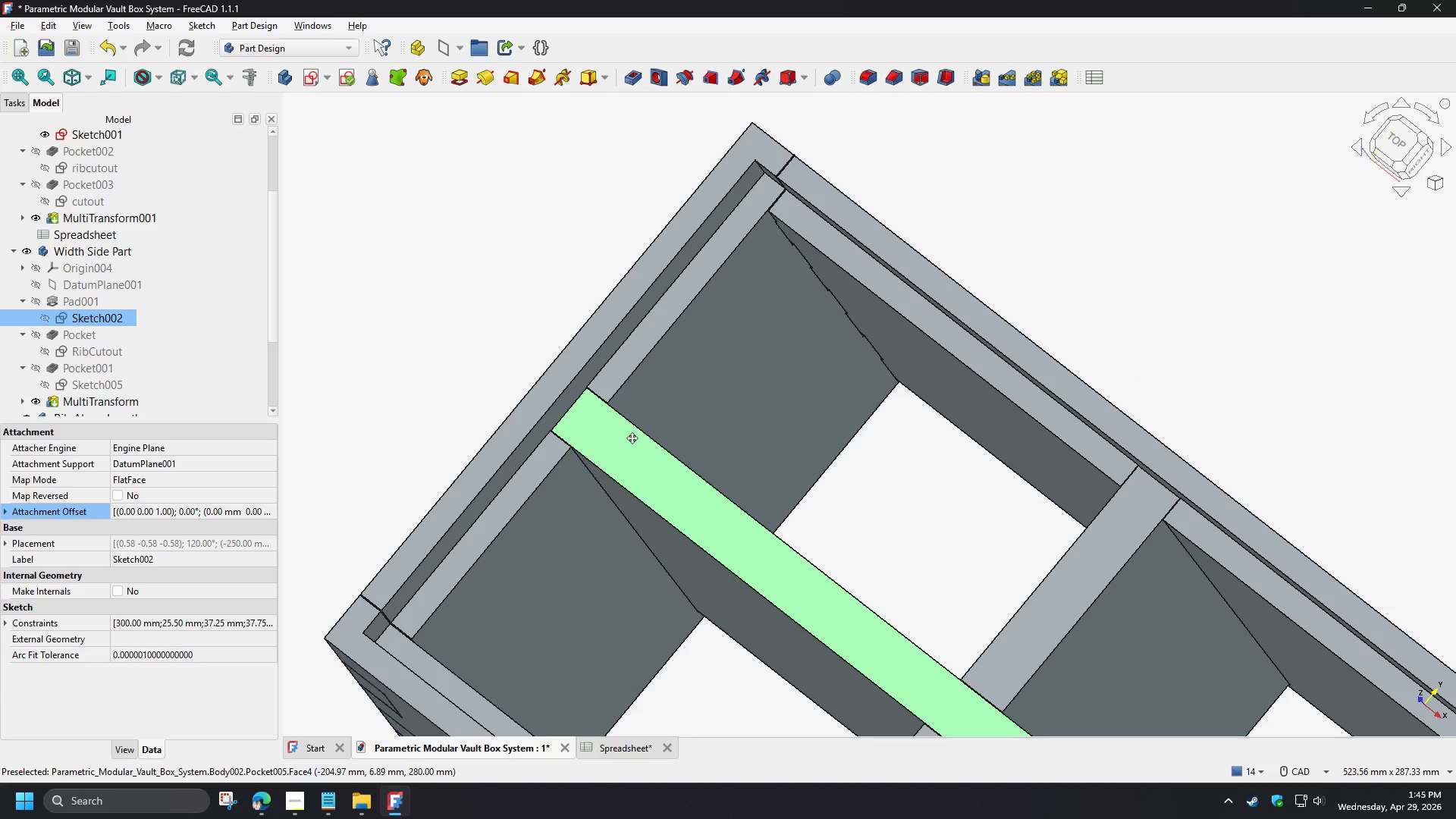 
scroll: coordinate [620, 411], scroll_direction: up, amount: 13.0
 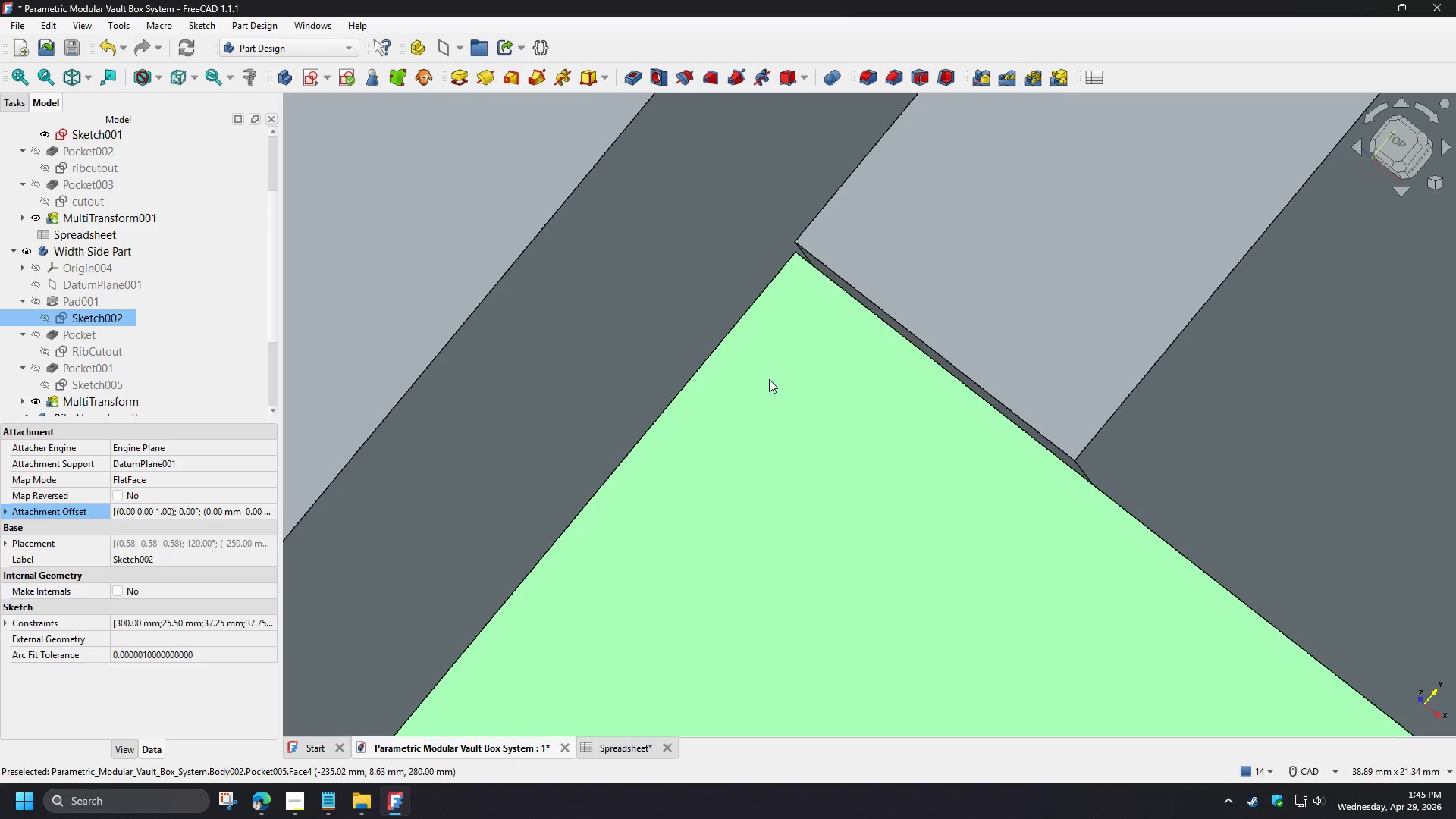 
scroll: coordinate [865, 441], scroll_direction: down, amount: 15.0
 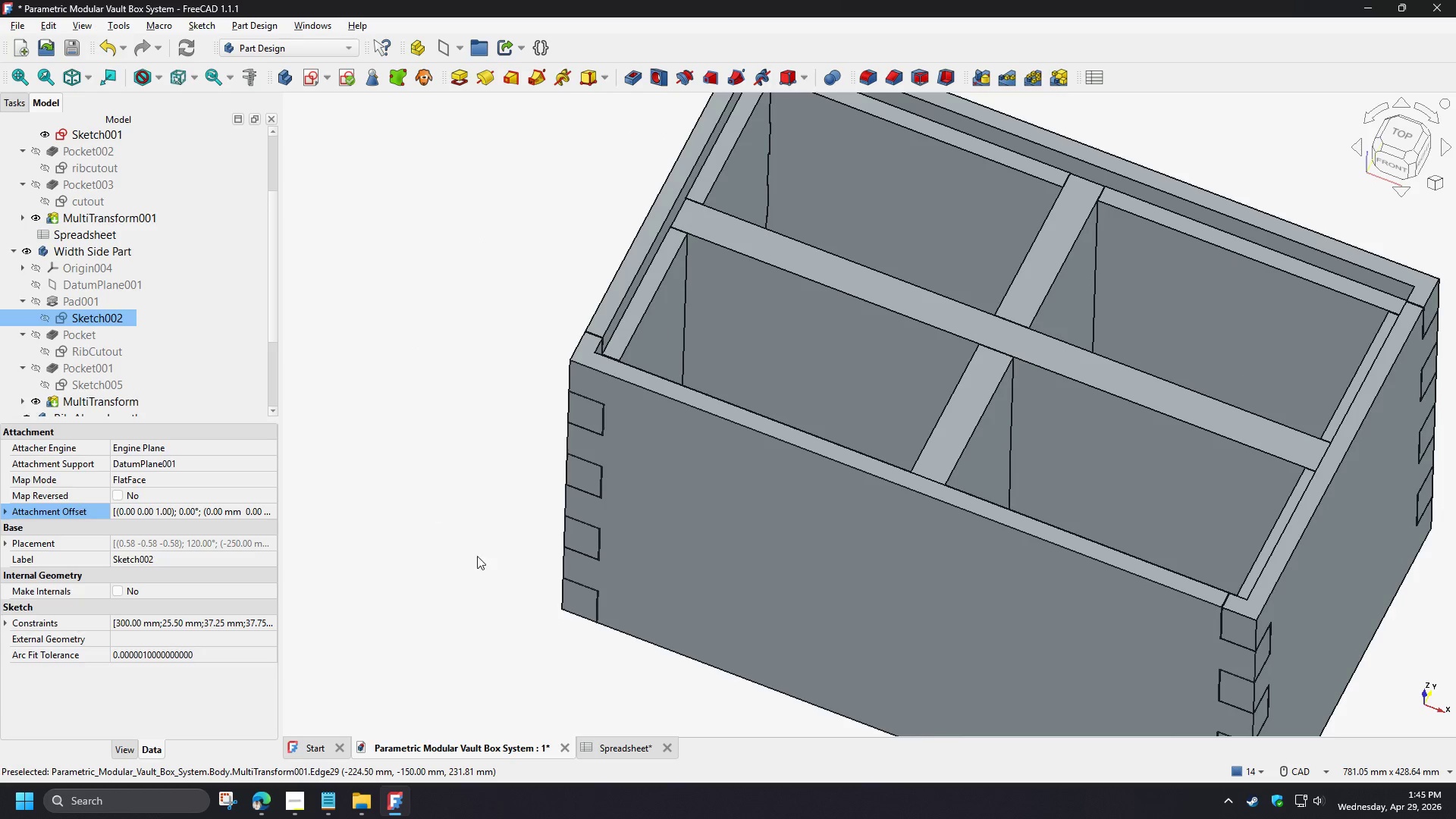 
wait(6.35)
 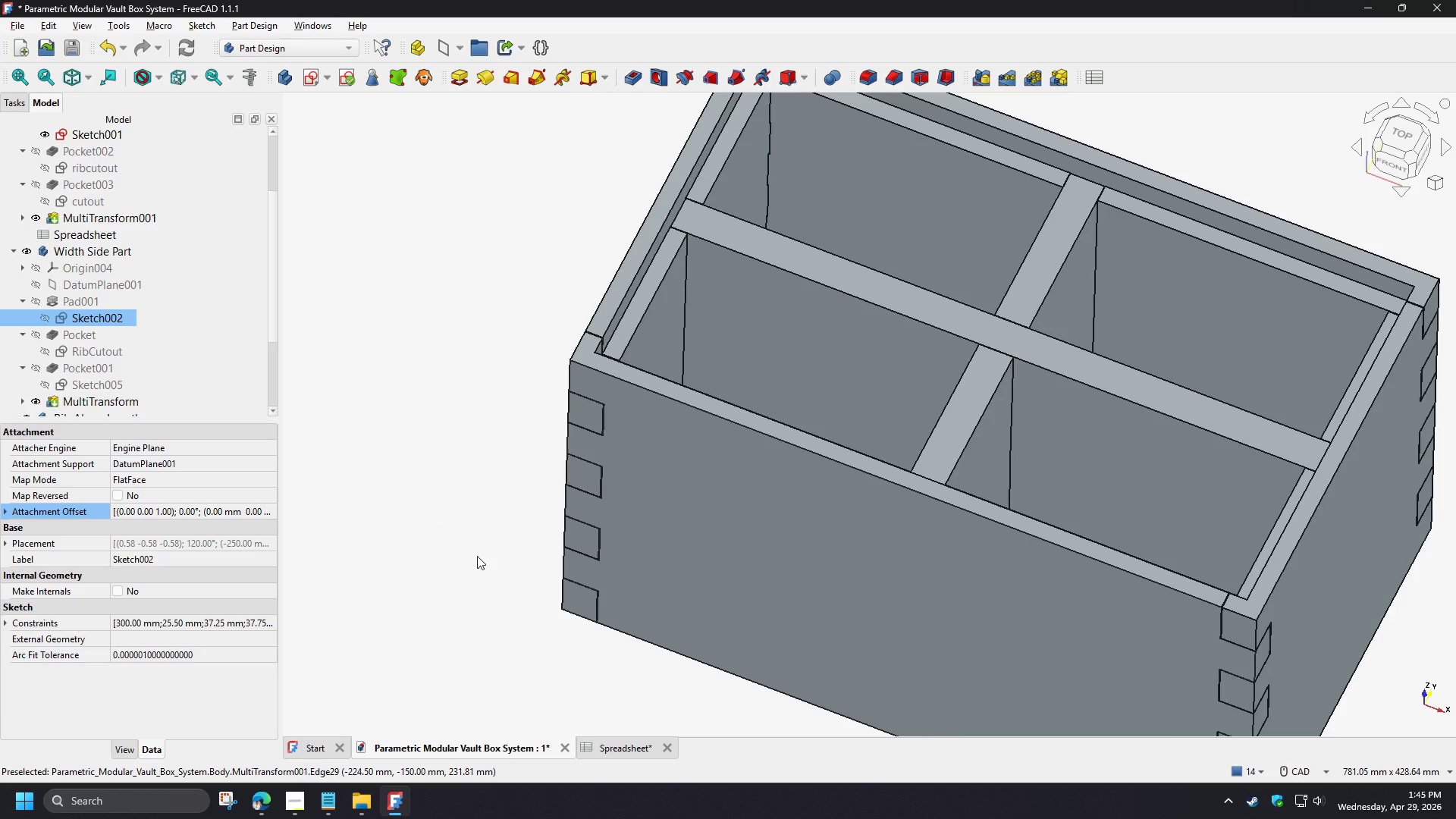 
scroll: coordinate [208, 358], scroll_direction: up, amount: 5.0
 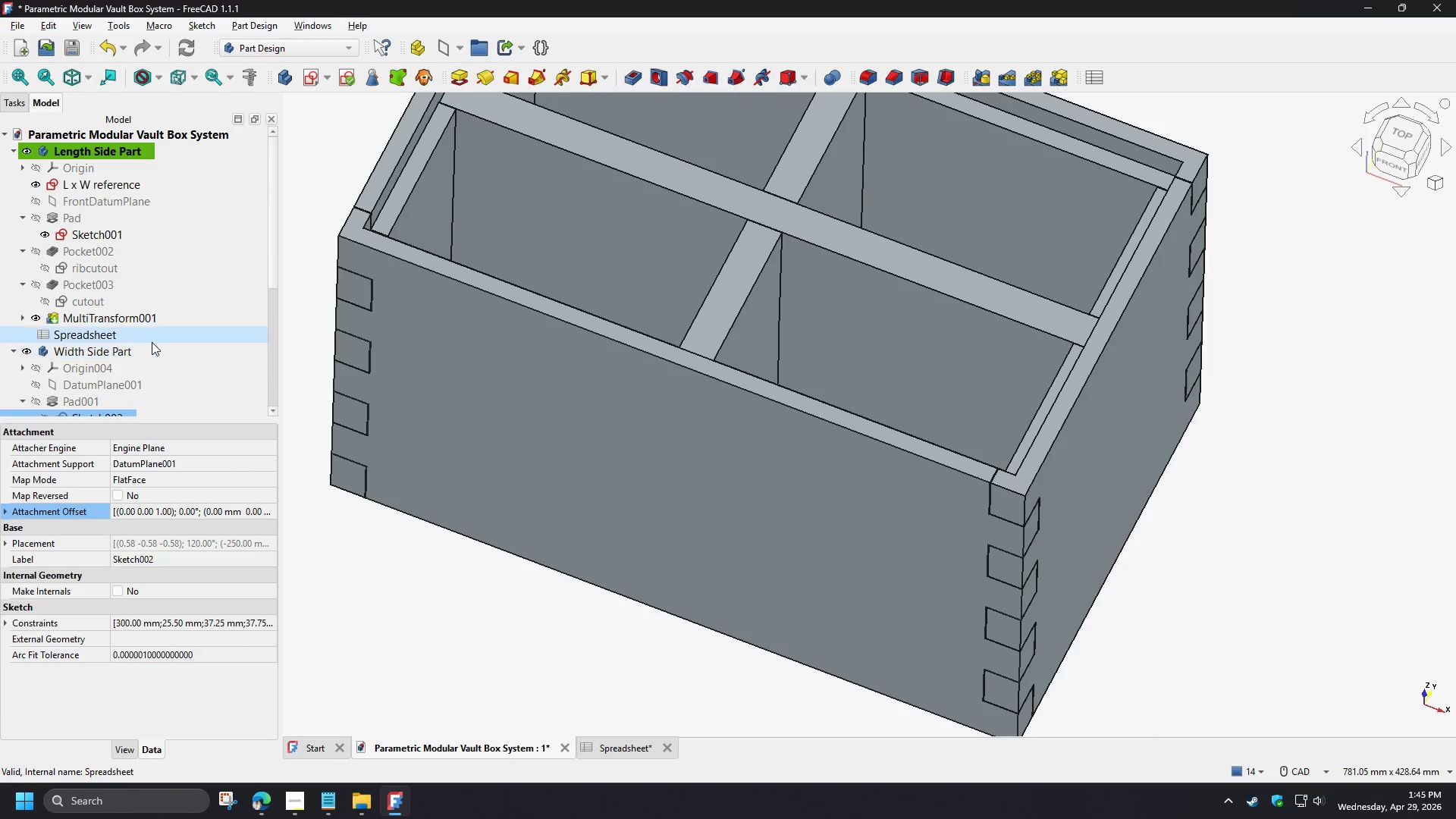 
scroll: coordinate [152, 341], scroll_direction: down, amount: 7.0
 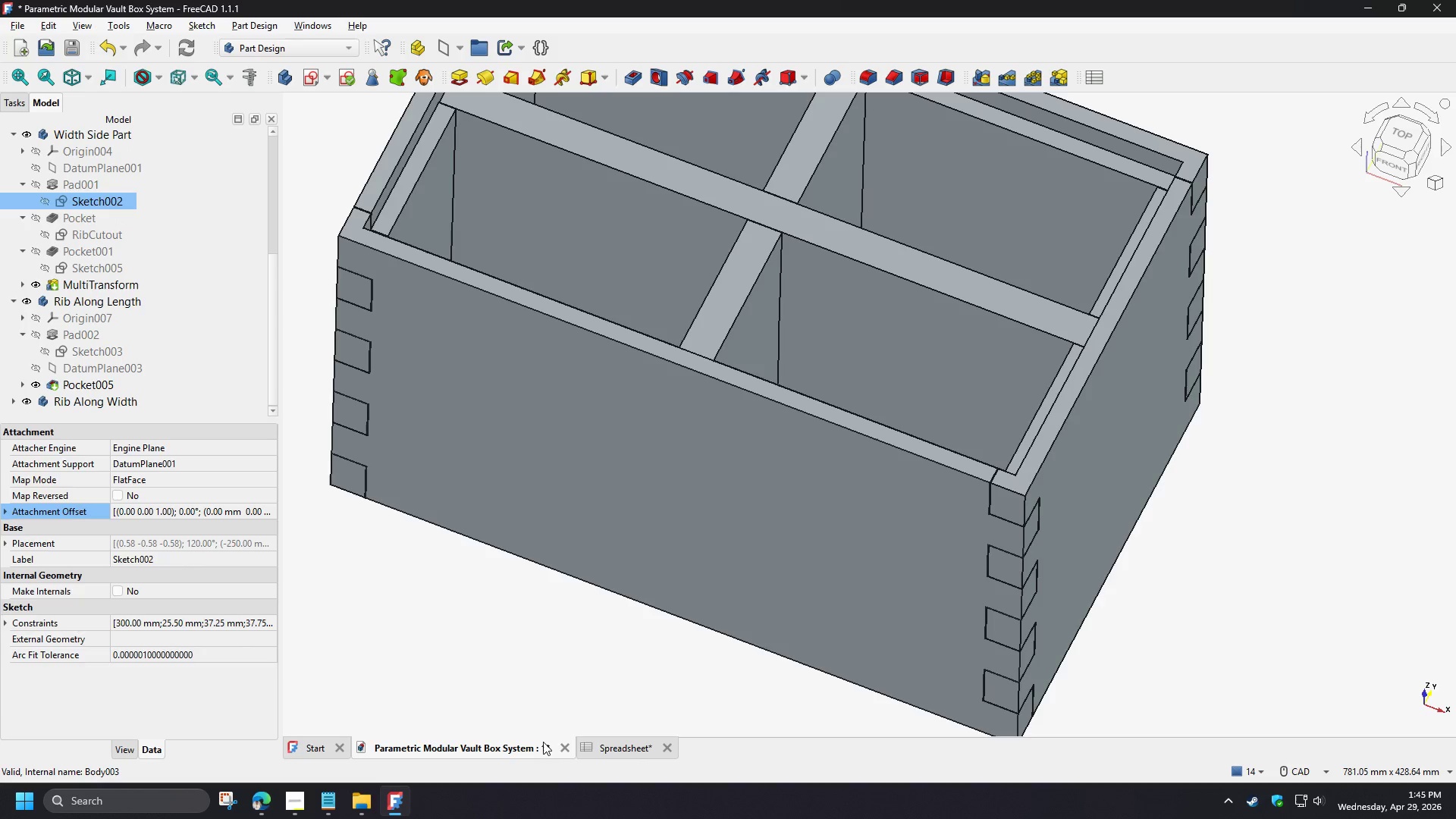 
key(Control+ControlLeft)
 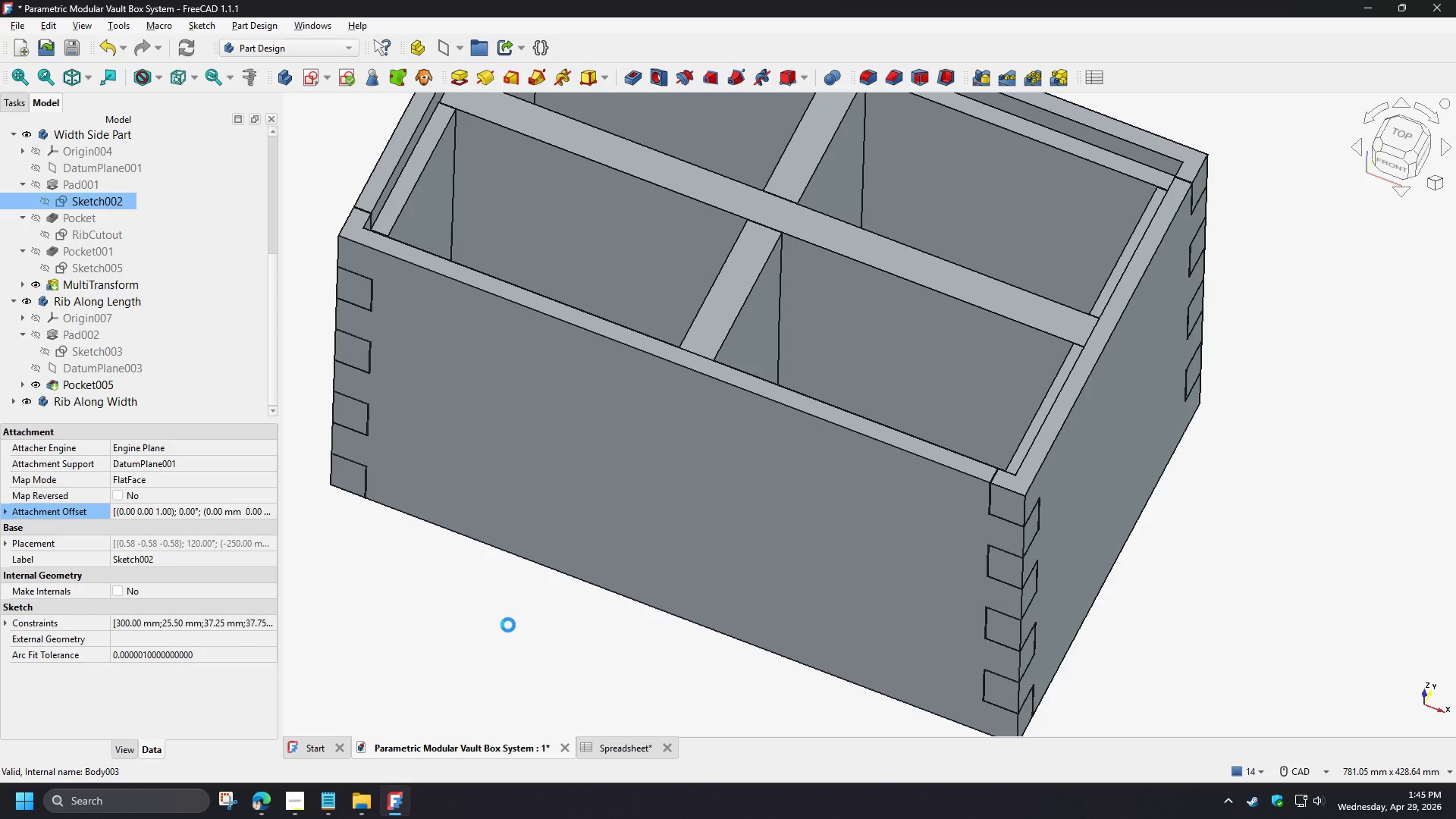 
key(Control+S)
 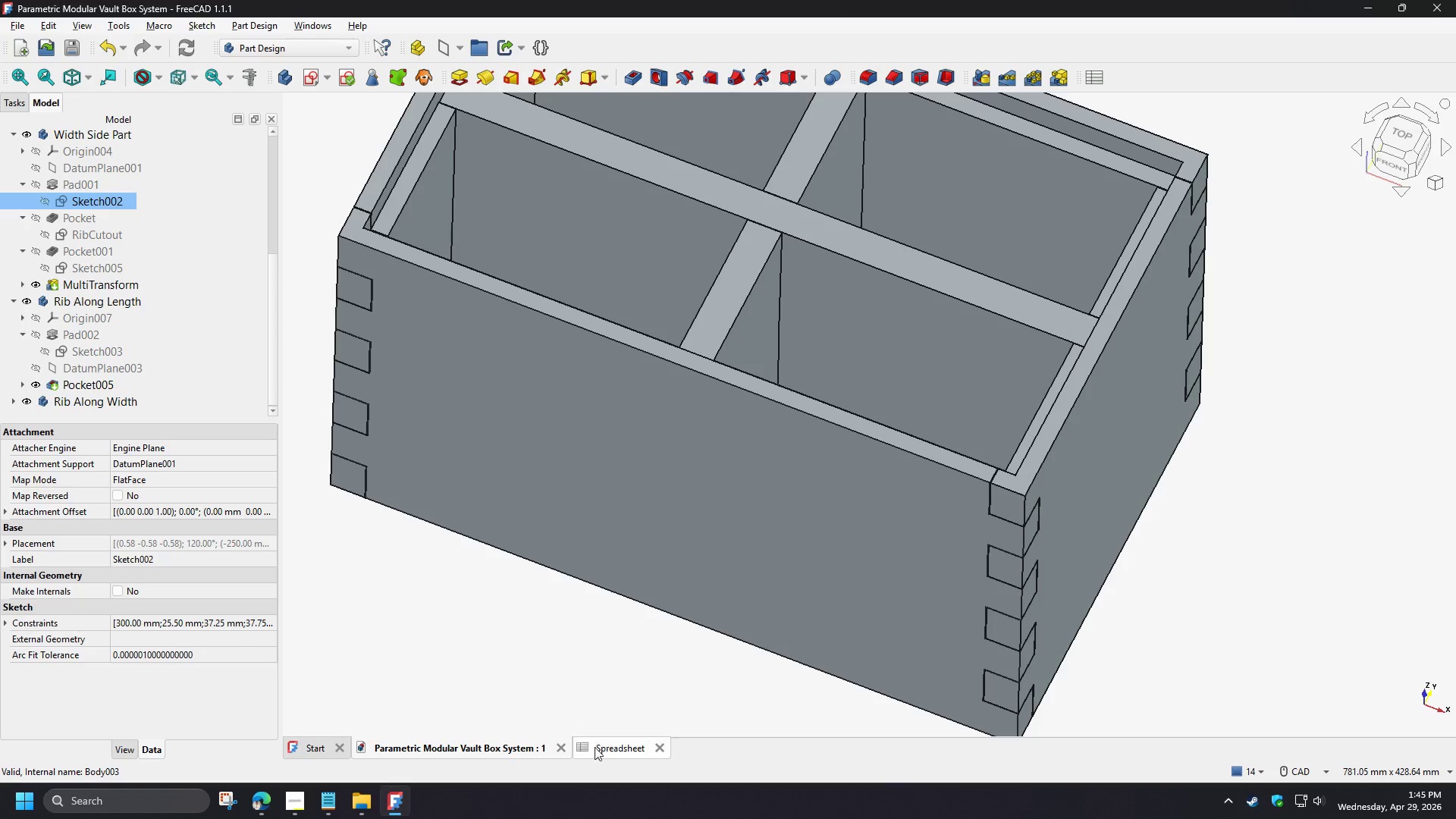 
left_click([602, 752])
 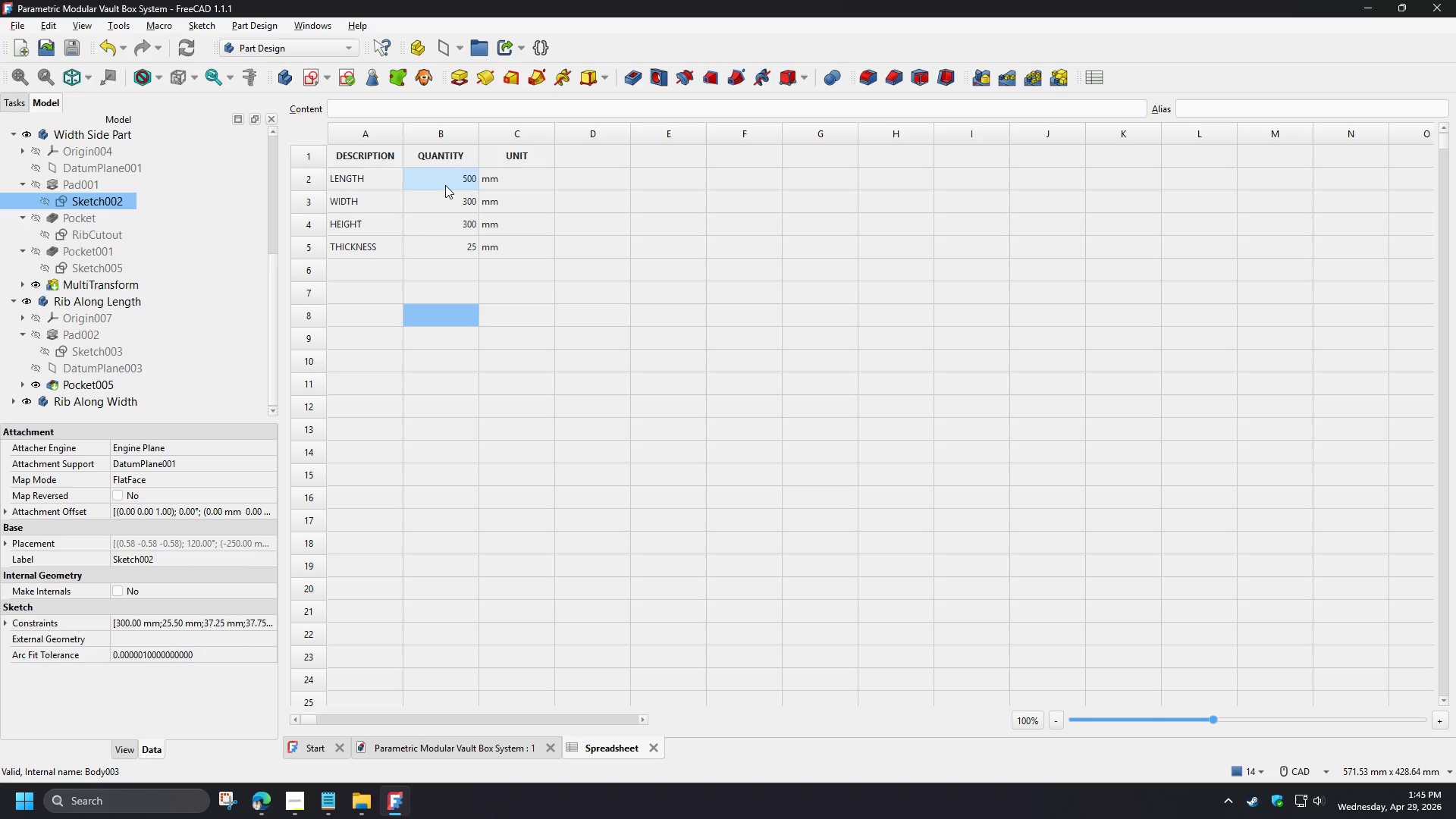 
left_click([445, 185])
 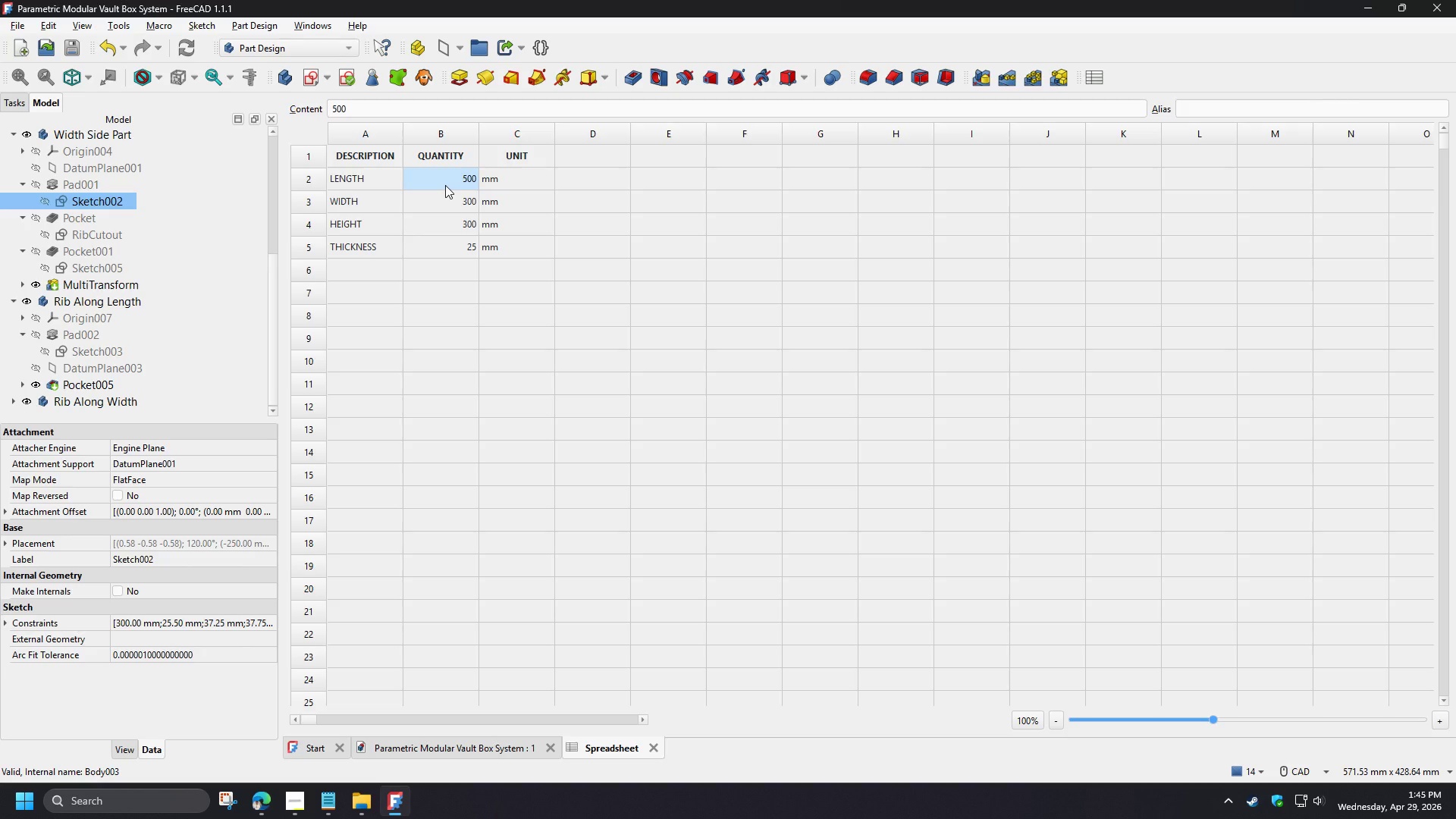 
key(Numpad3)
 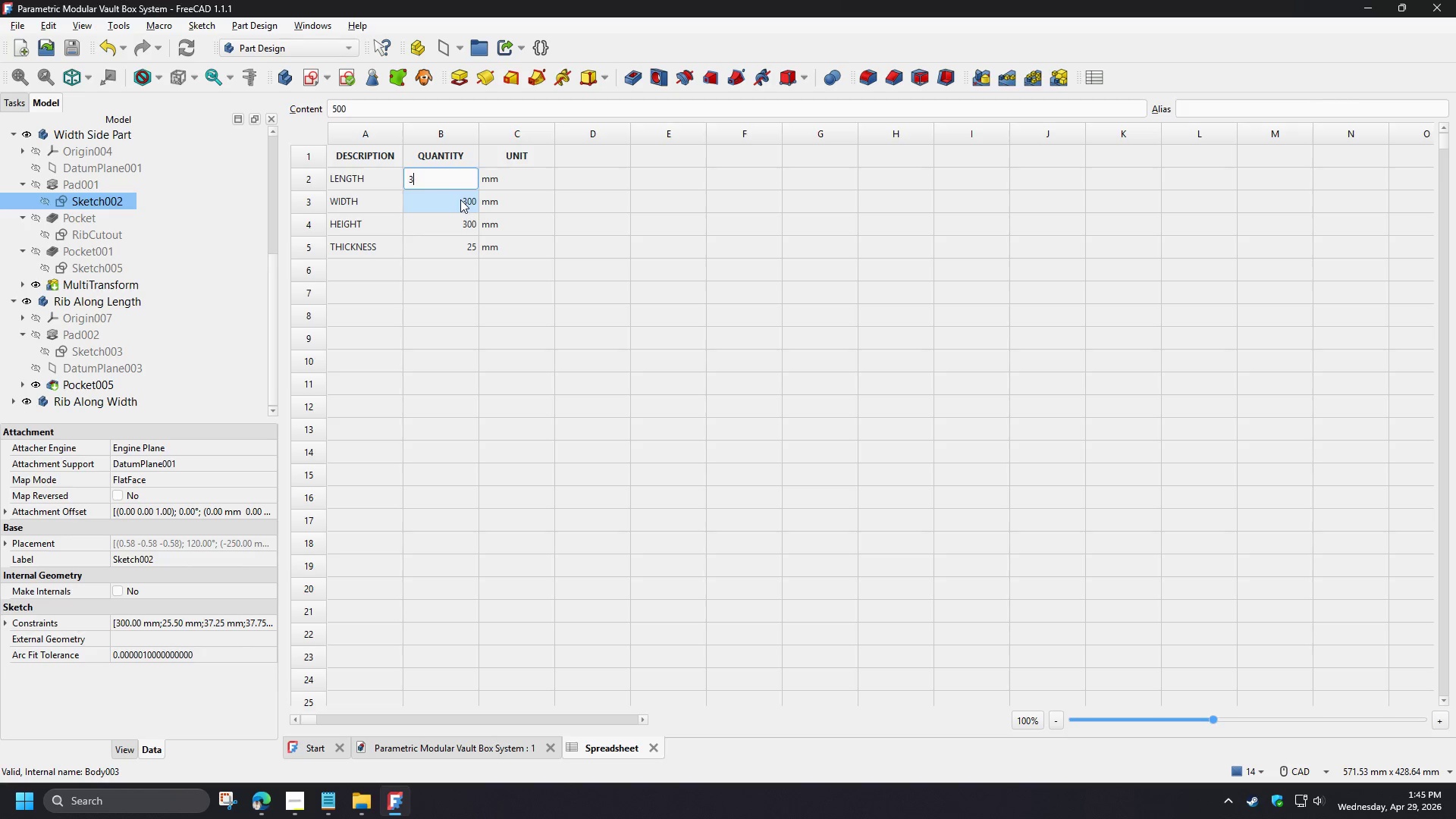 
key(Numpad0)
 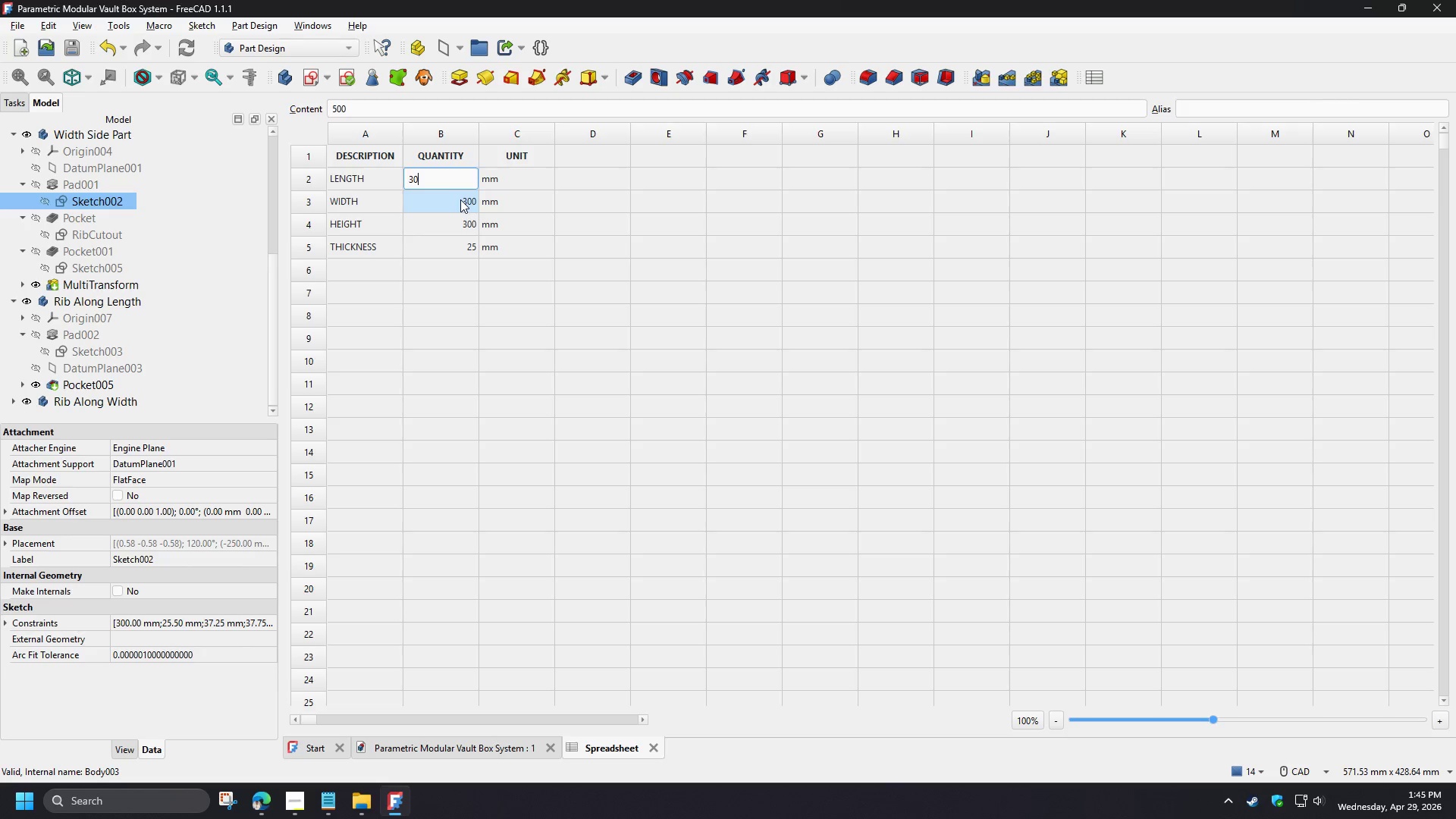 
key(Numpad0)
 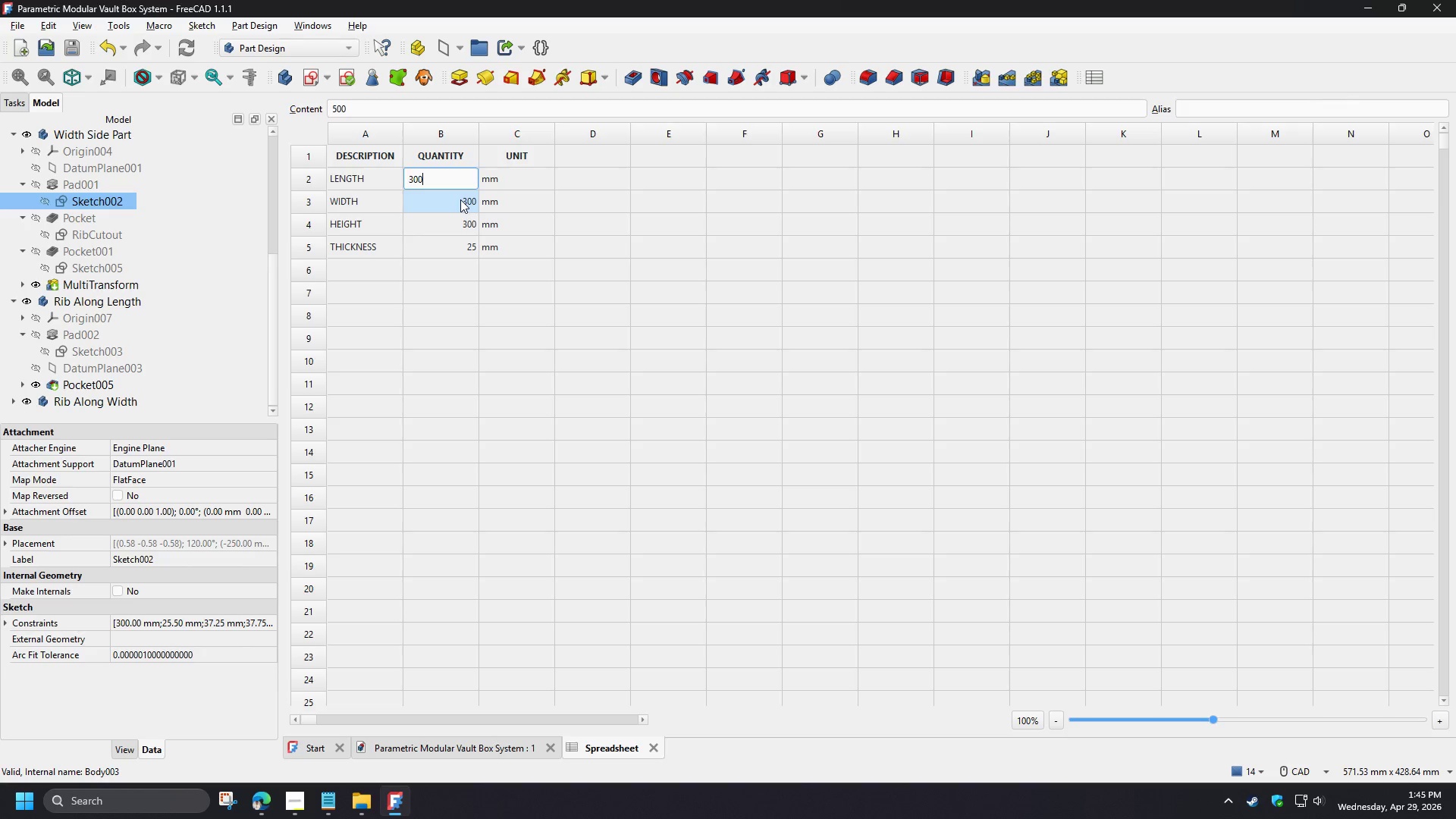 
left_click([460, 199])
 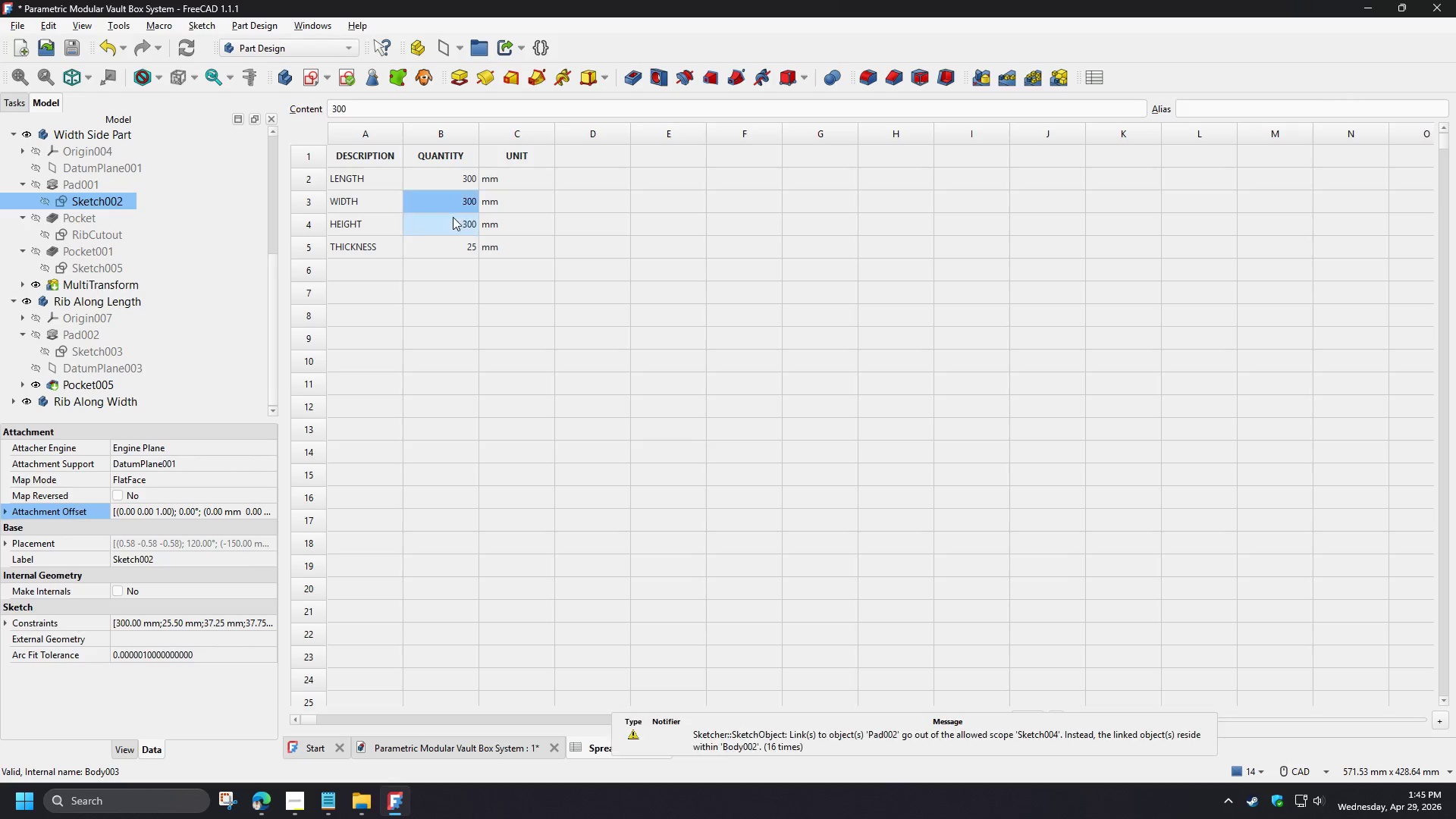 
key(Numpad4)
 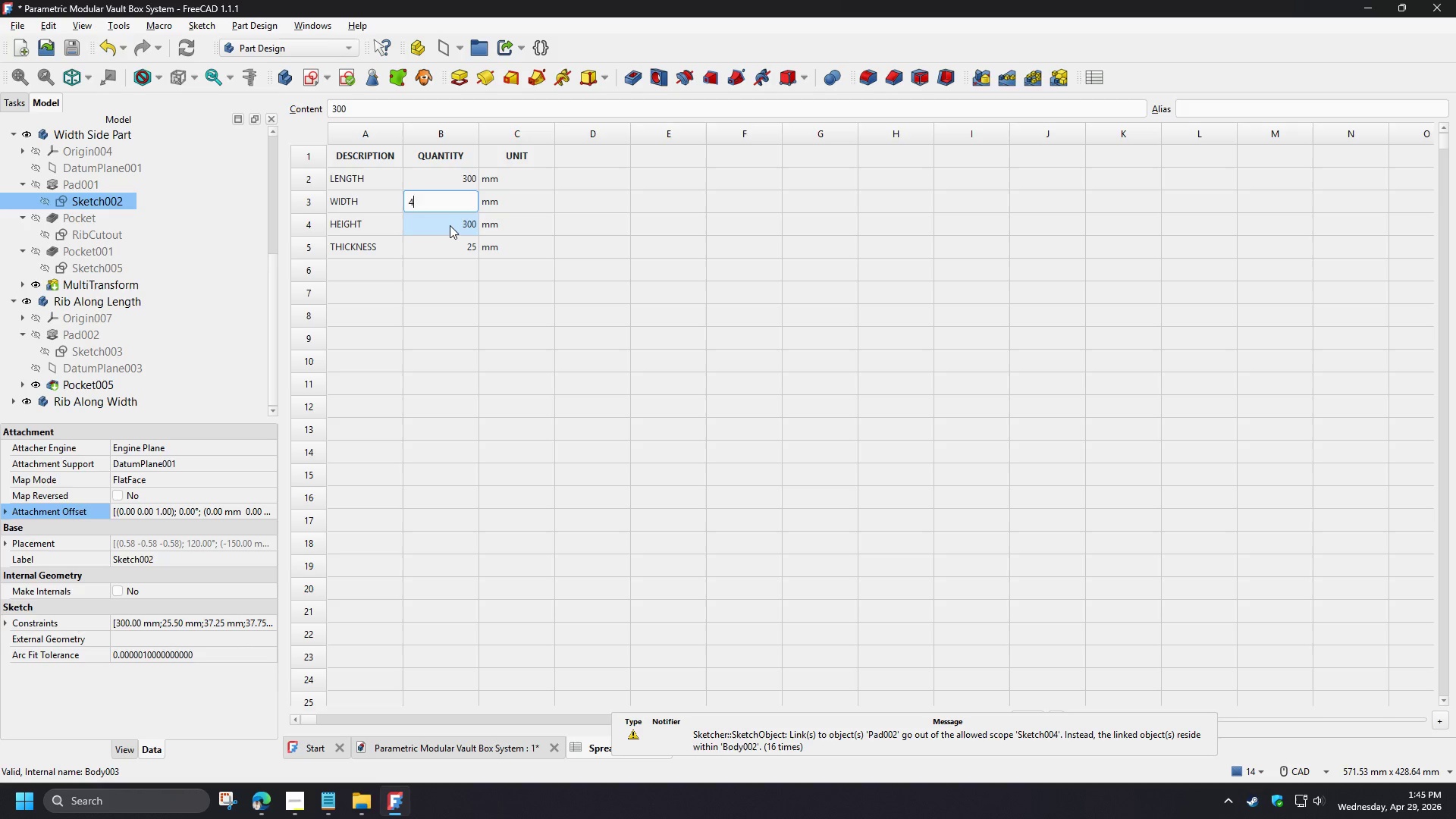 
key(Numpad0)
 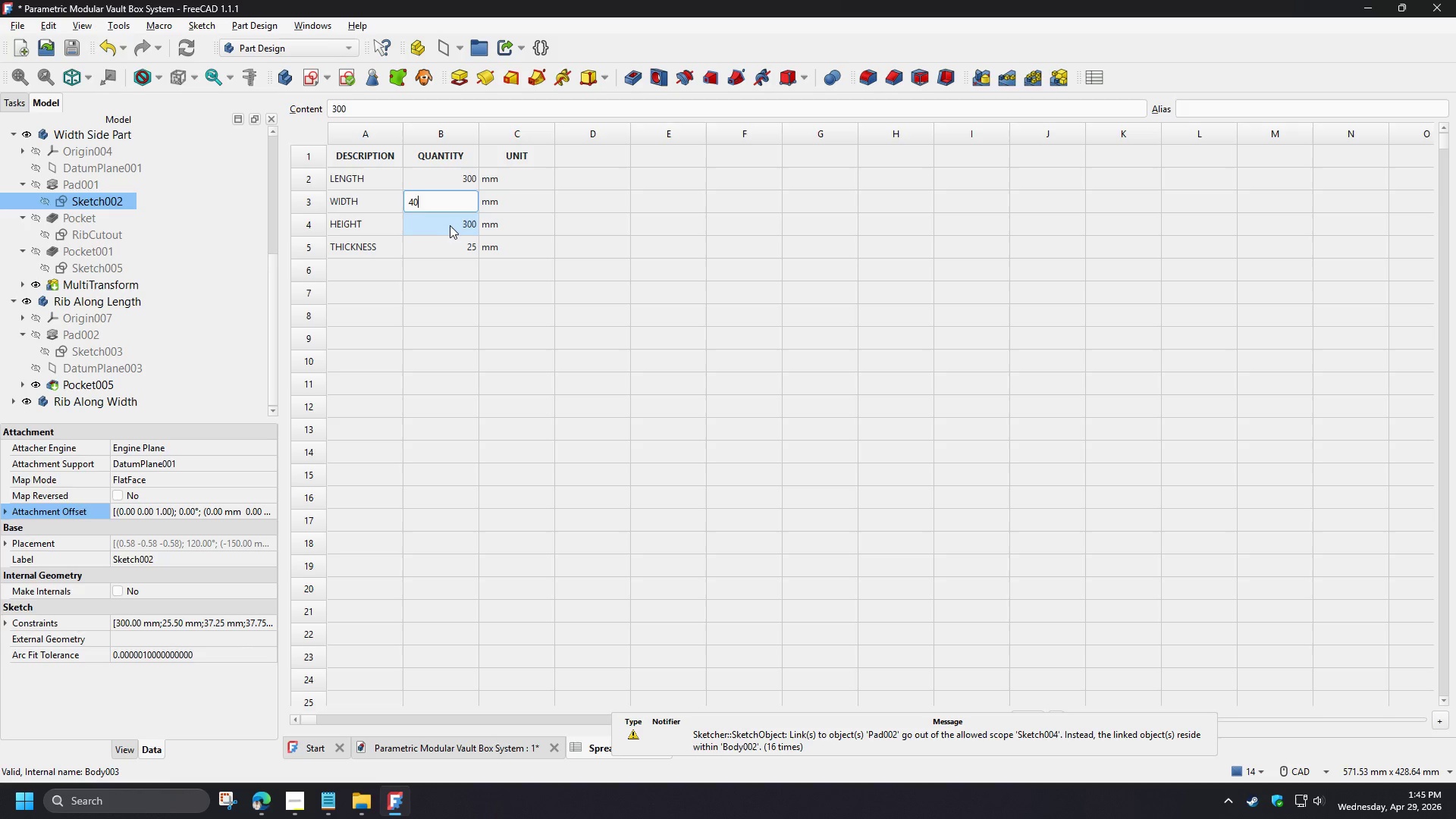 
key(Numpad0)
 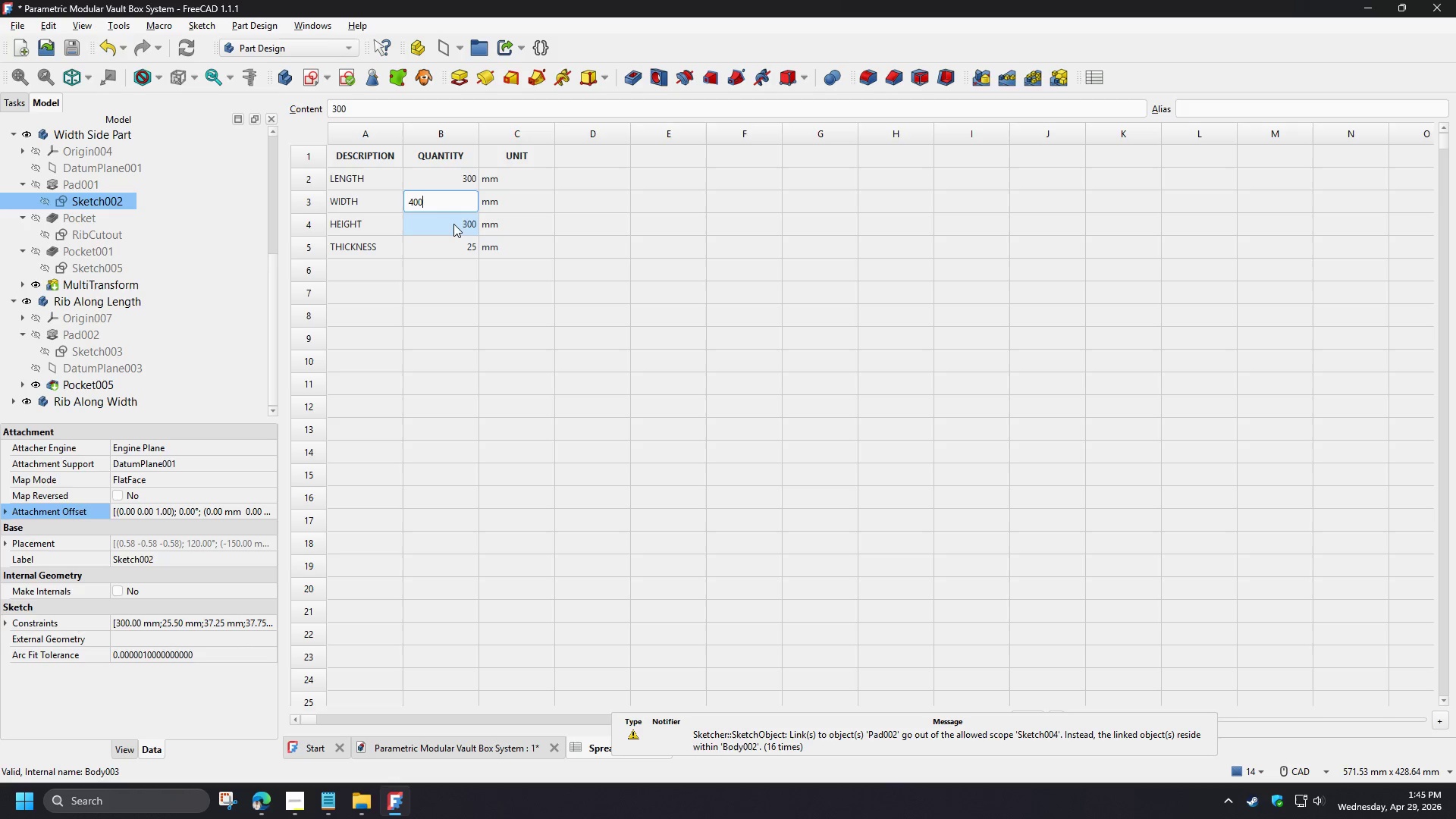 
left_click([453, 224])
 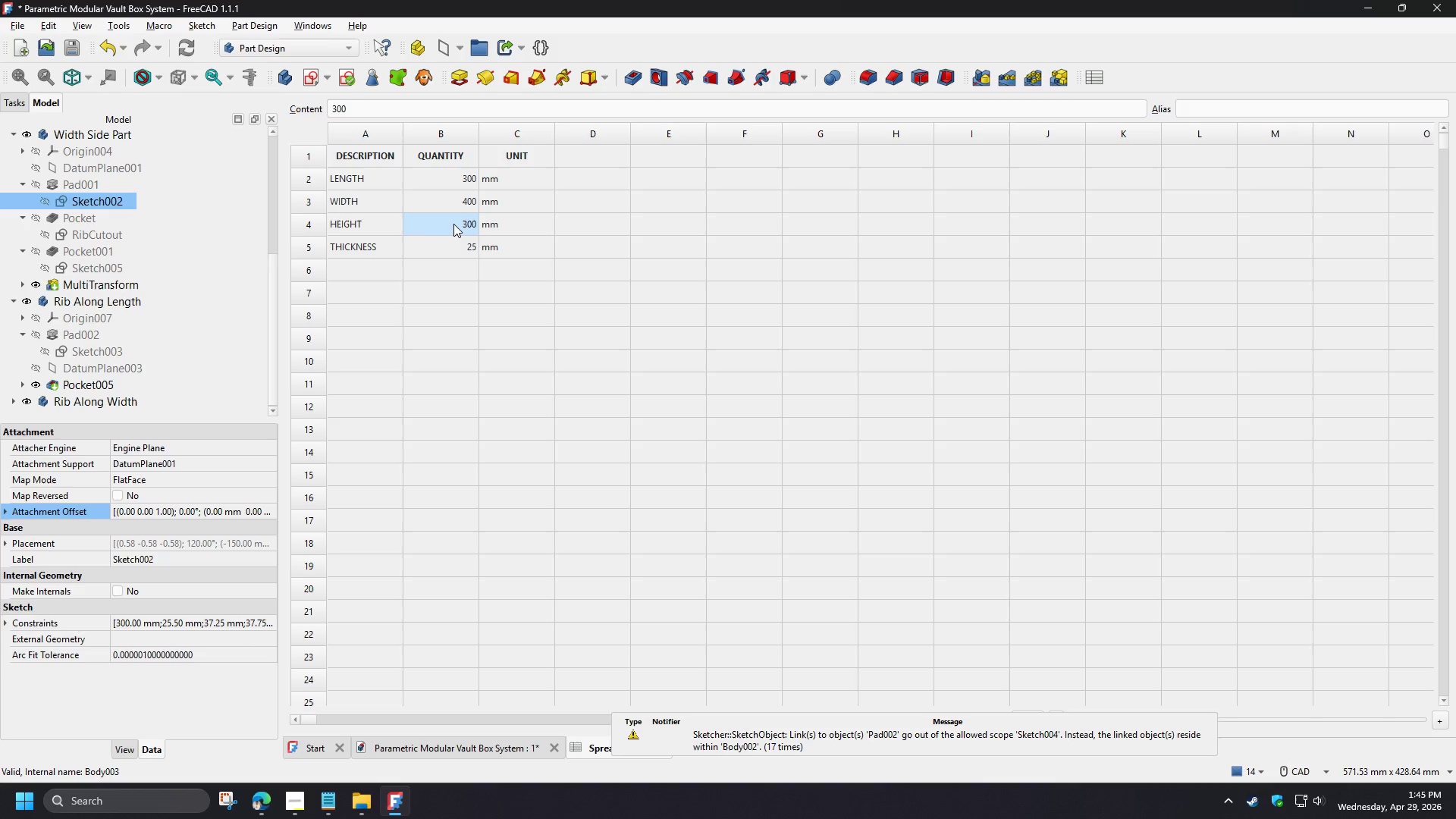 
key(Numpad1)
 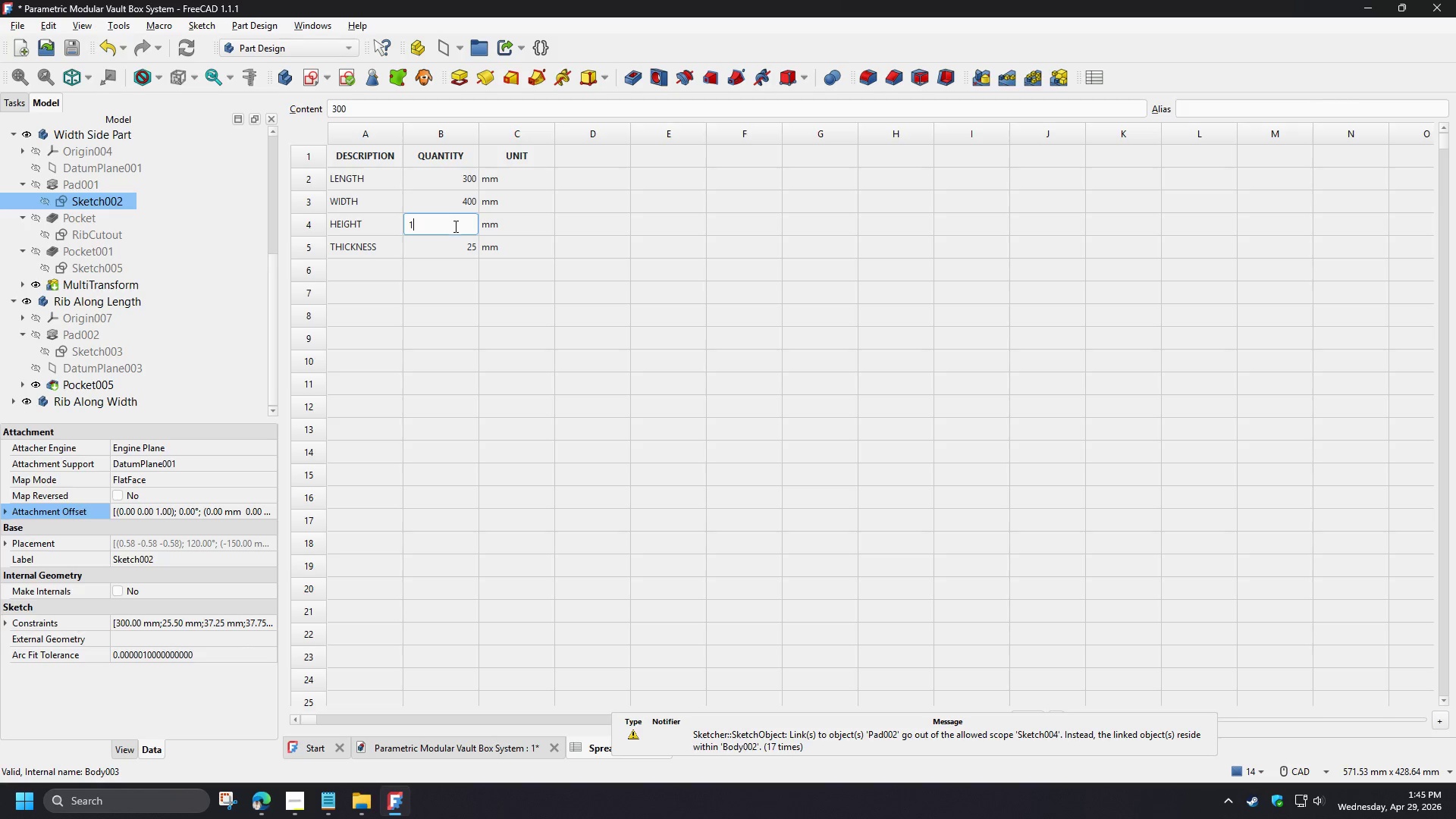 
key(Numpad5)
 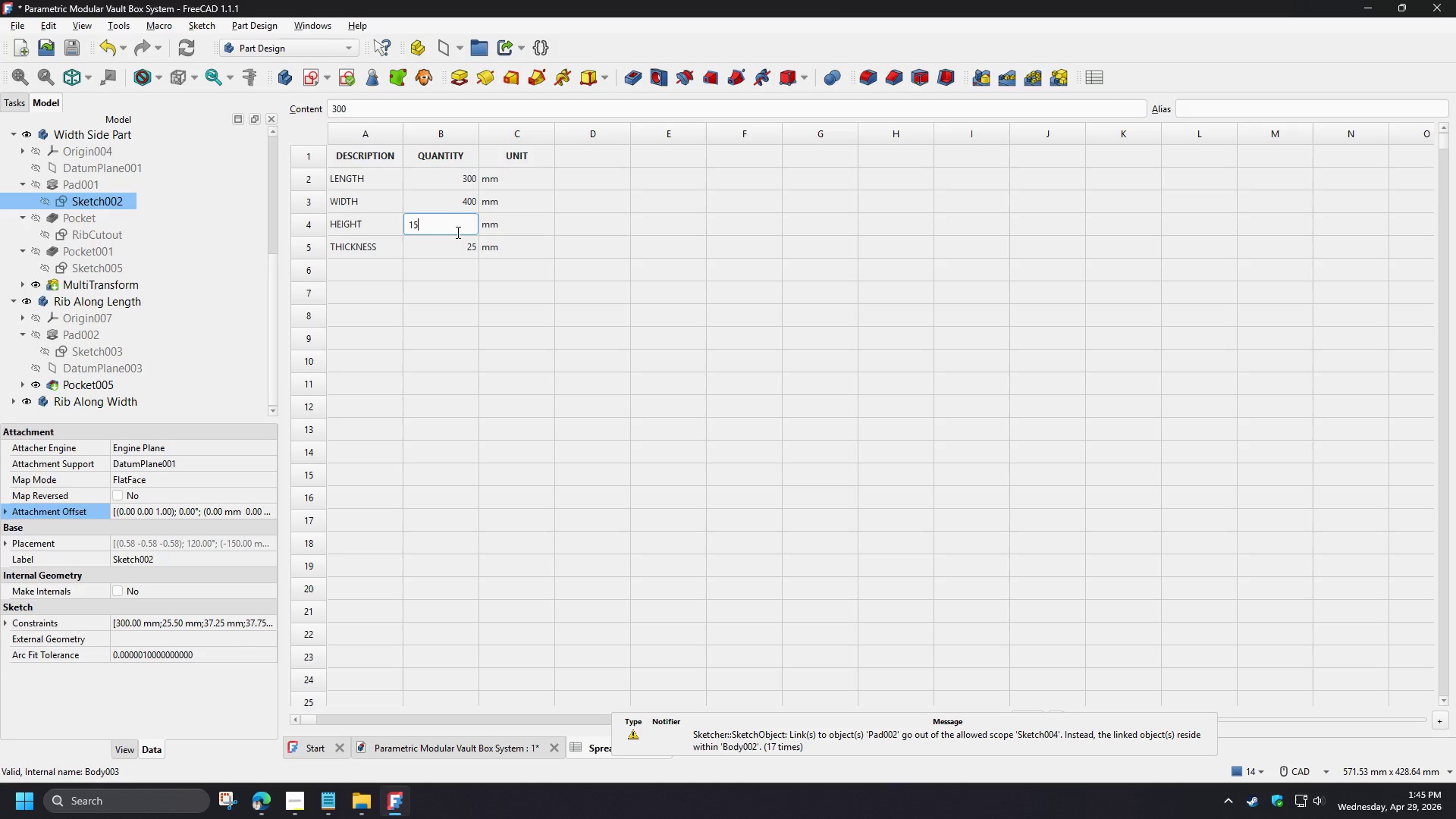 
key(Numpad0)
 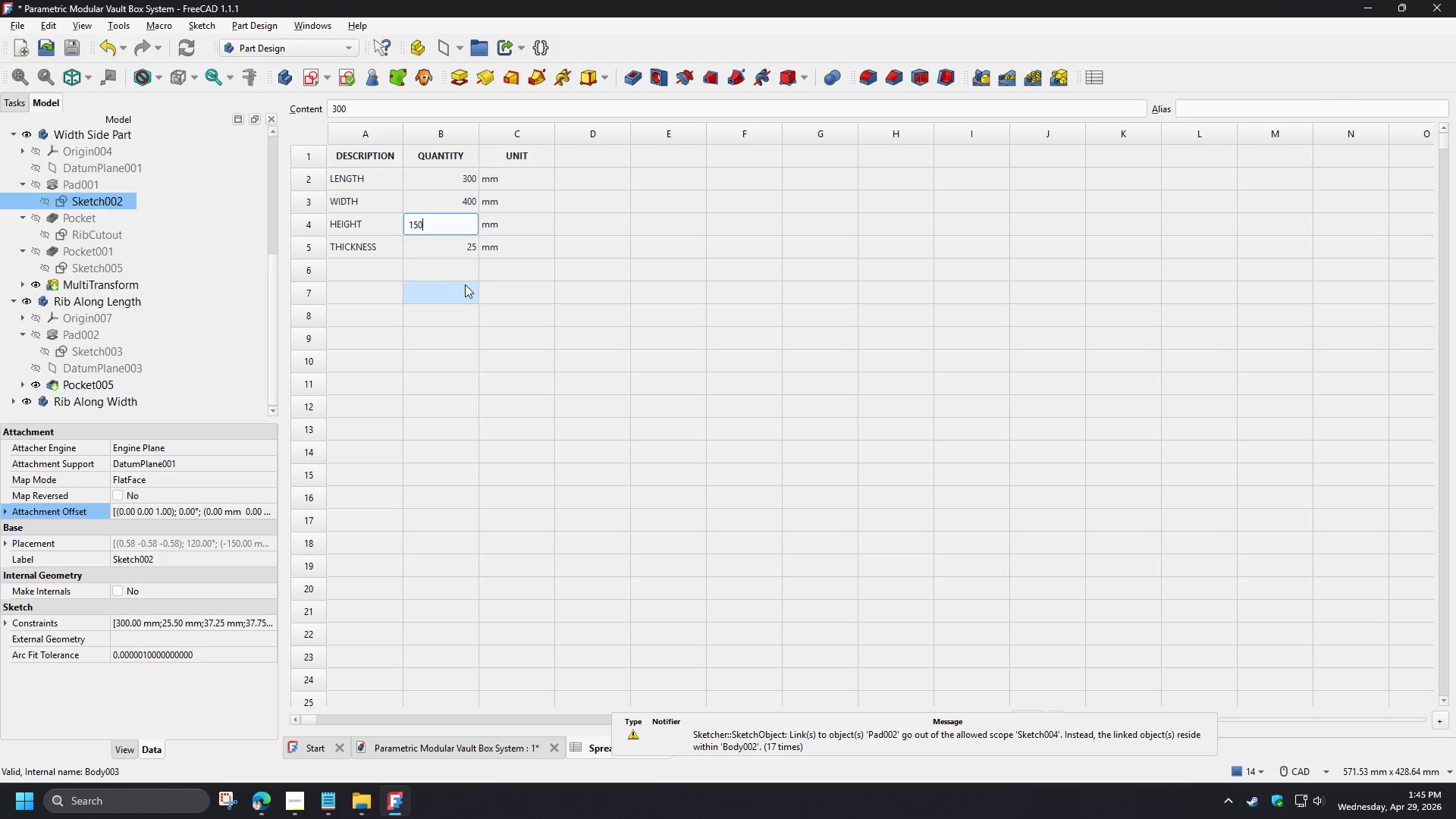 
key(NumpadEnter)
 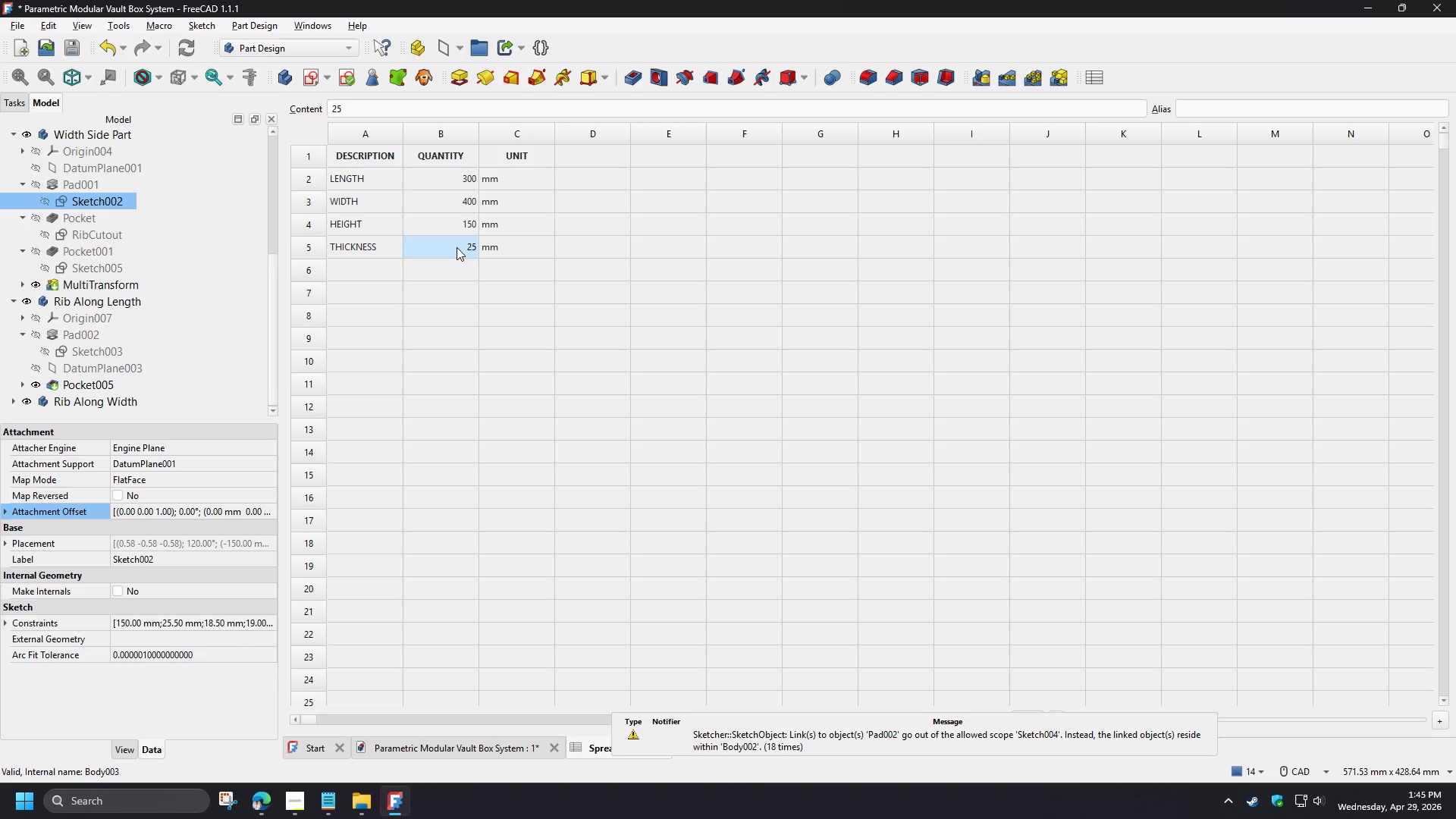 
key(Numpad1)
 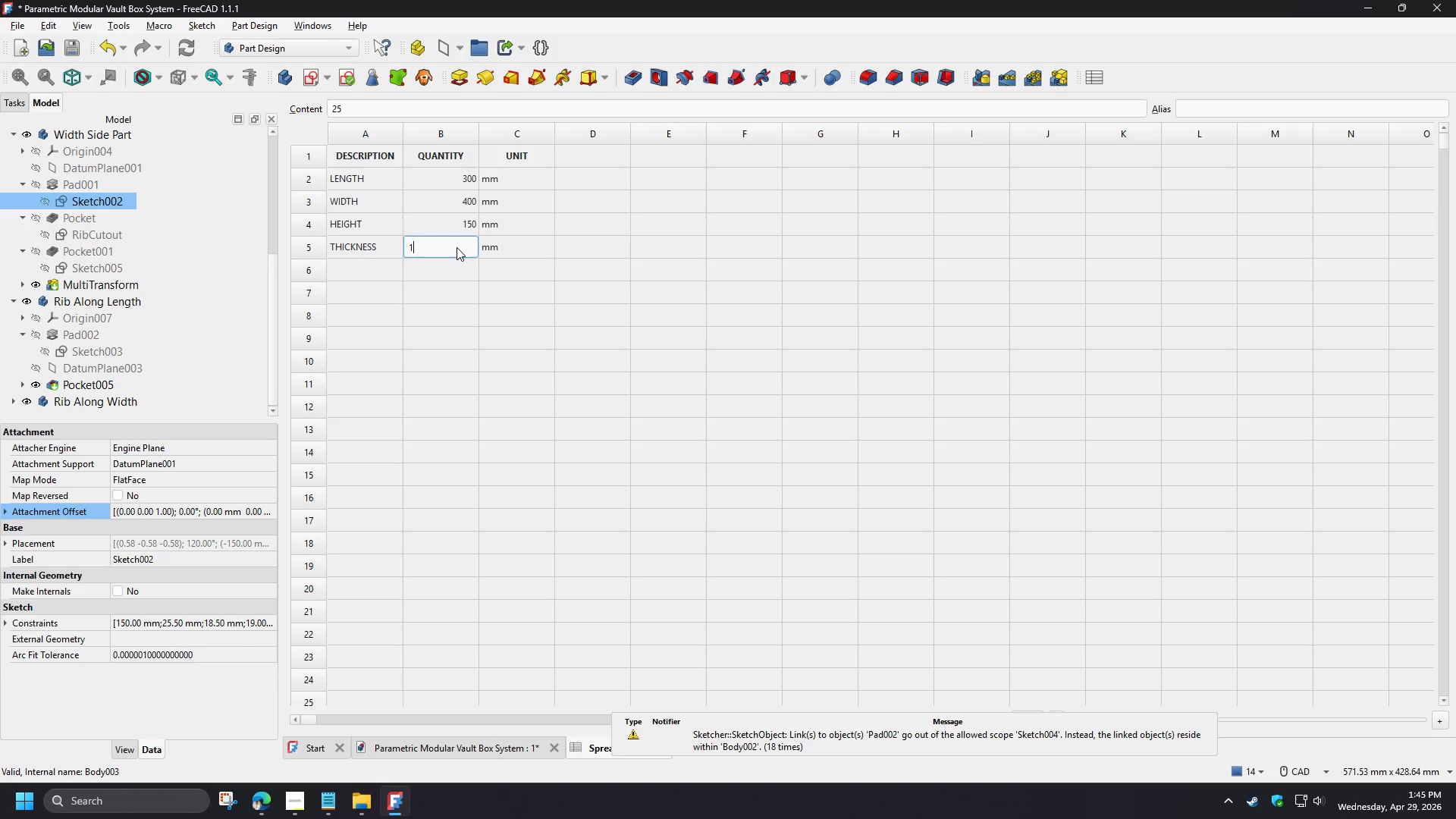 
key(Numpad8)
 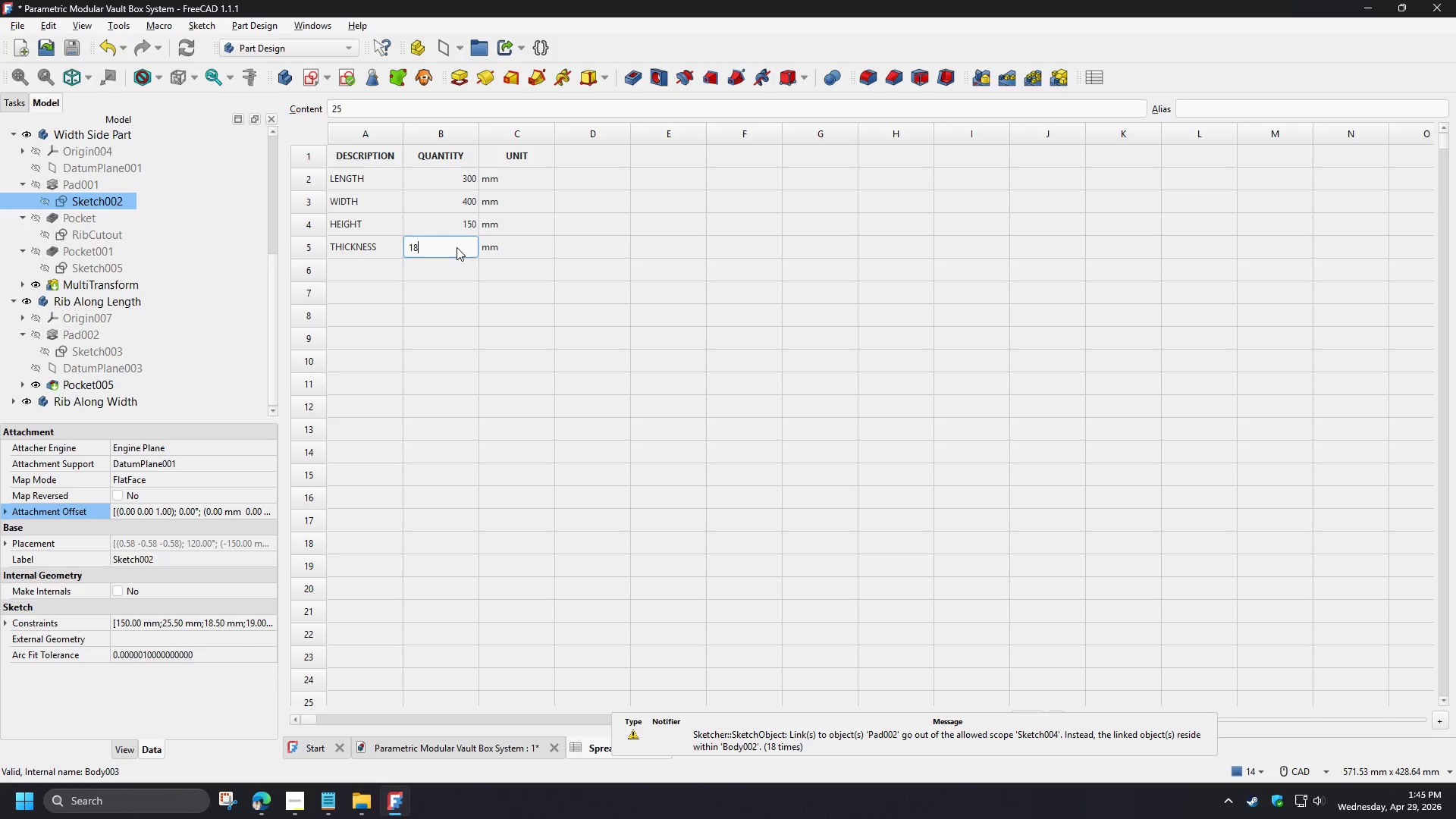 
key(NumpadEnter)
 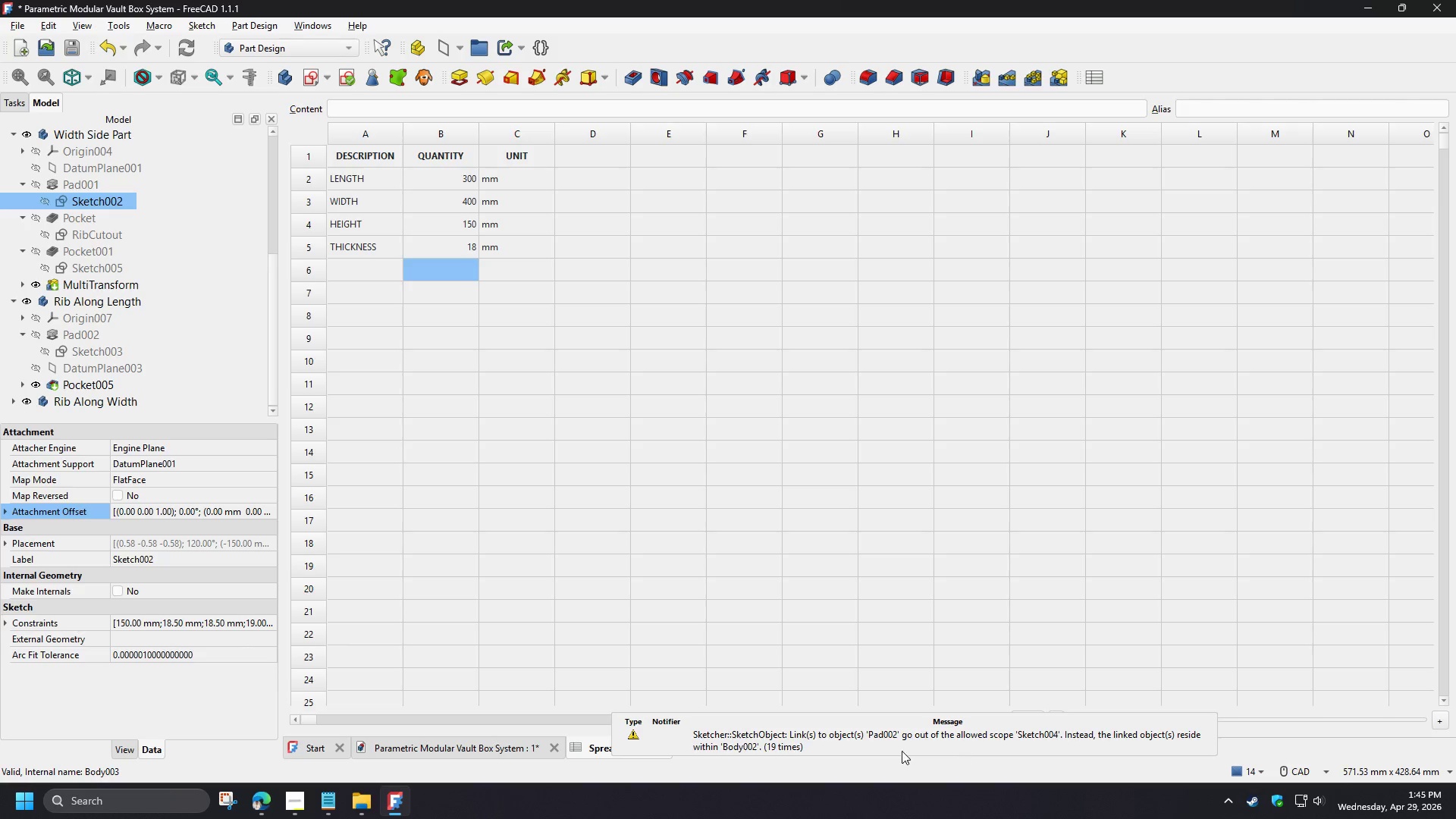 
left_click_drag(start_coordinate=[883, 742], to_coordinate=[883, 728])
 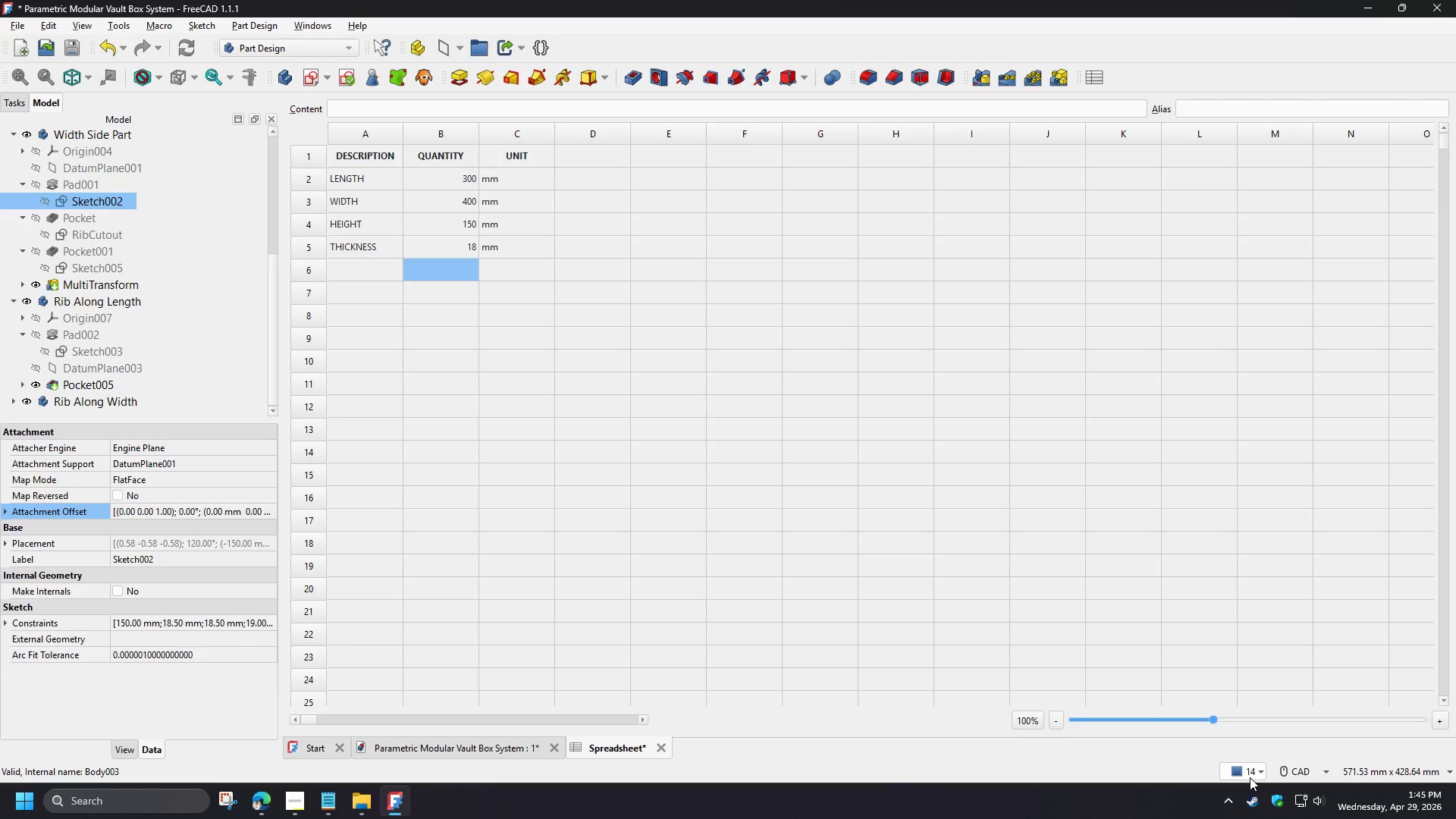 
left_click([1240, 773])
 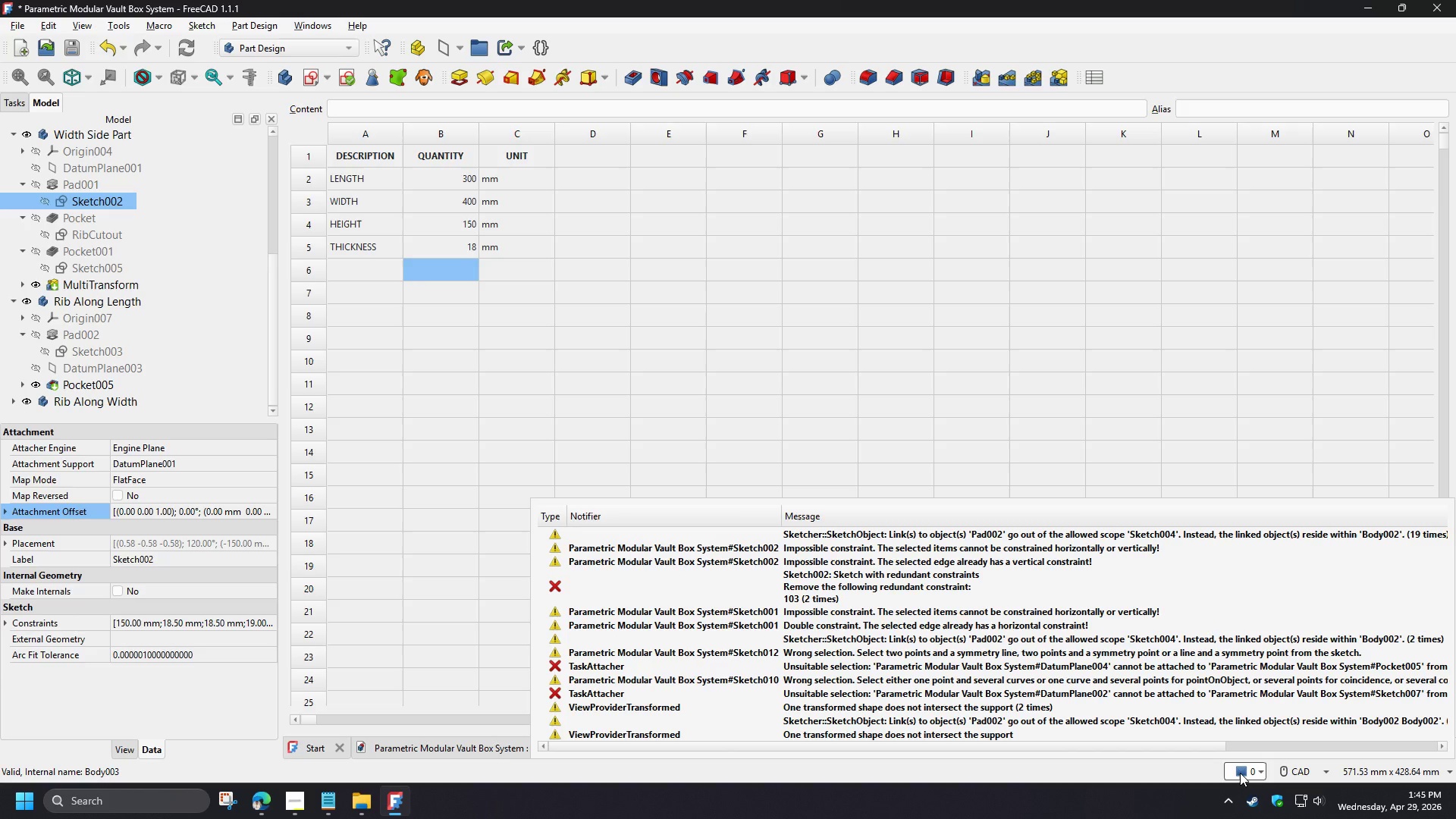 
left_click([1240, 773])
 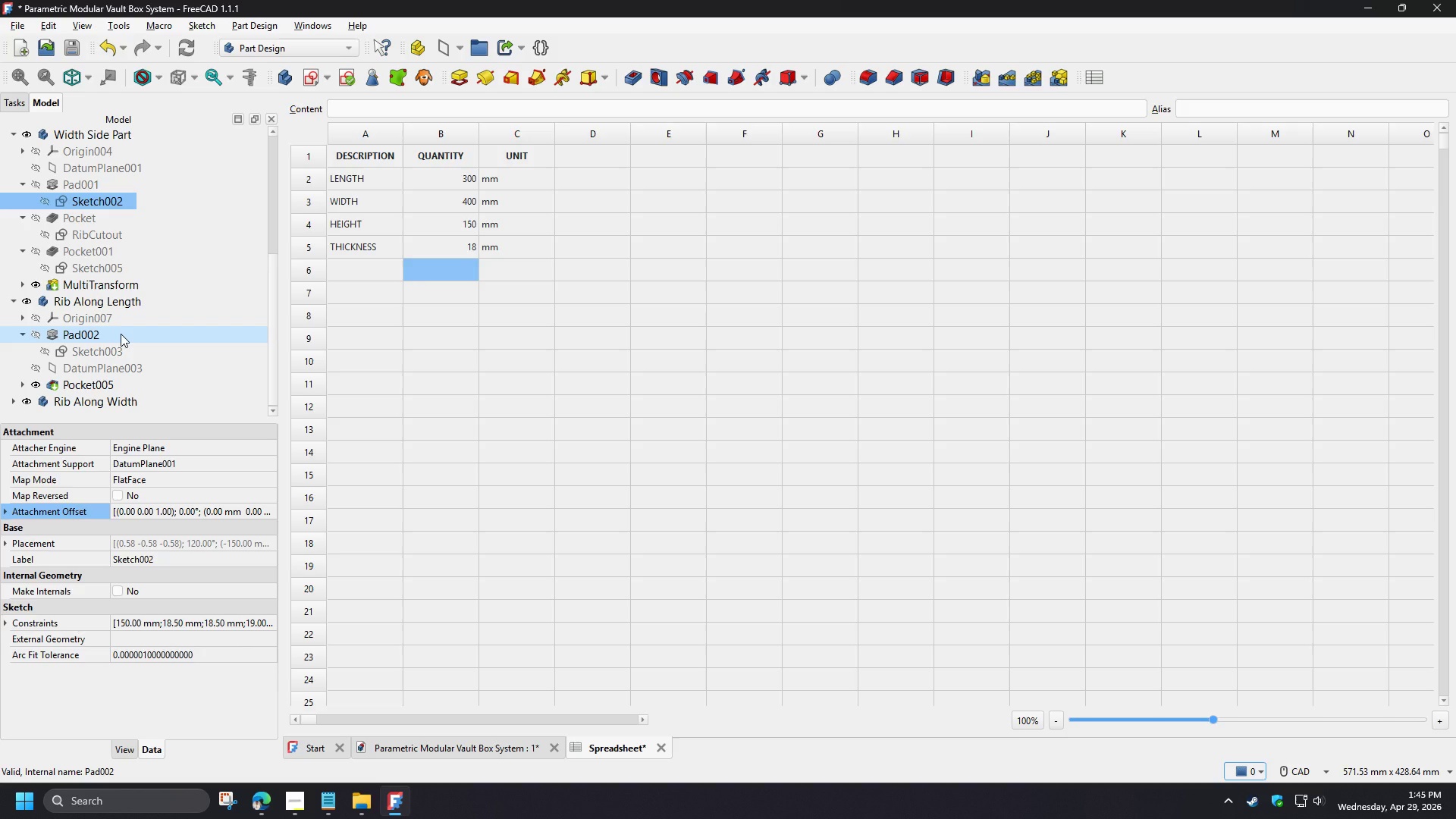 
left_click([121, 334])
 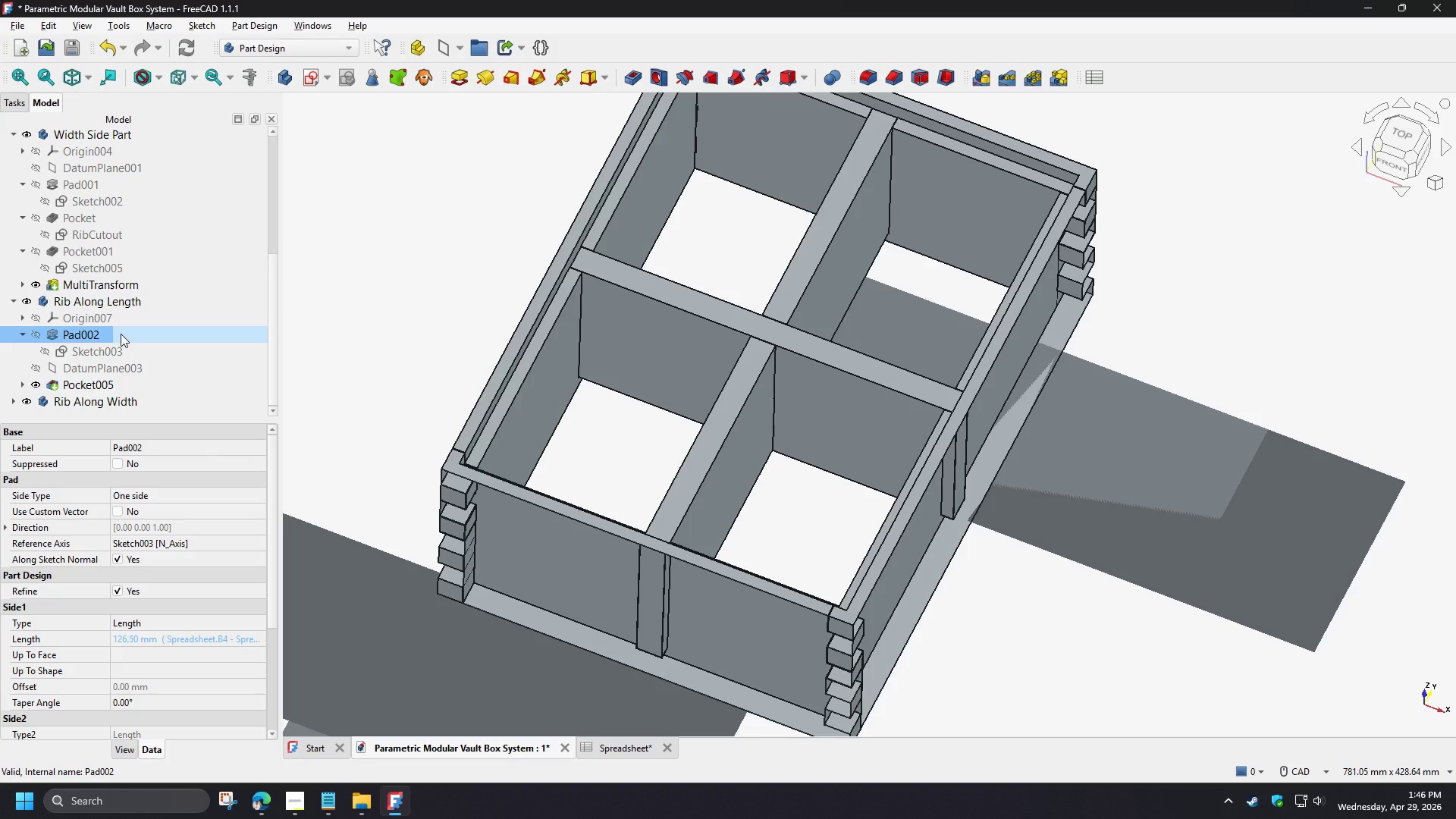 
wait(9.31)
 